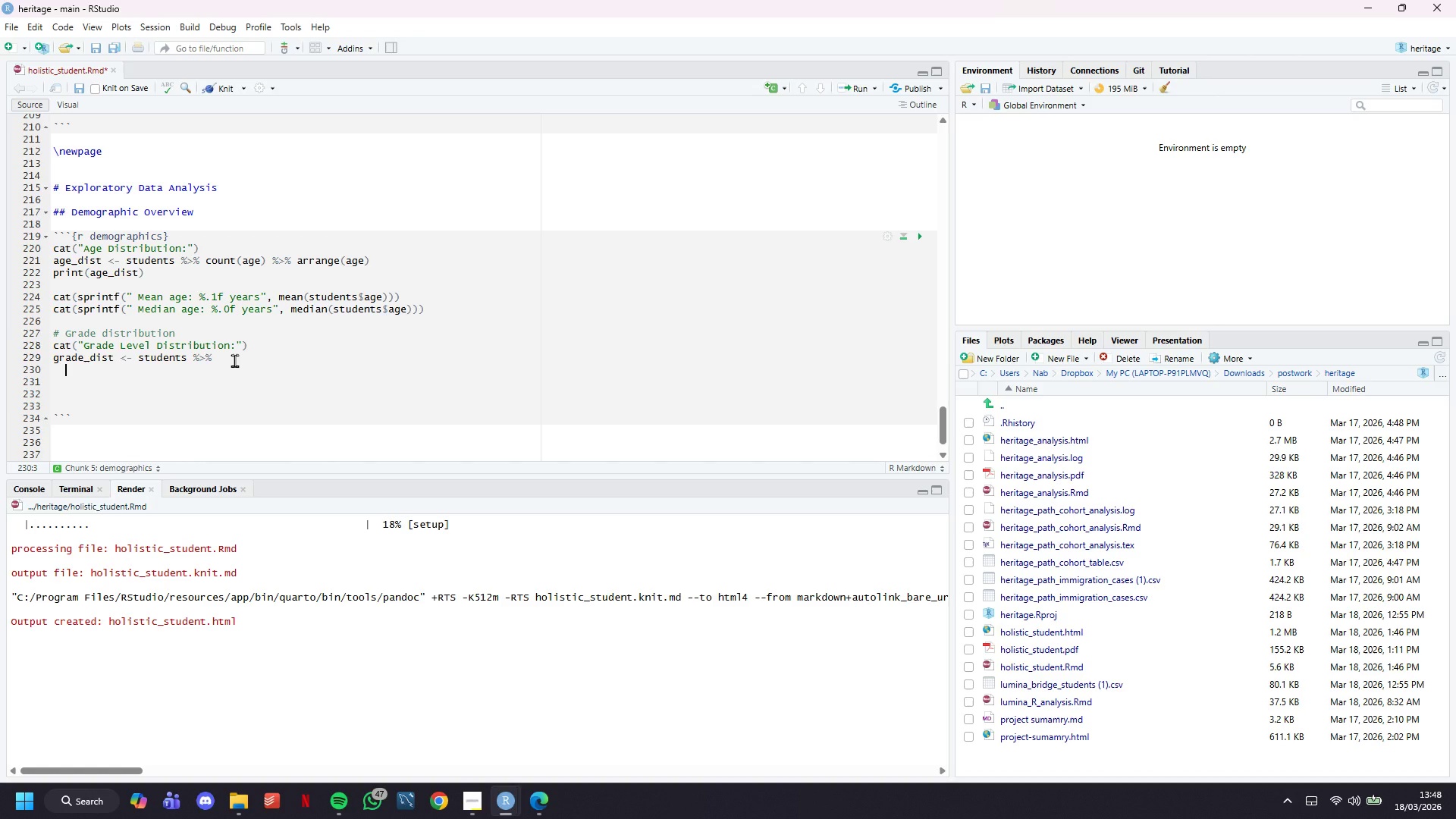 
 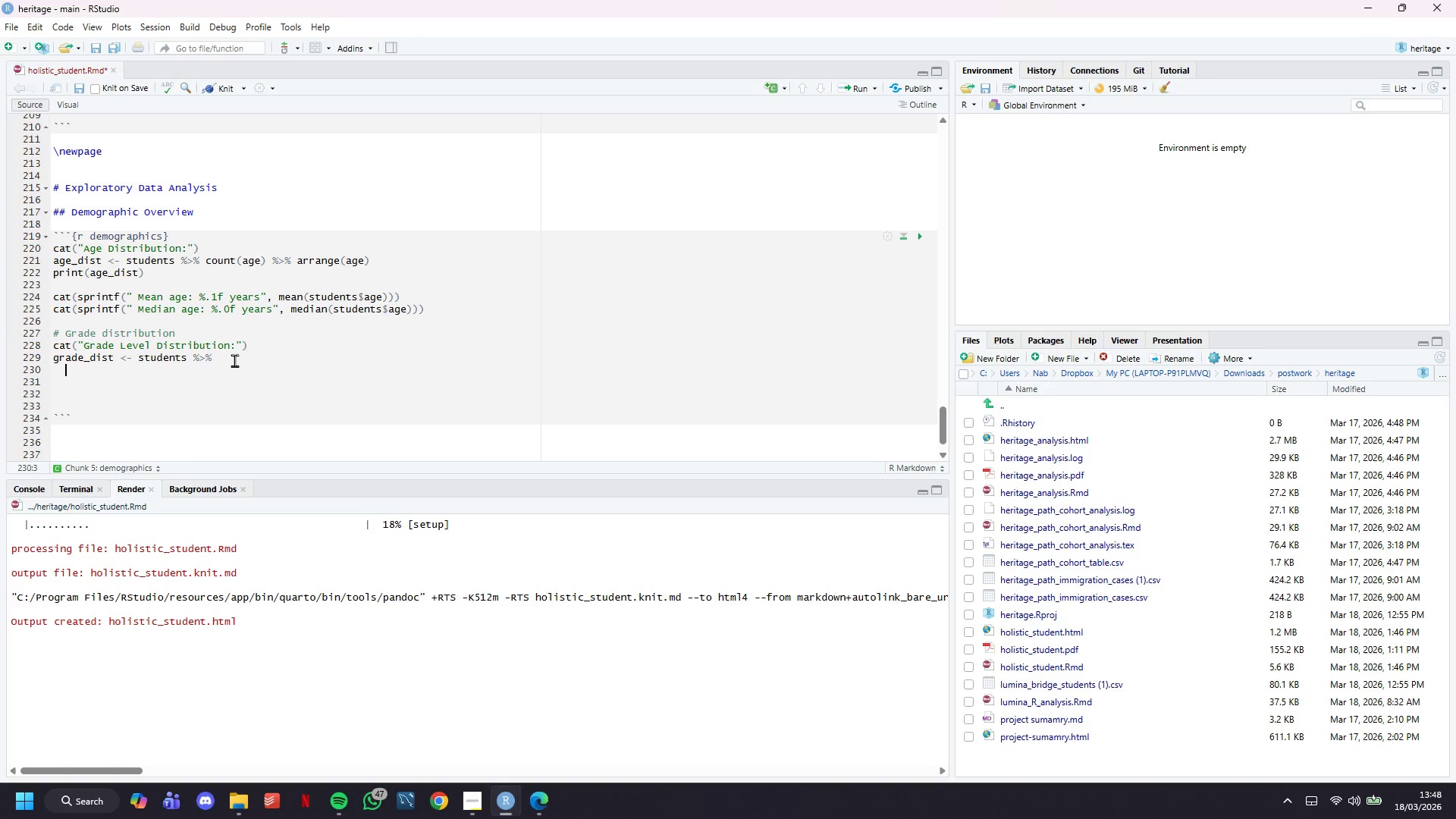 
key(Enter)
 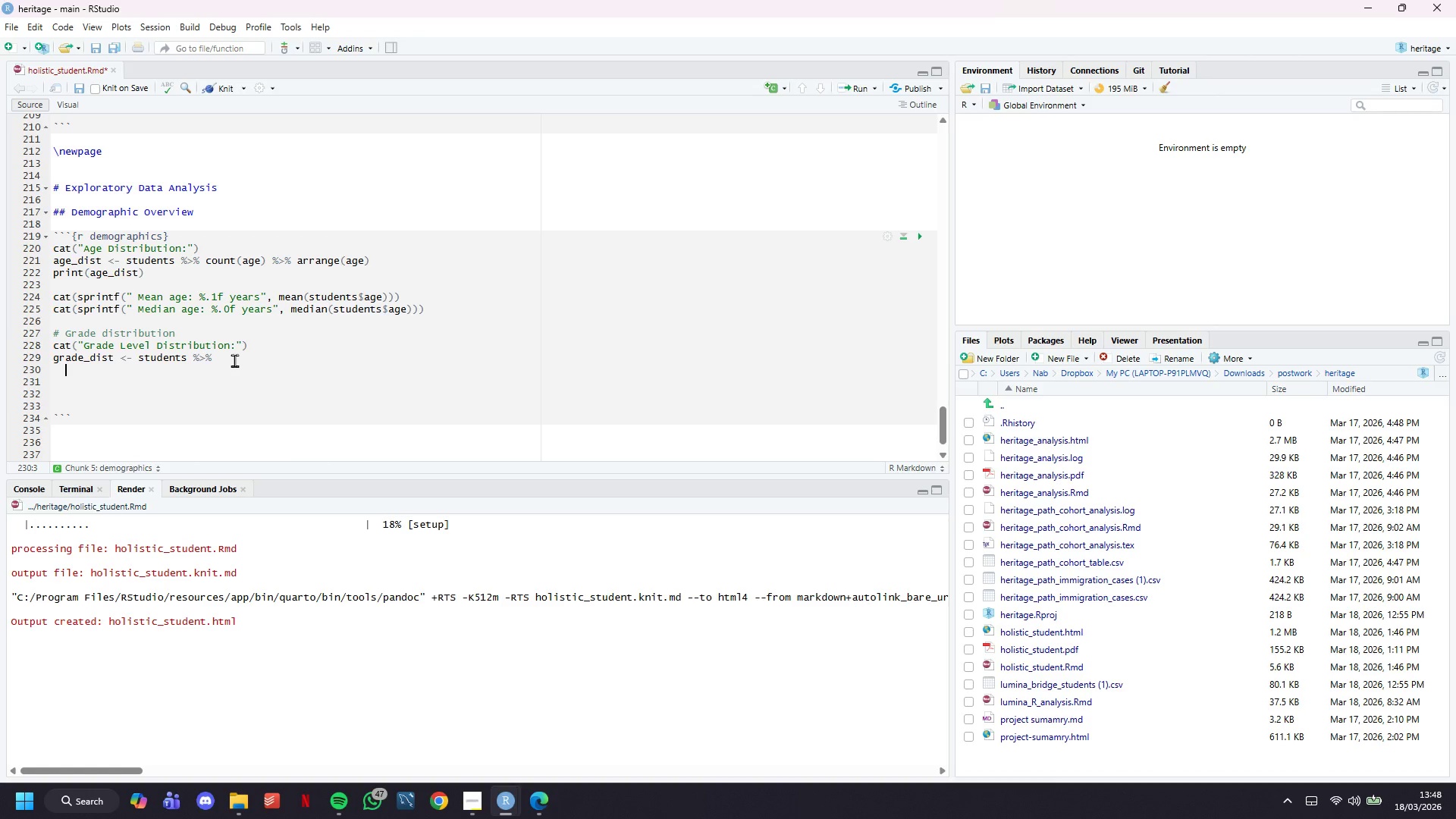 
type(count(grade)
 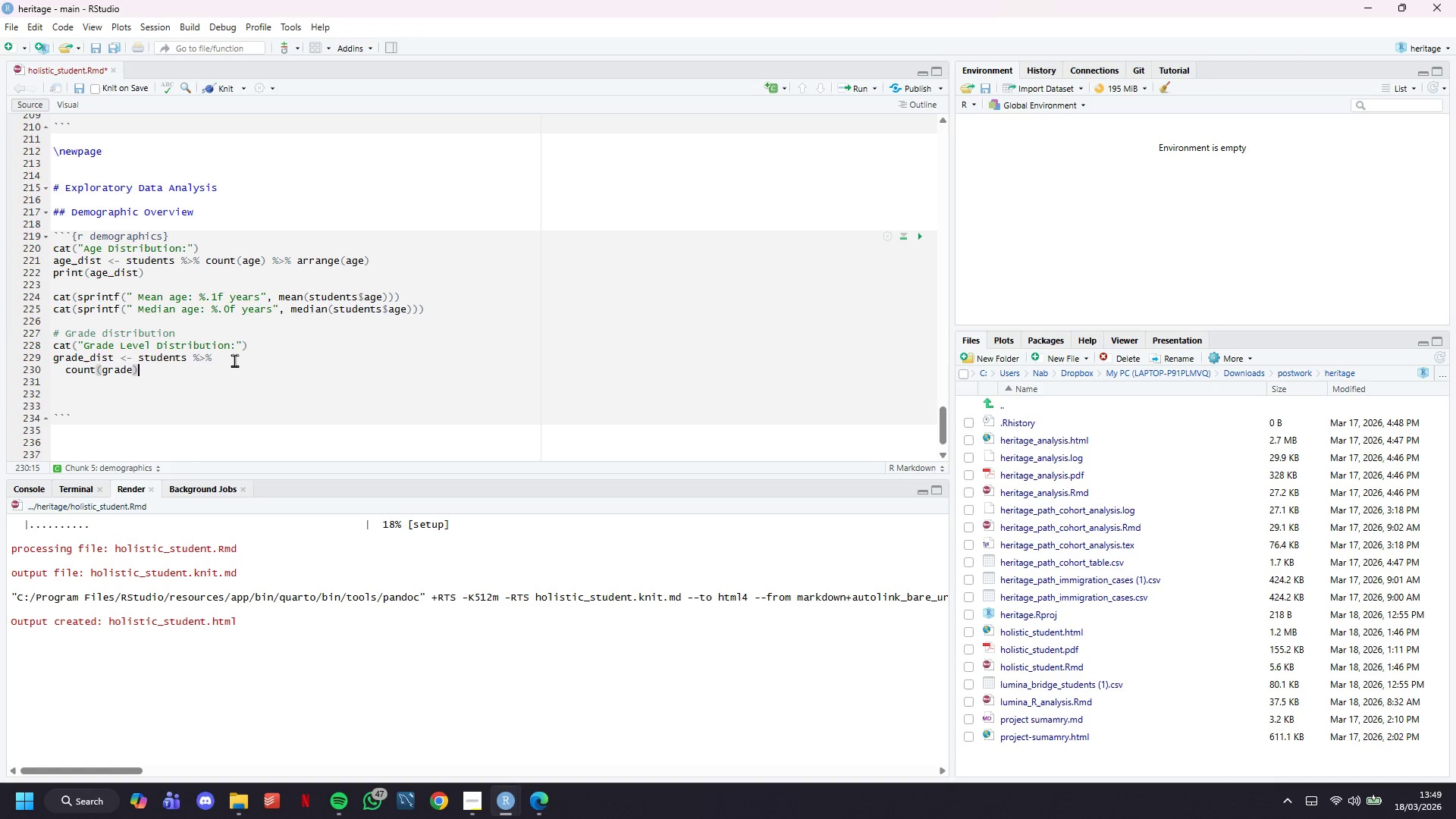 
 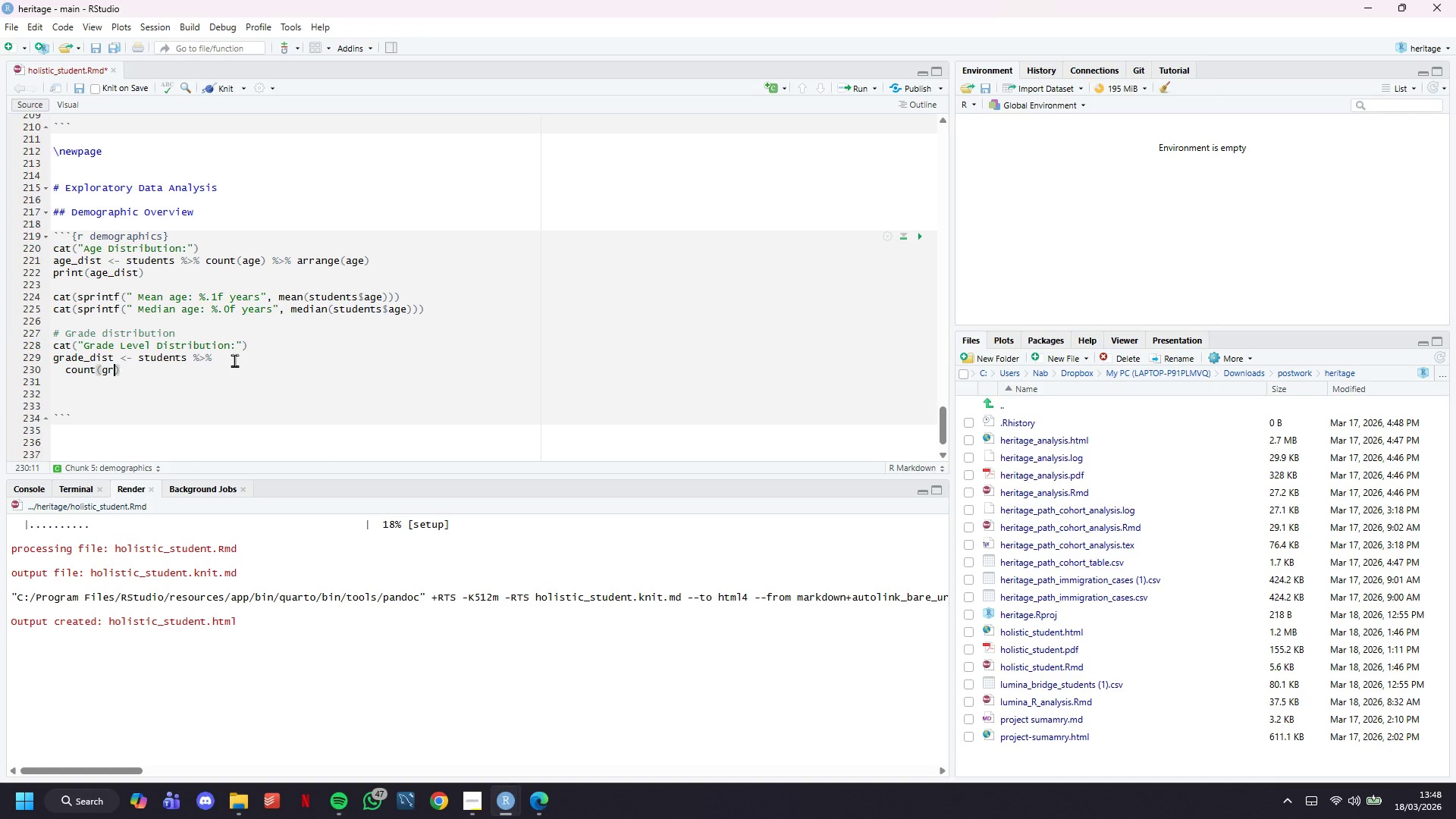 
key(ArrowRight)
 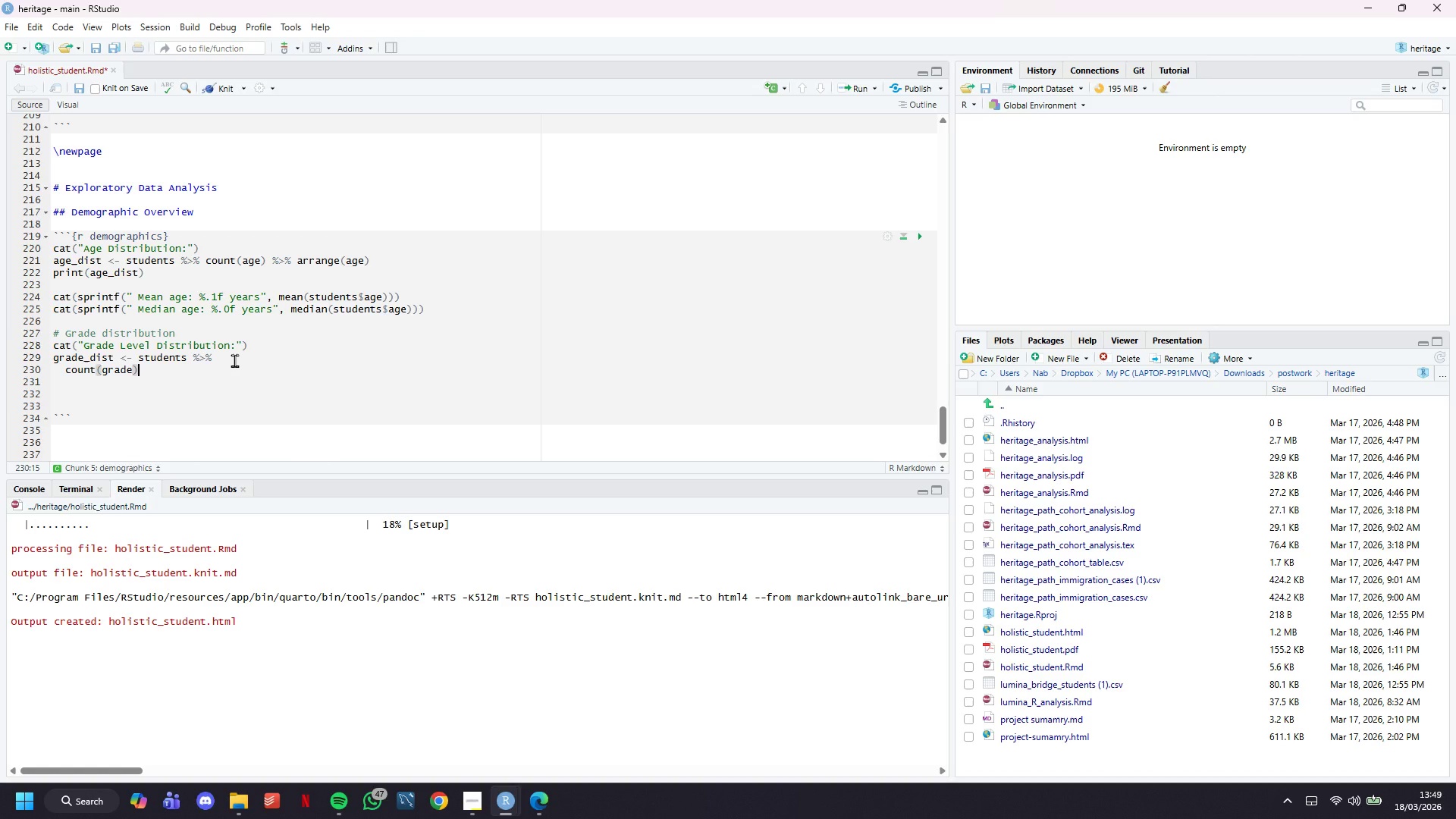 
key(Space)
 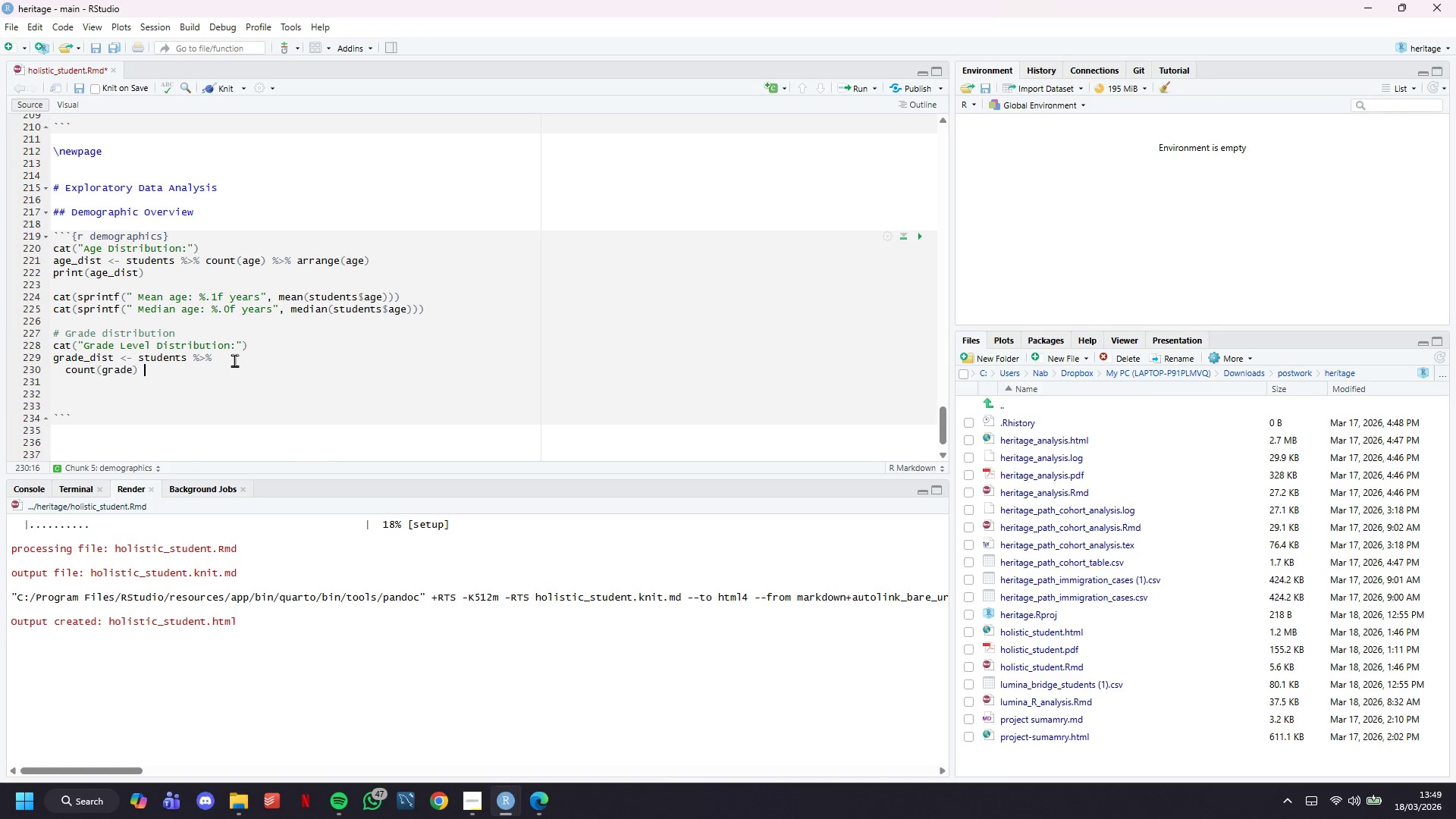 
key(Shift+5)
 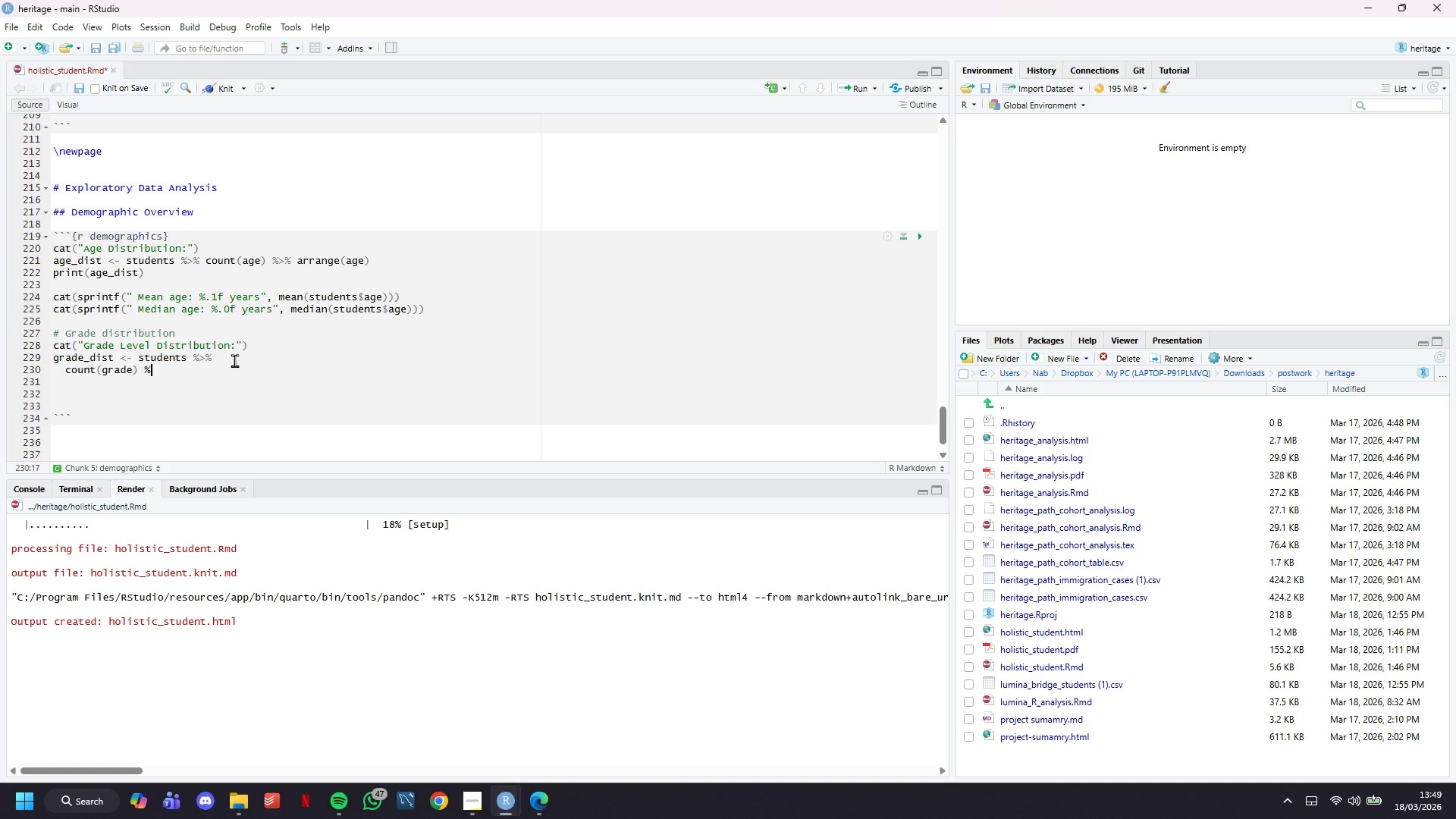 
key(Shift+Period)
 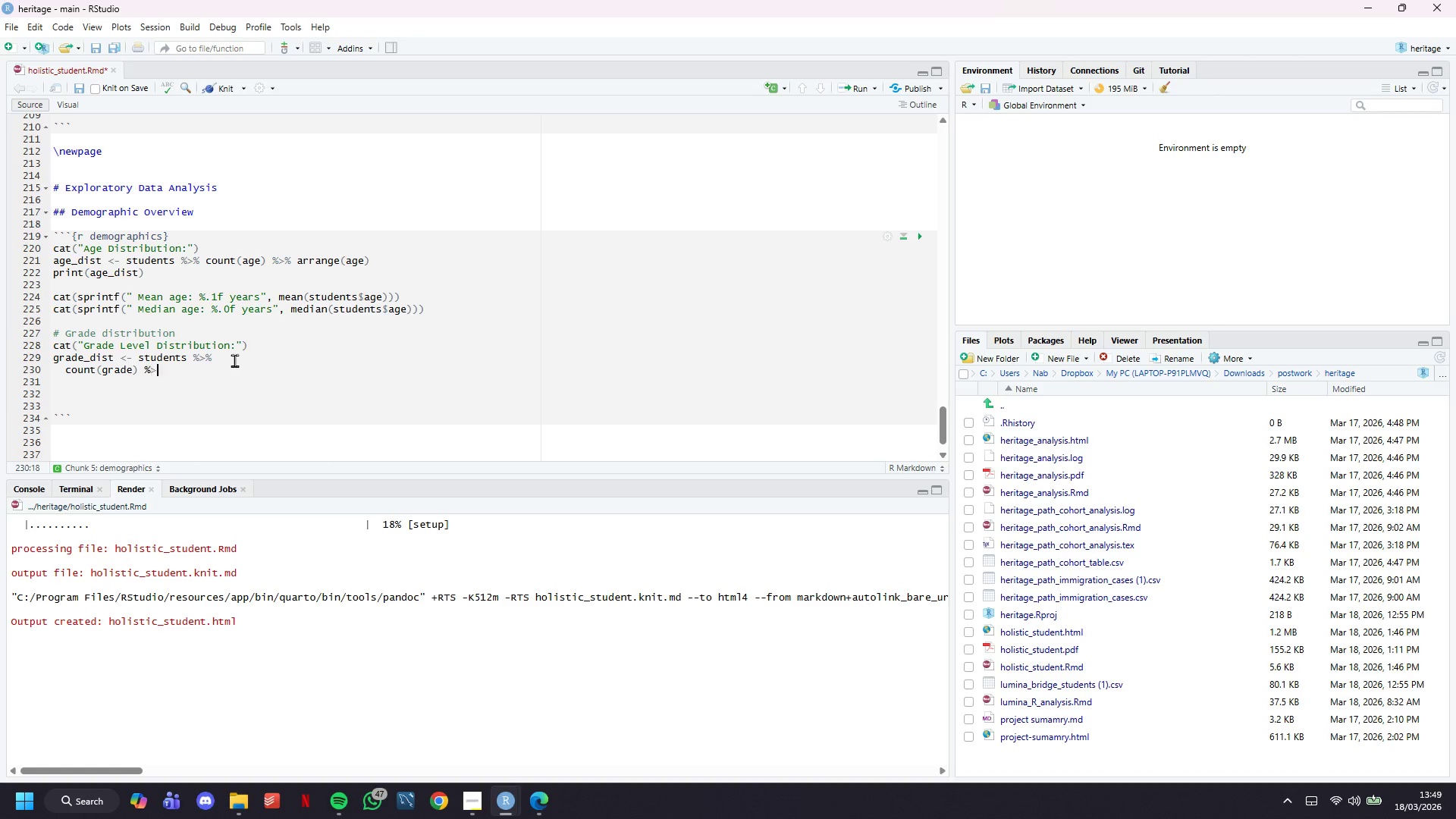 
key(Shift+5)
 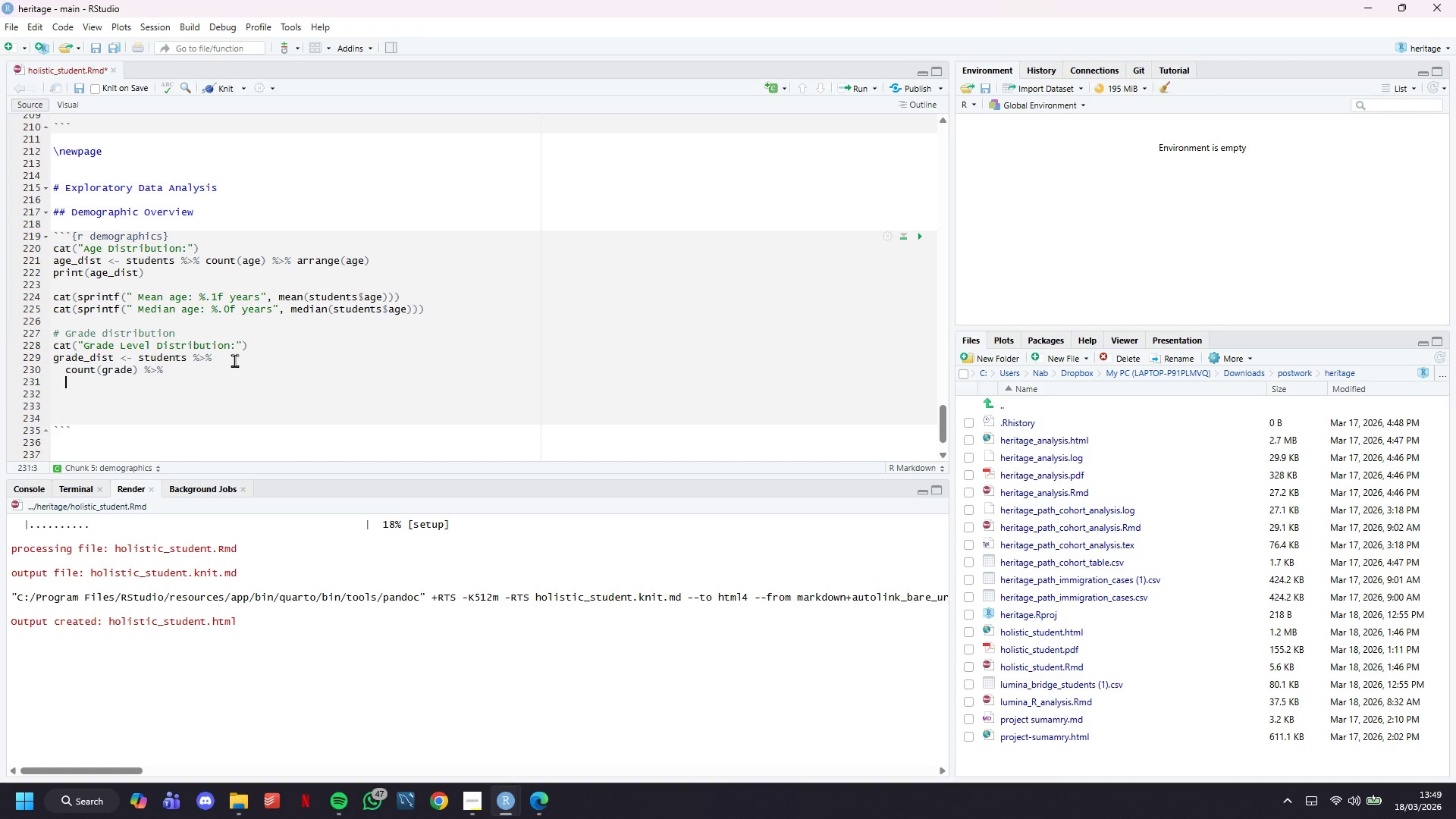 
key(Enter)
 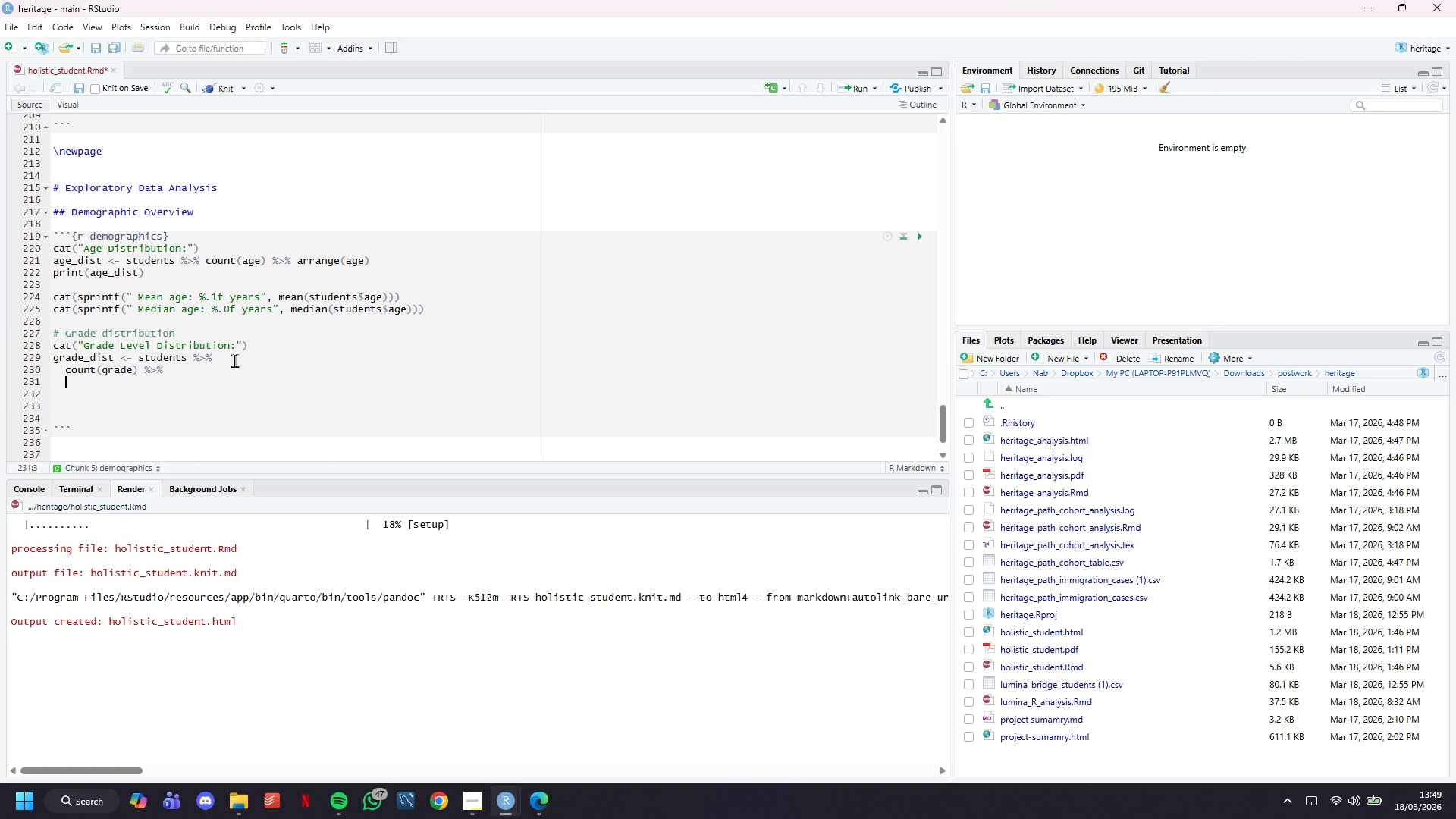 
type(mutate(percentage = n / sum(n)
 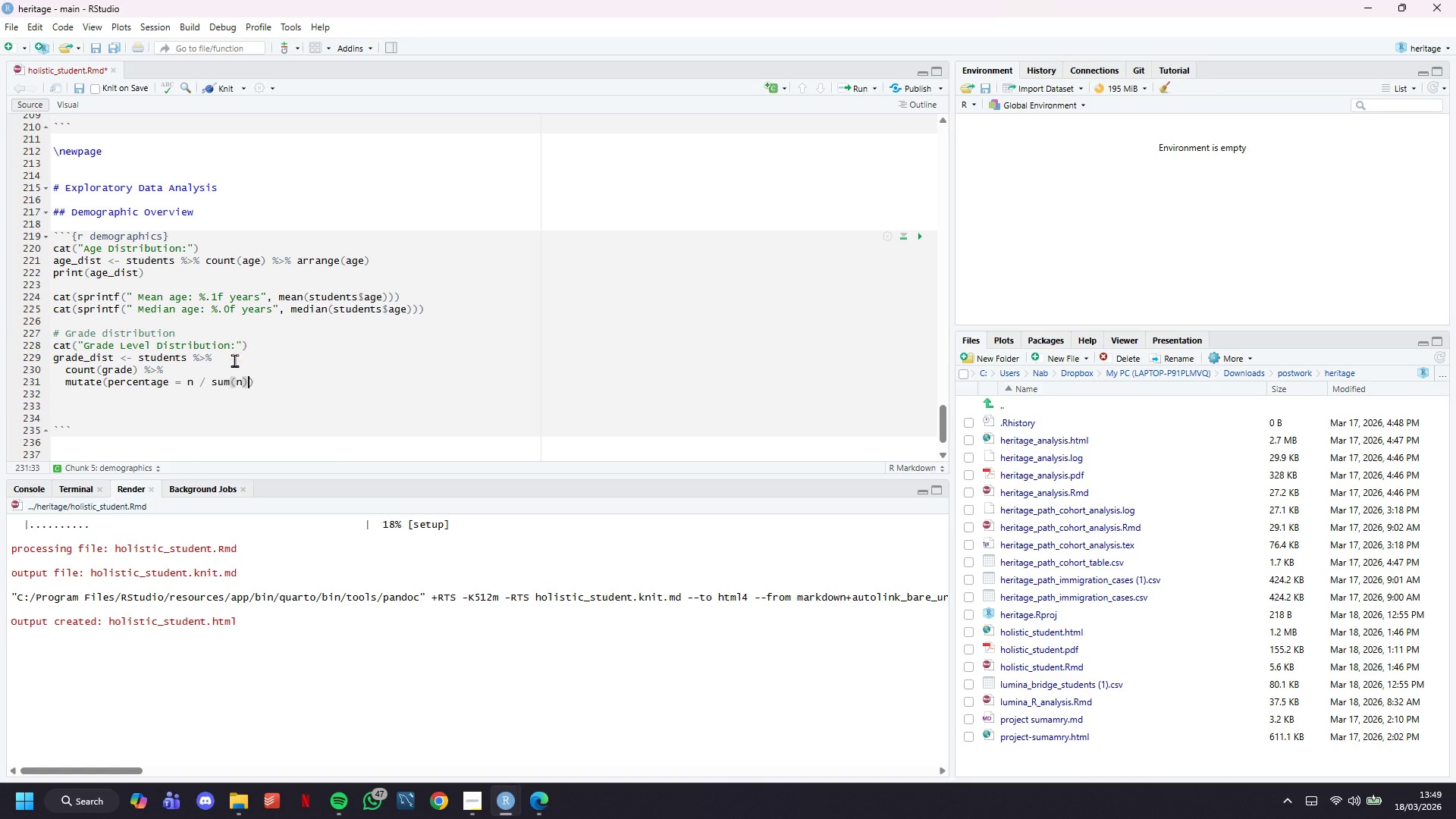 
 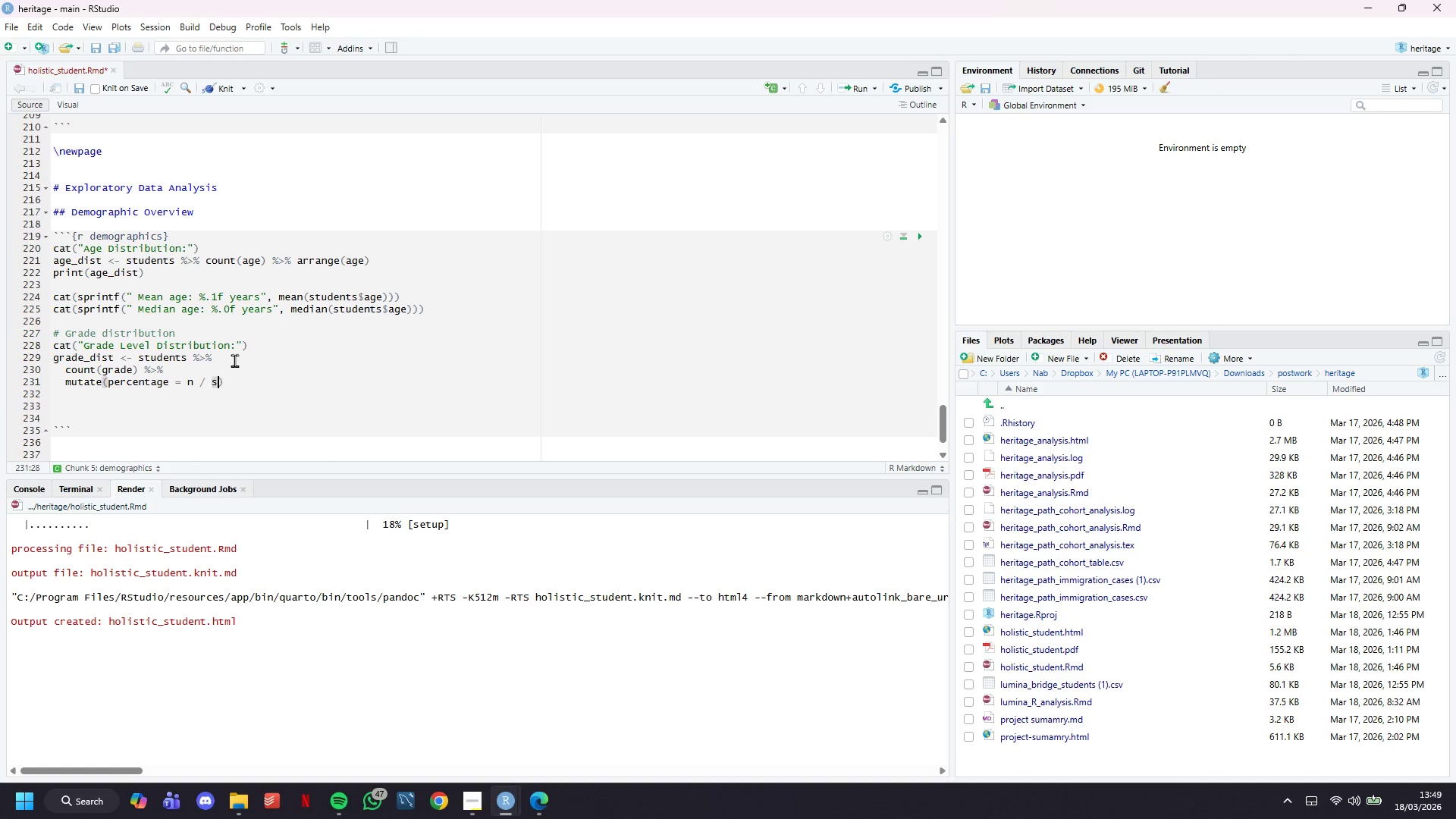 
key(ArrowRight)
 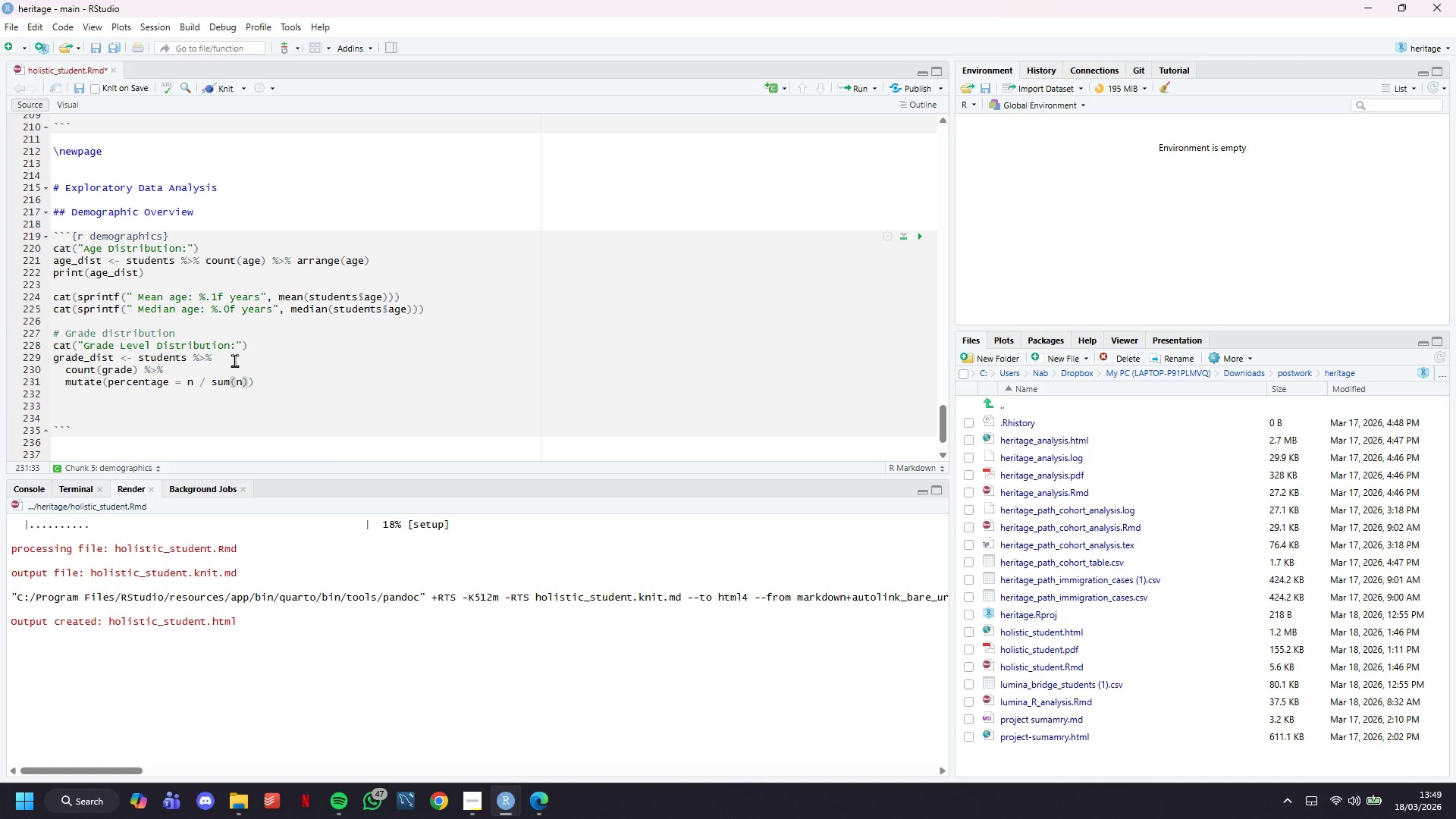 
type( * 100)
 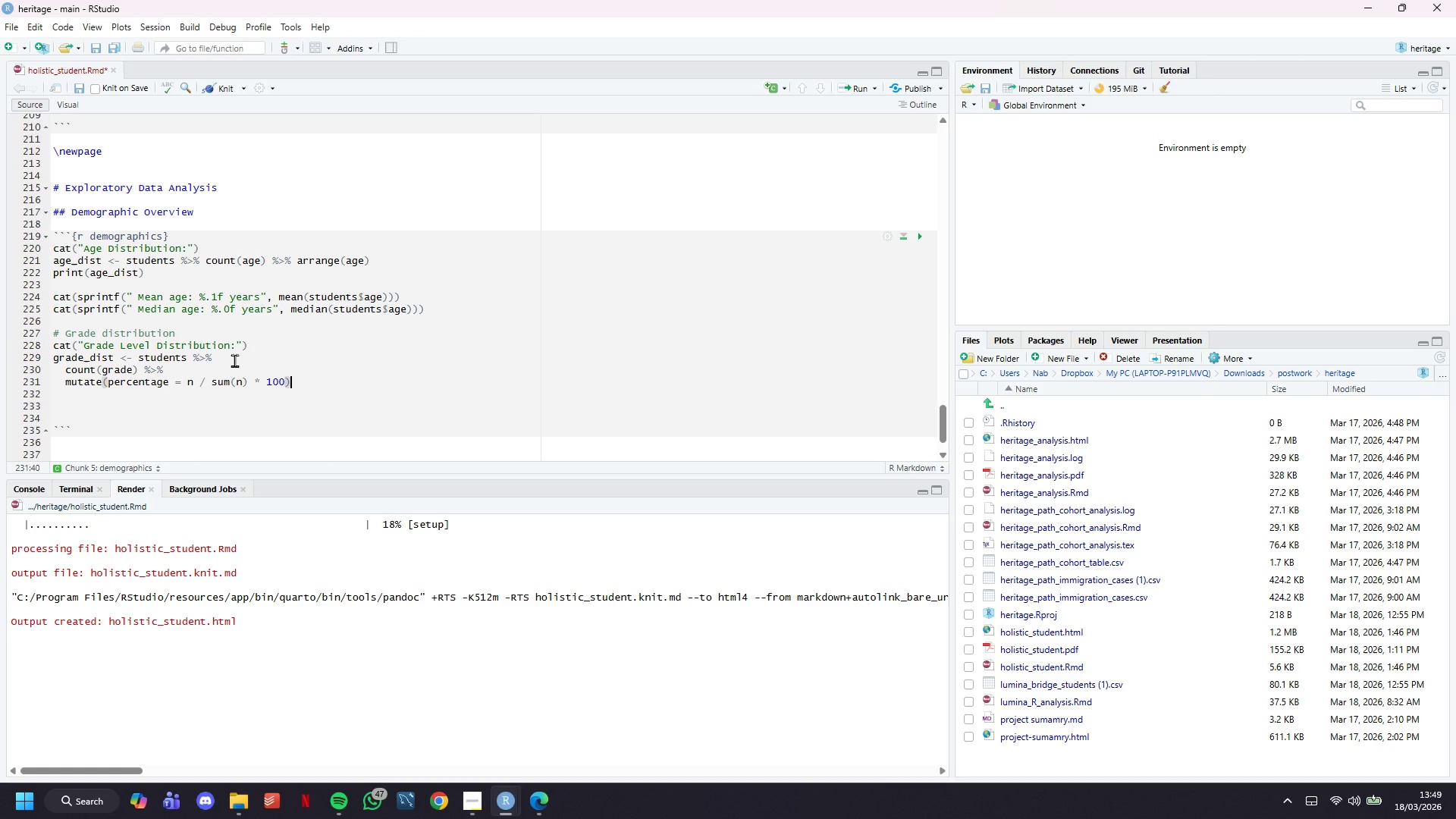 
 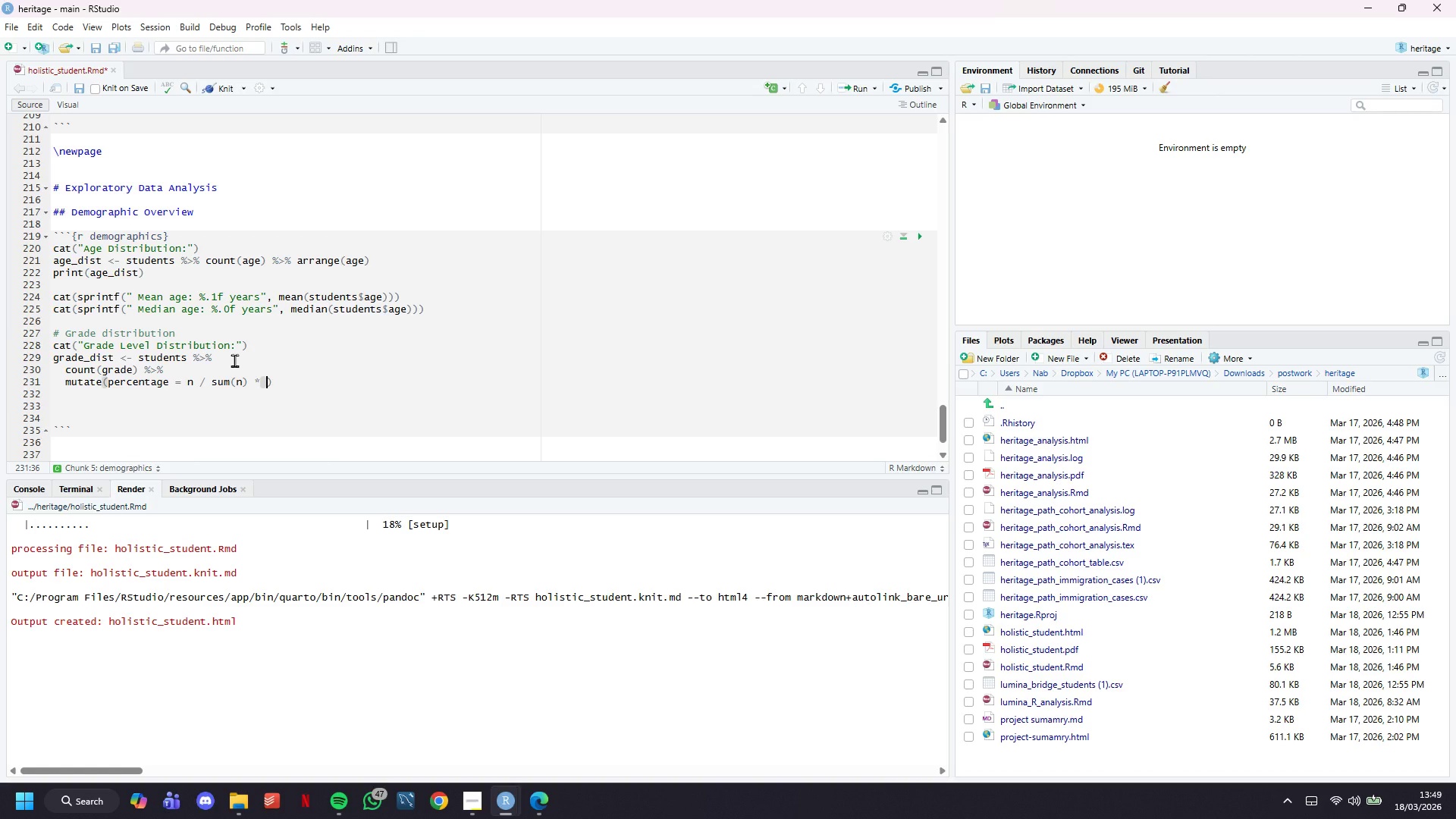 
key(ArrowRight)
 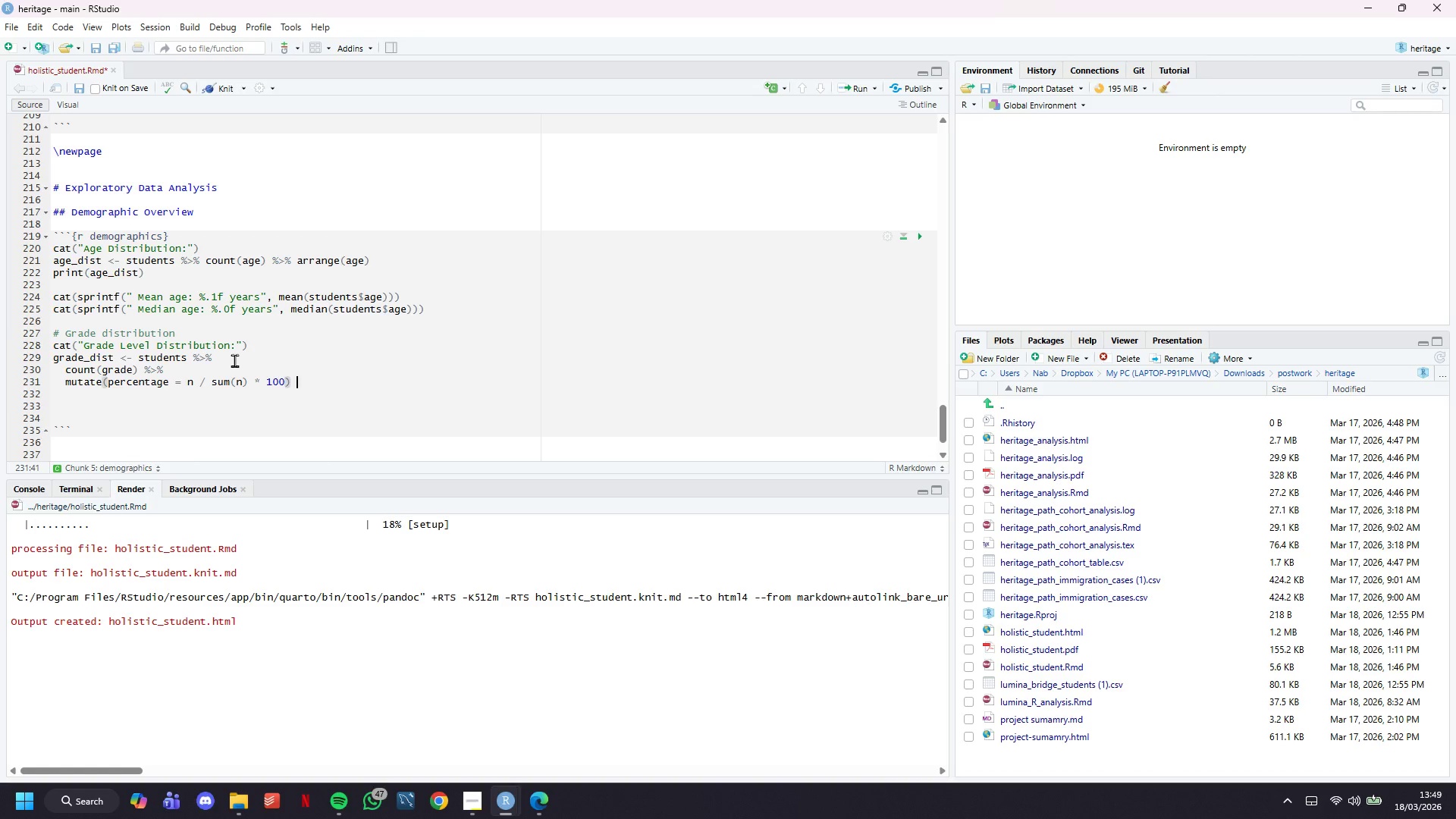 
key(Space)
 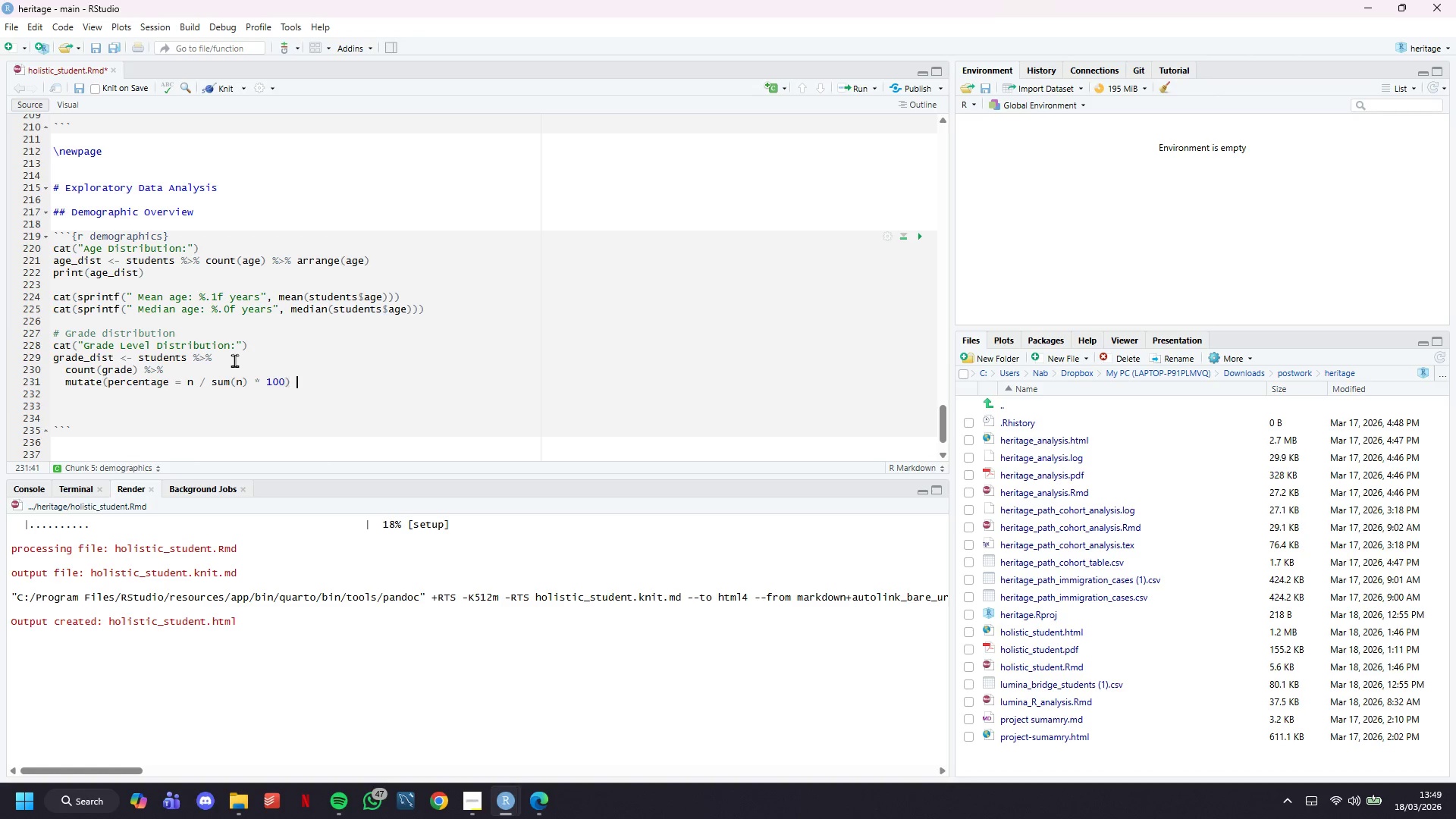 
key(Shift+5)
 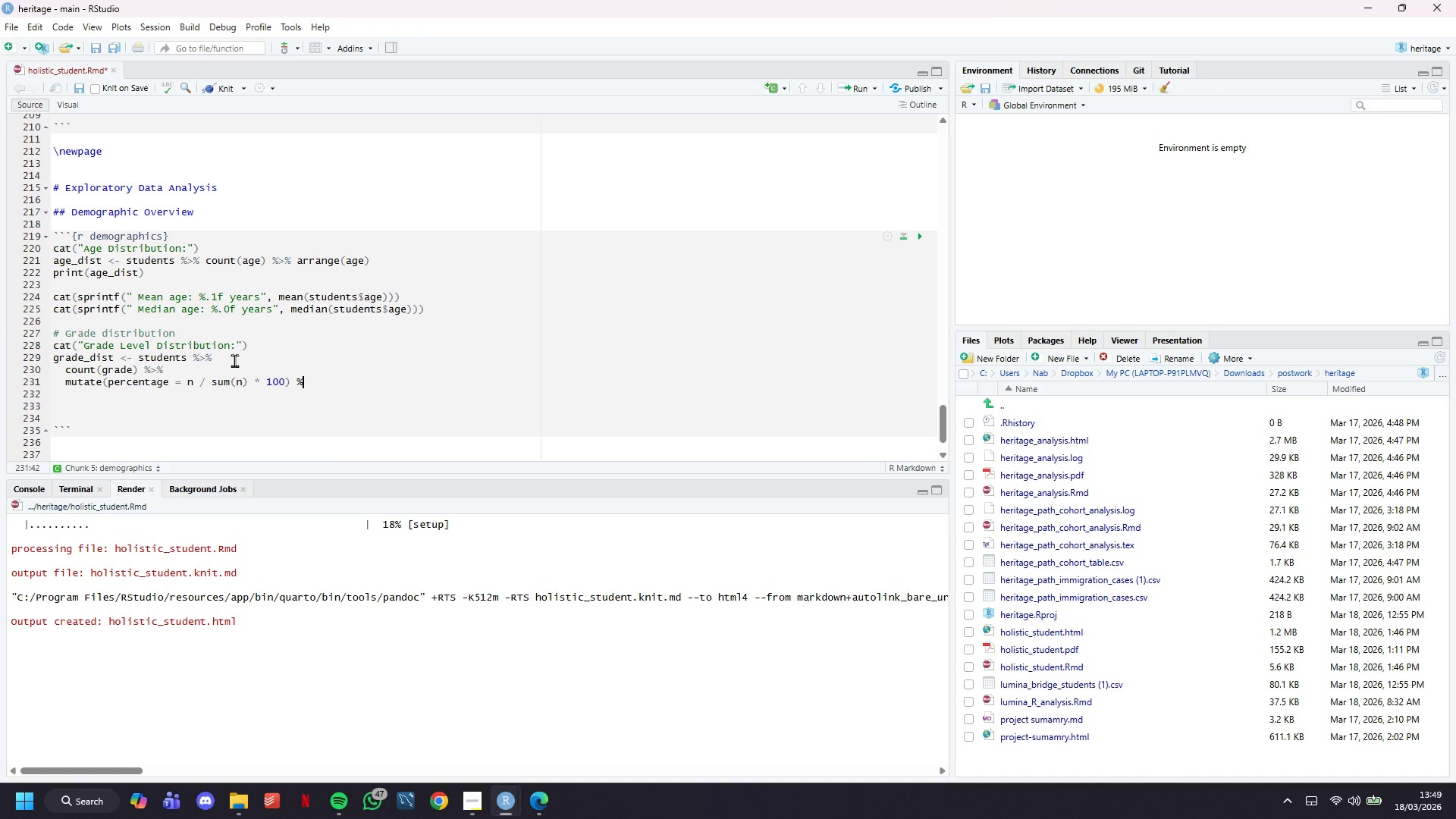 
key(Shift+Period)
 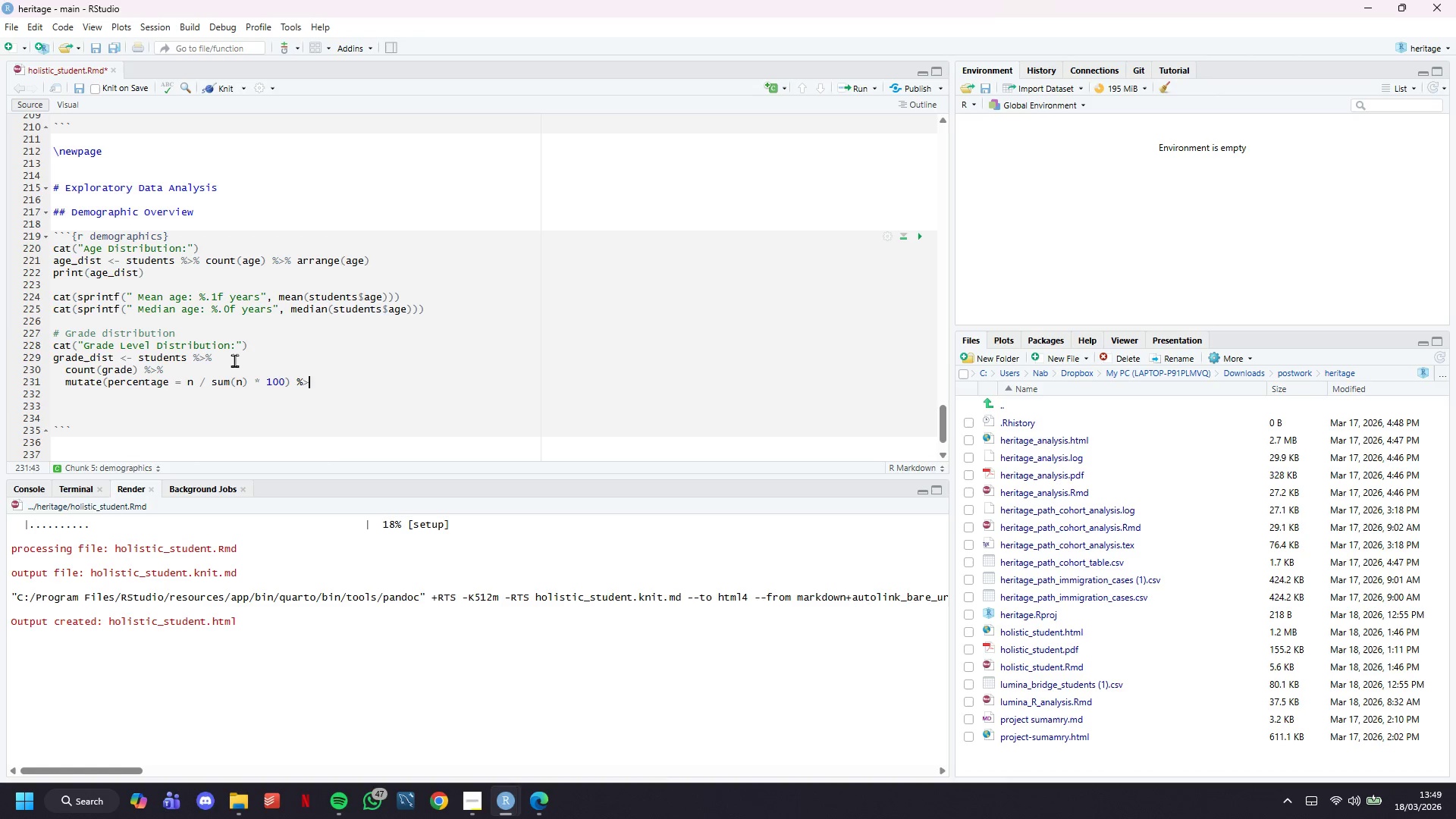 
key(Shift+5)
 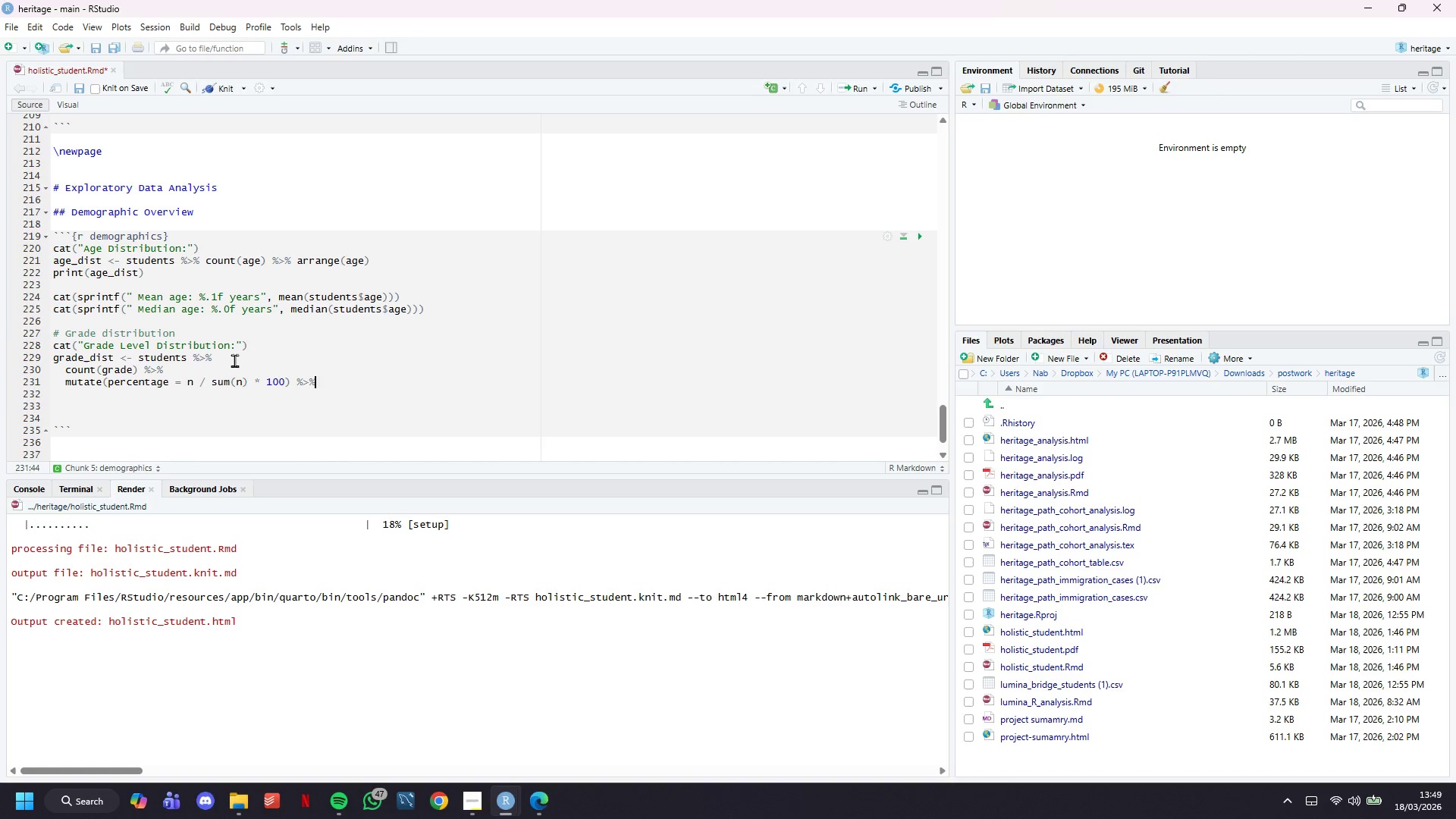 
key(Enter)
 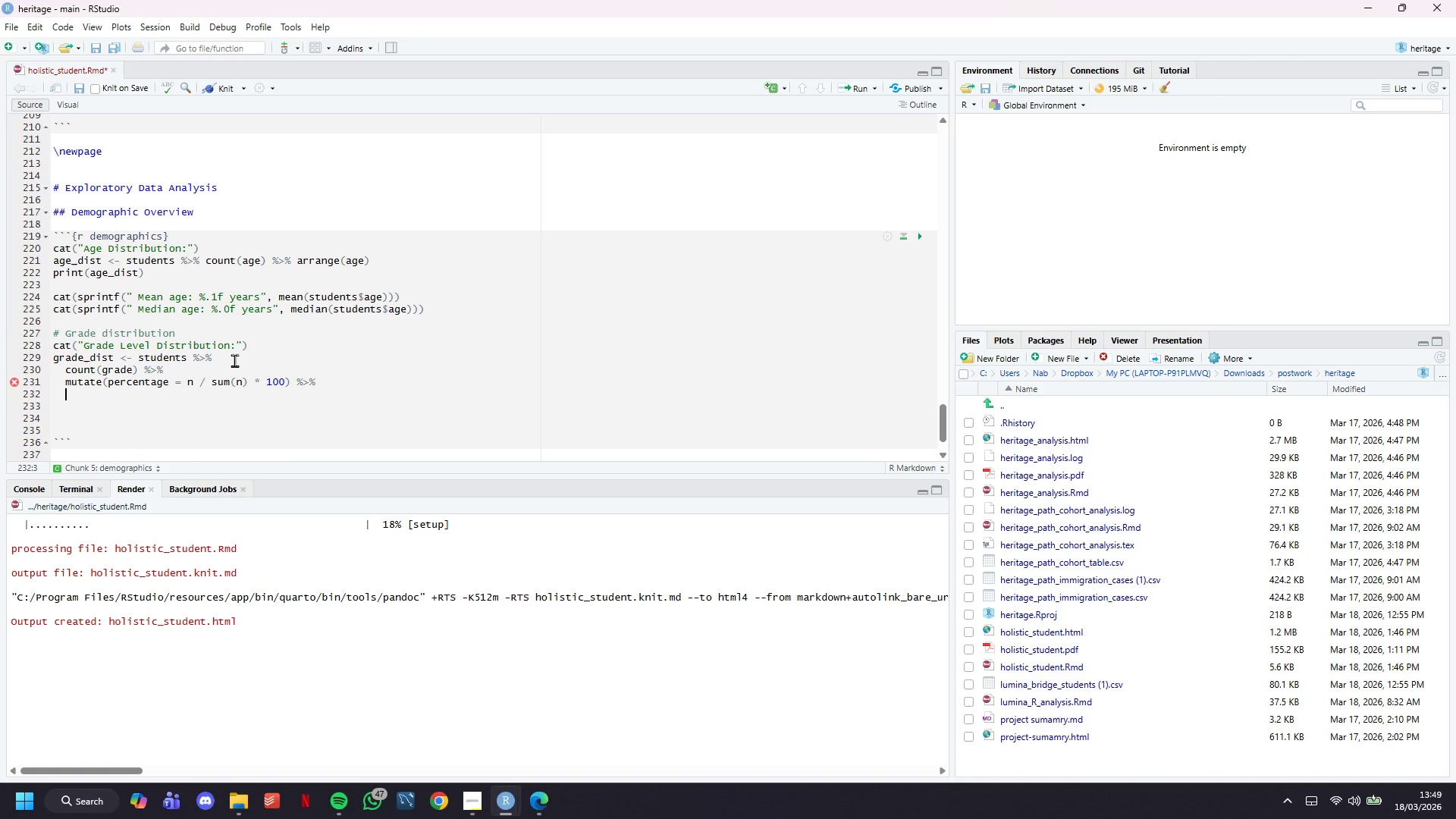 
key(A)
 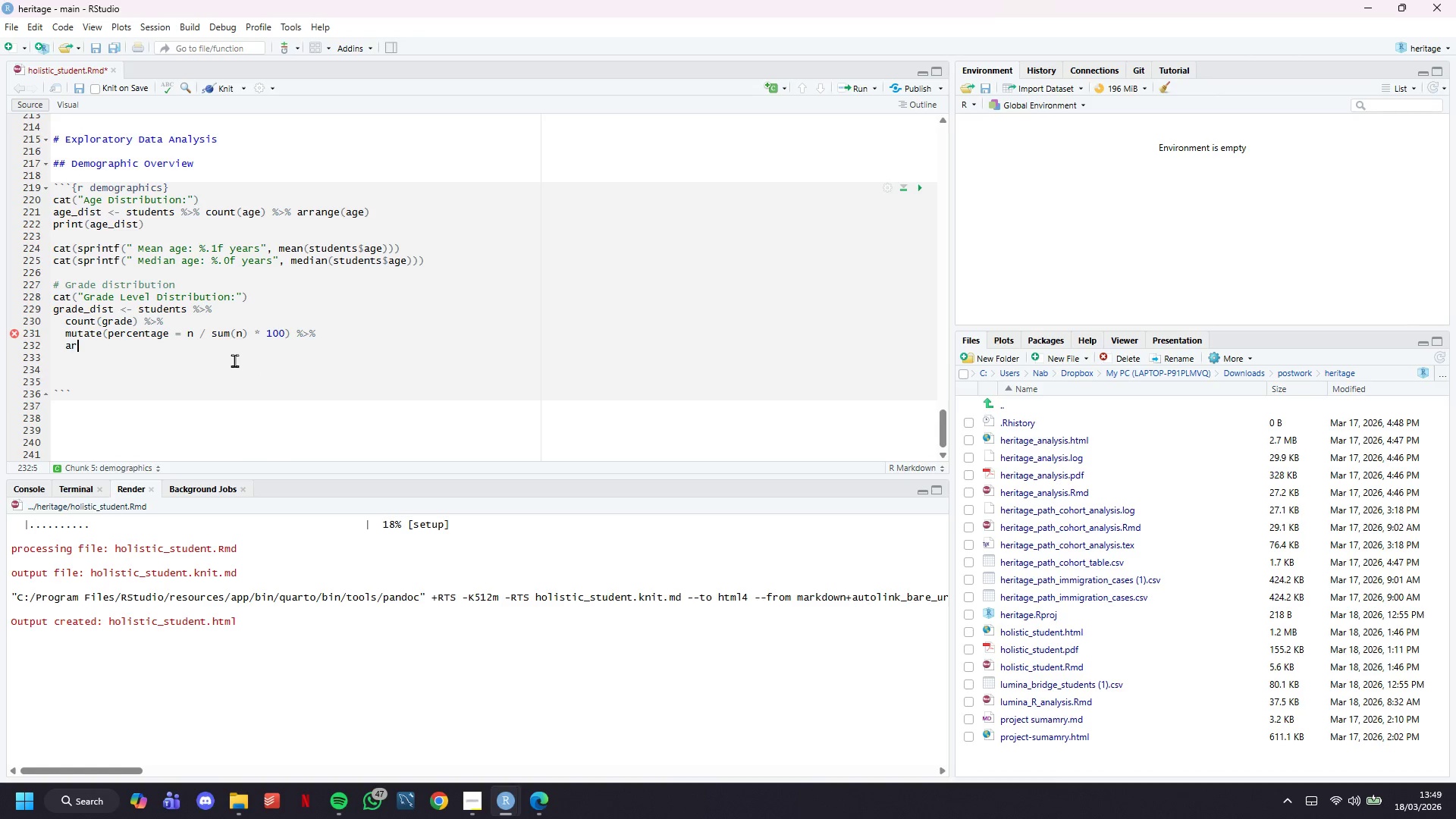 
scroll: coordinate [234, 360], scroll_direction: down, amount: 4.0
 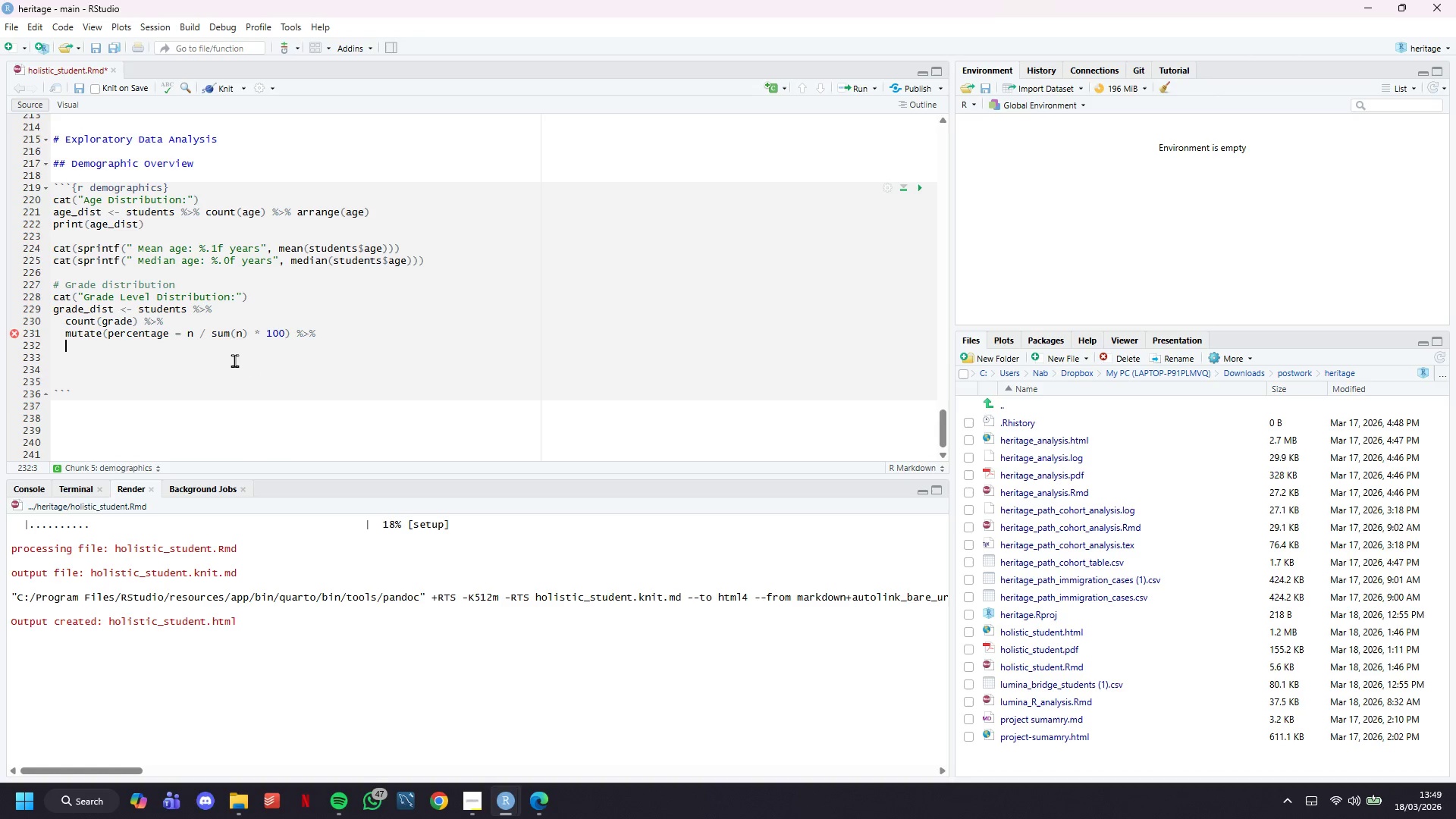 
type(rrange(grade)
 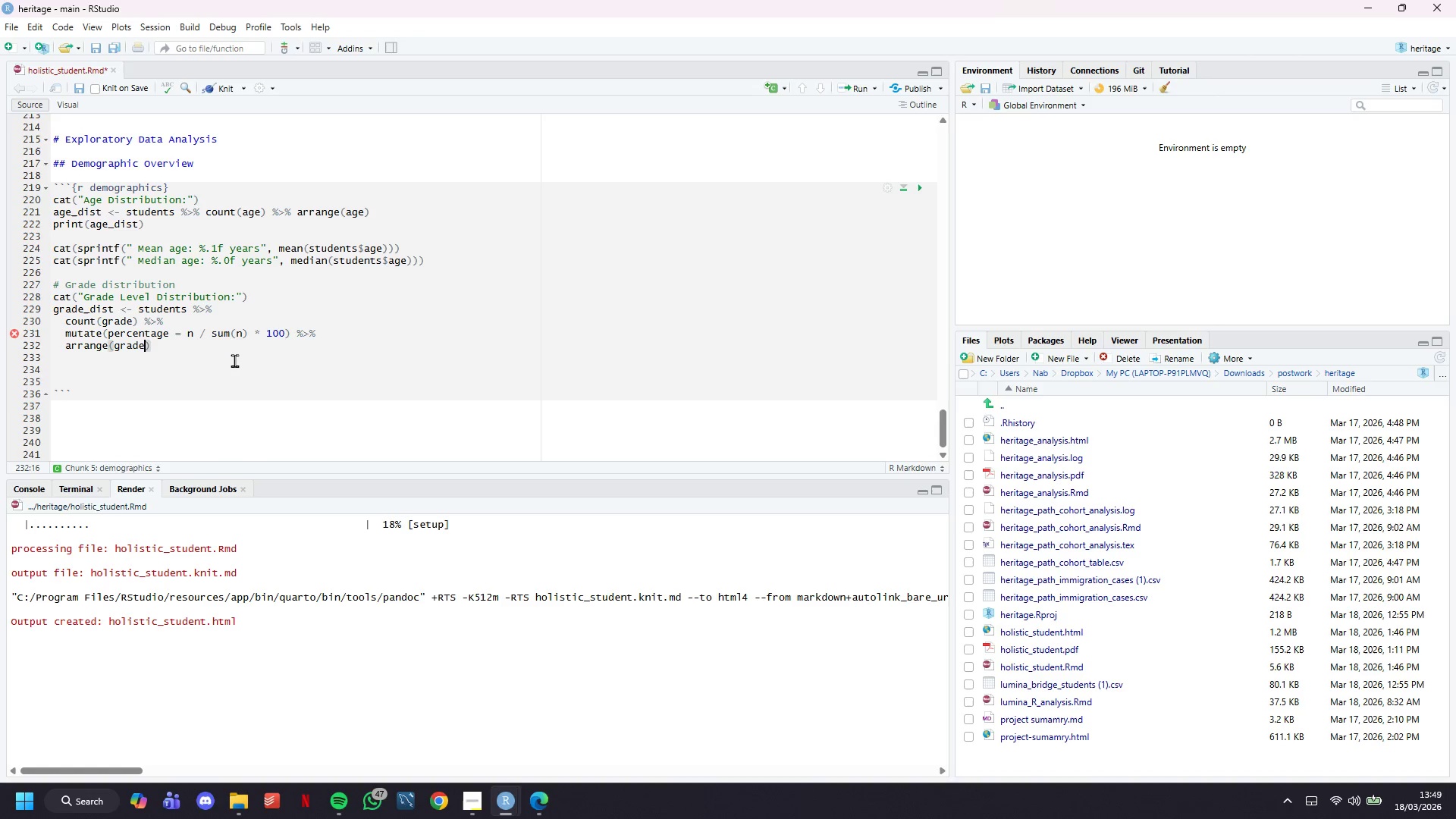 
key(ArrowRight)
 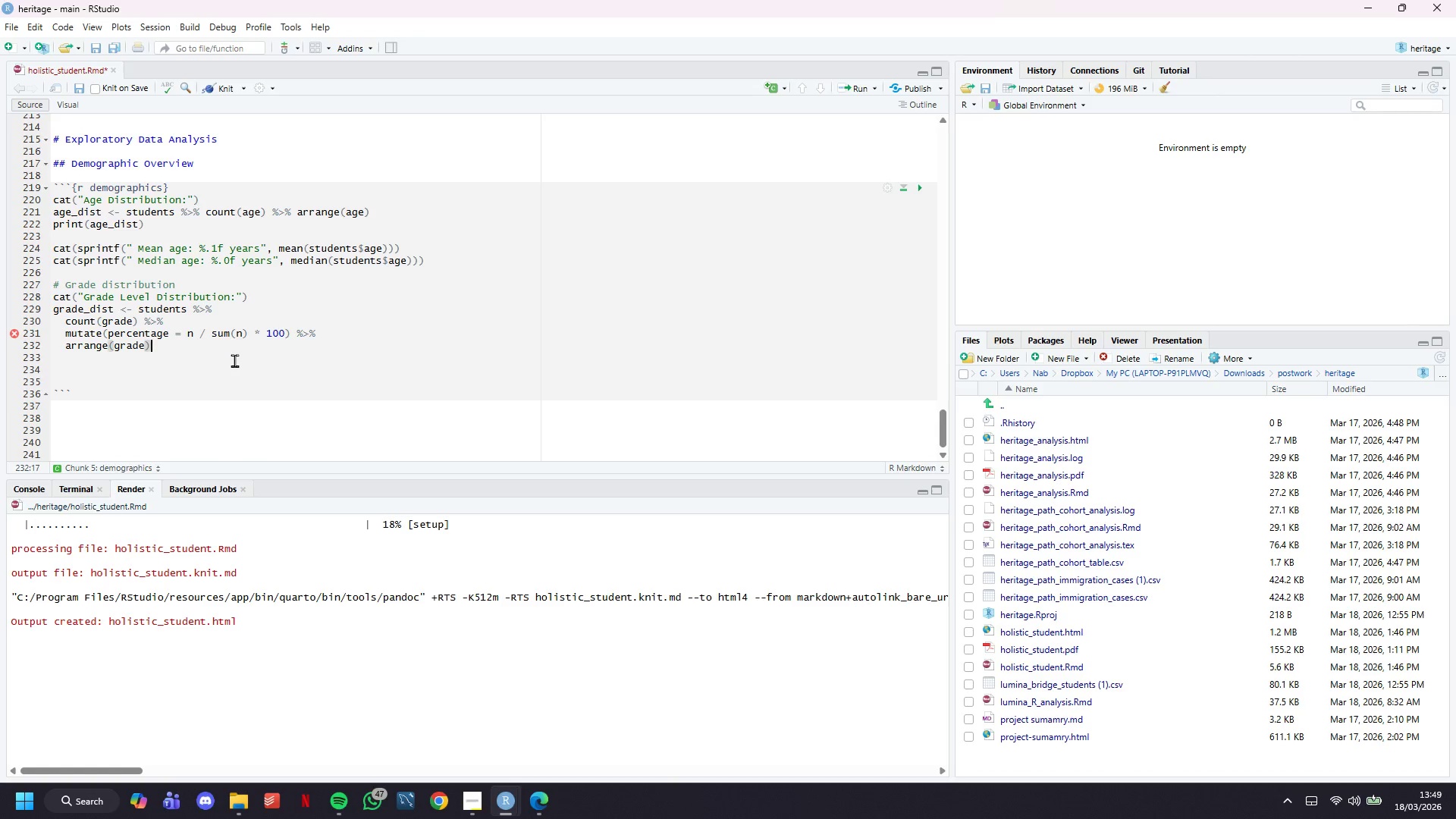 
key(Enter)
 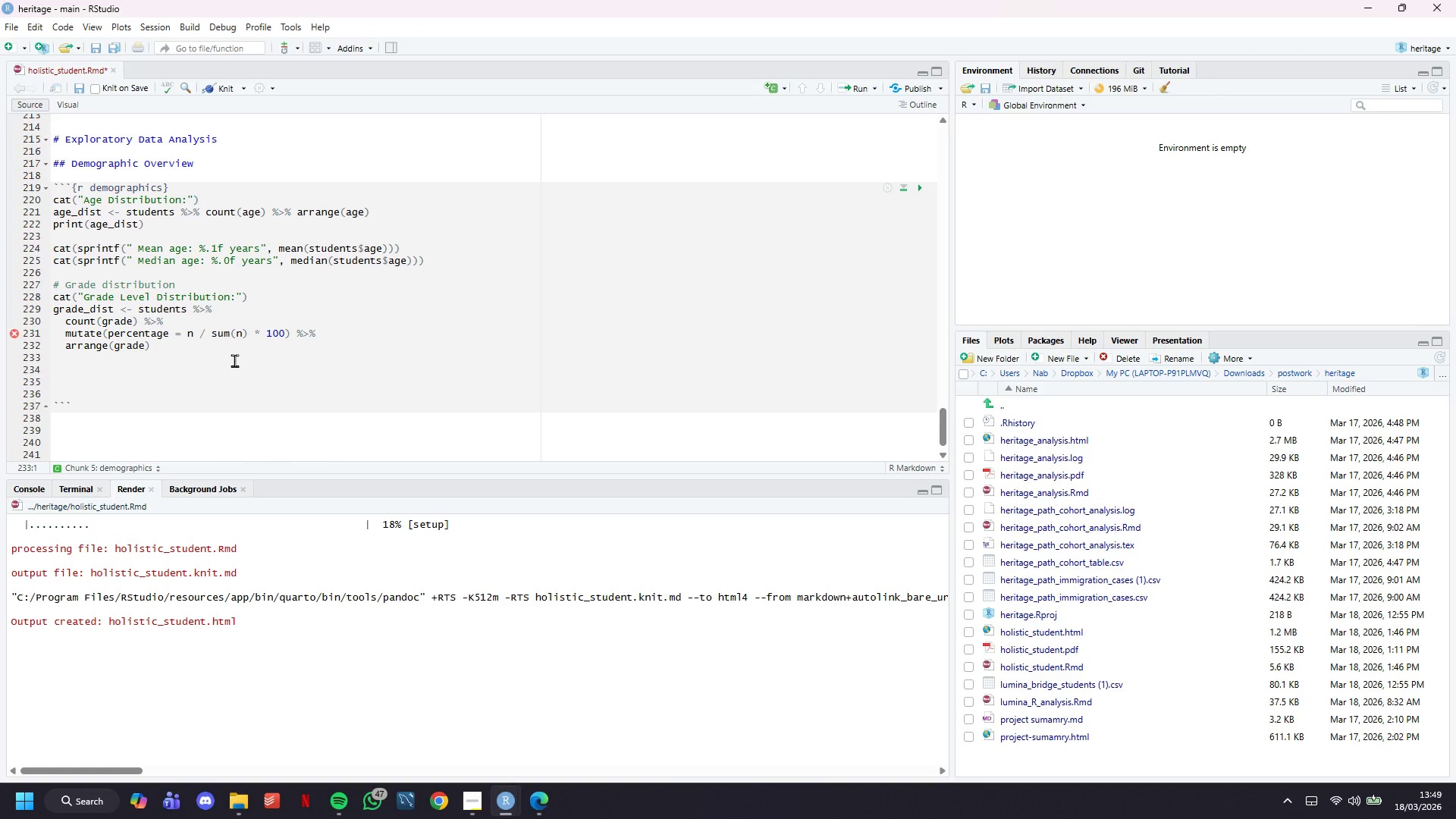 
type(kale)
key(Backspace)
key(Backspace)
type(ble(grade_dist,)
 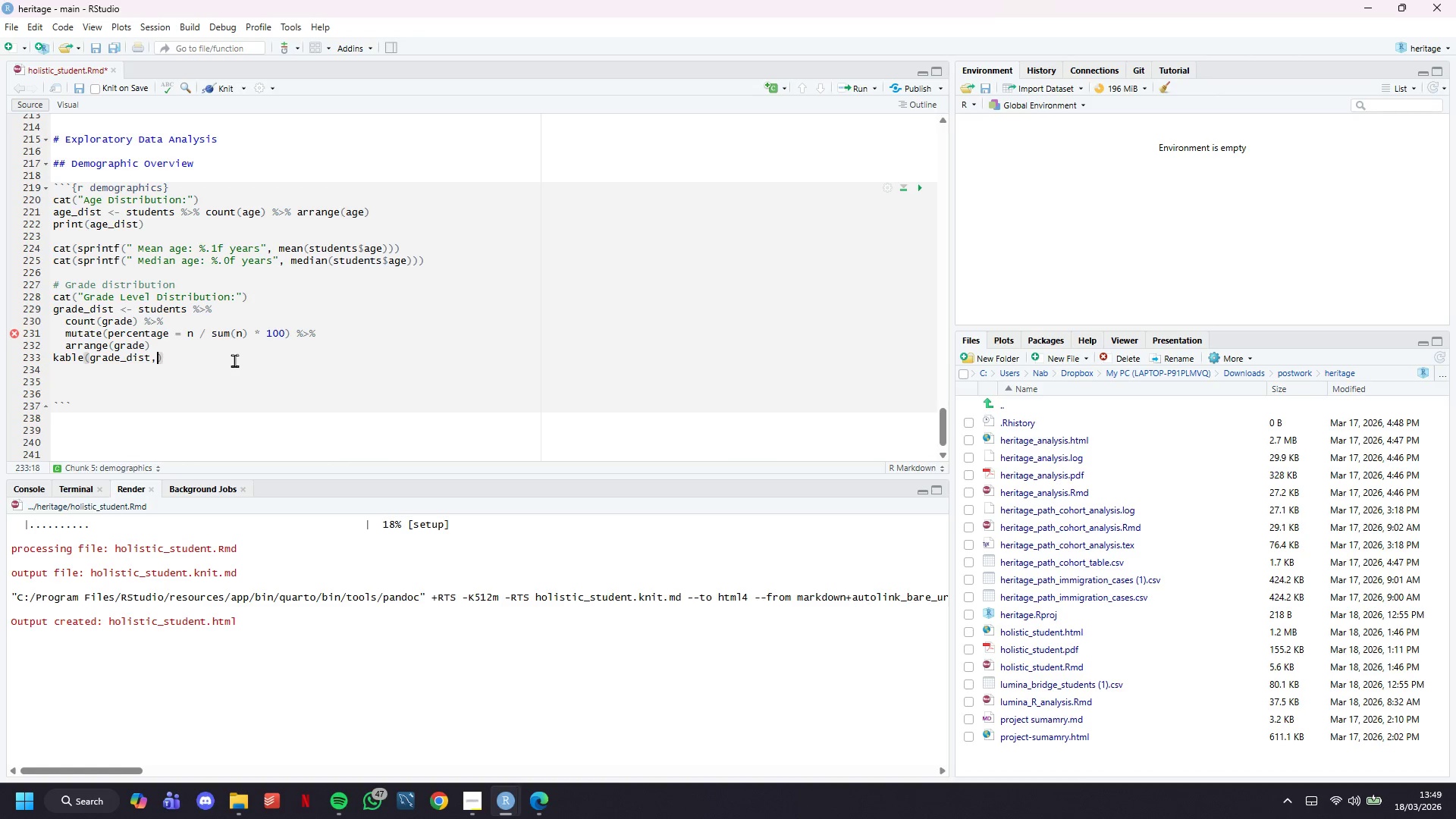 
key(Enter)
 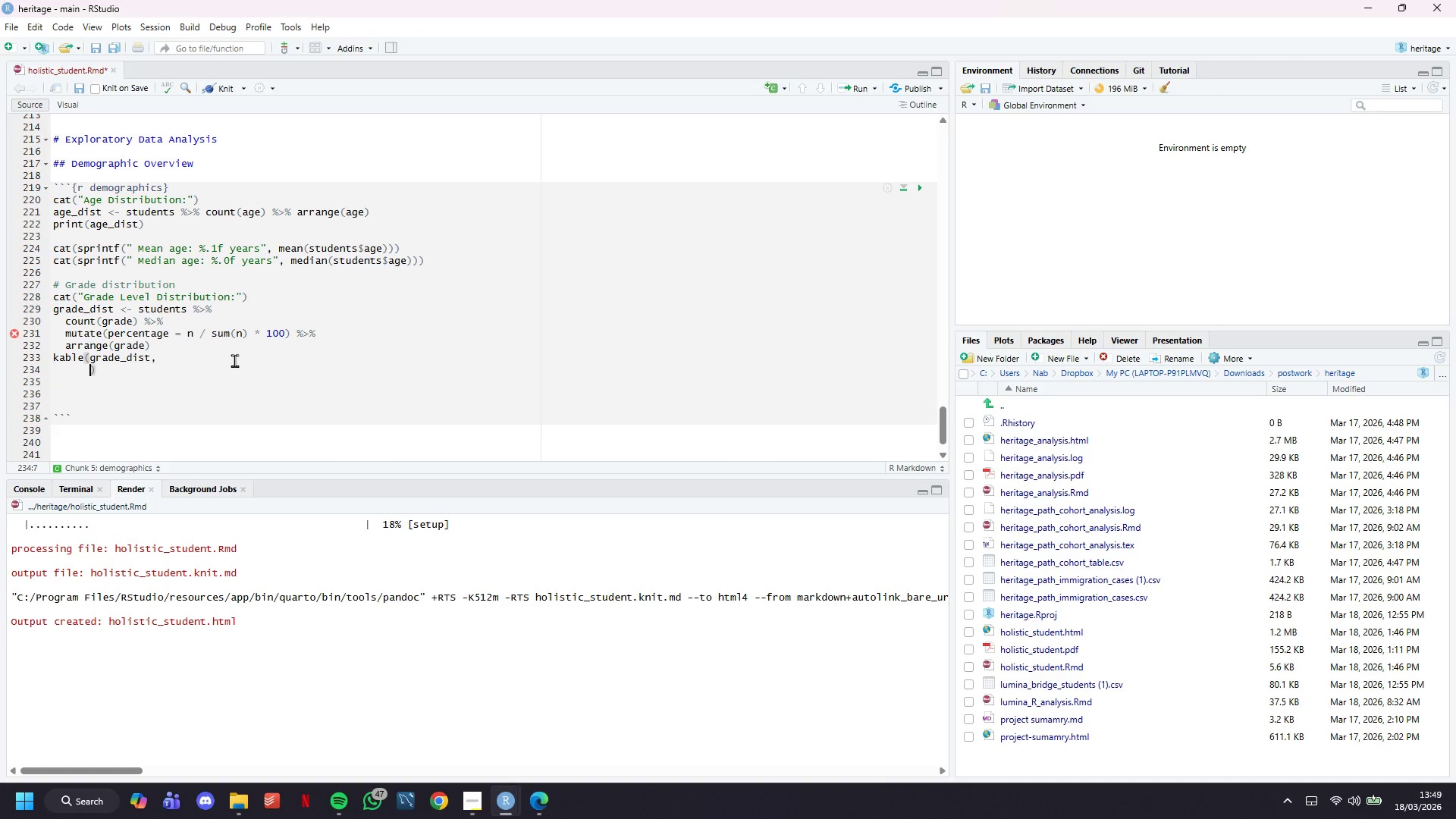 
key(Enter)
 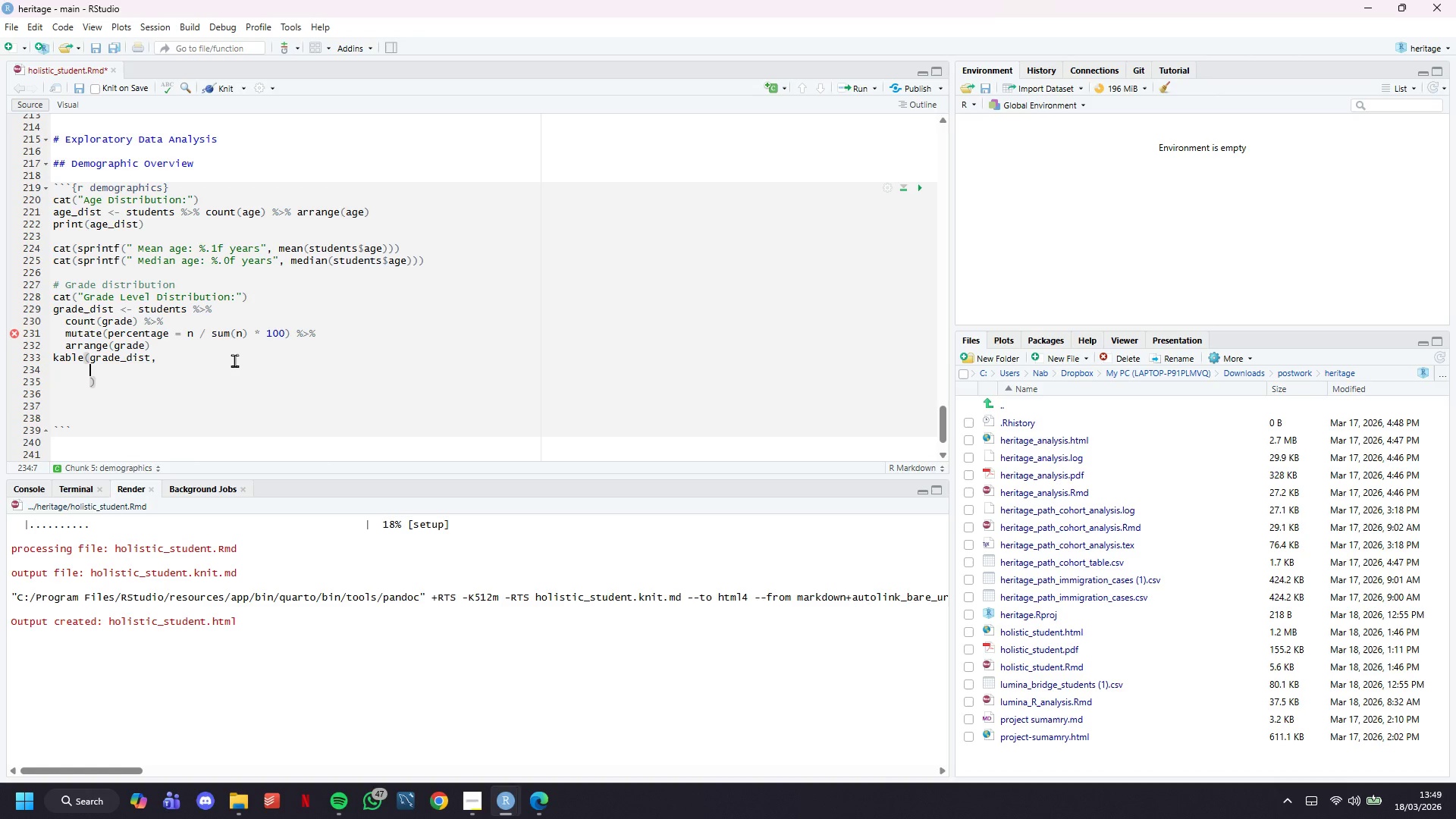 
key(ArrowUp)
 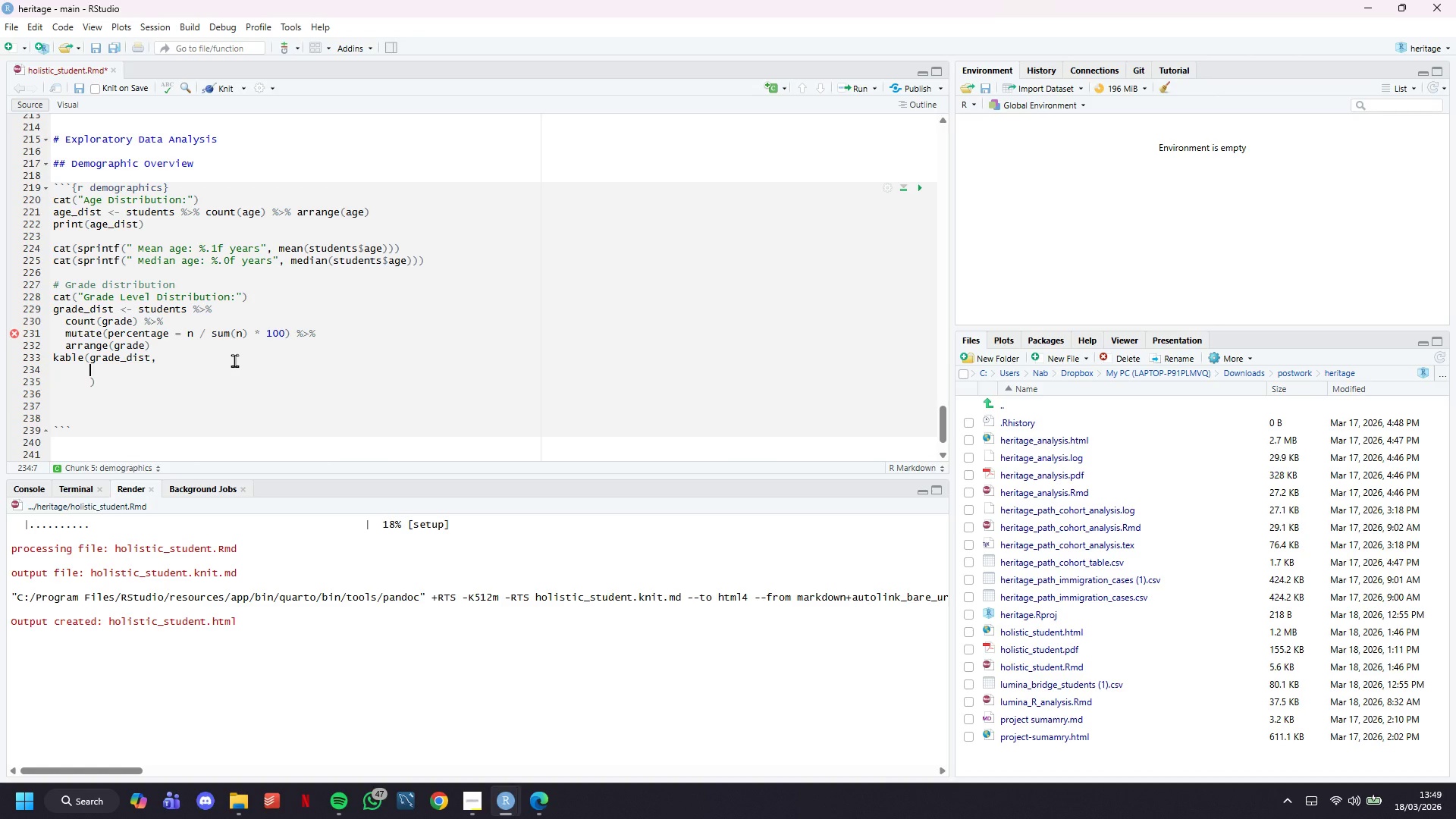 
type(col.names = c9)
key(Backspace)
type(("g)
key(Backspace)
type(Grade)
 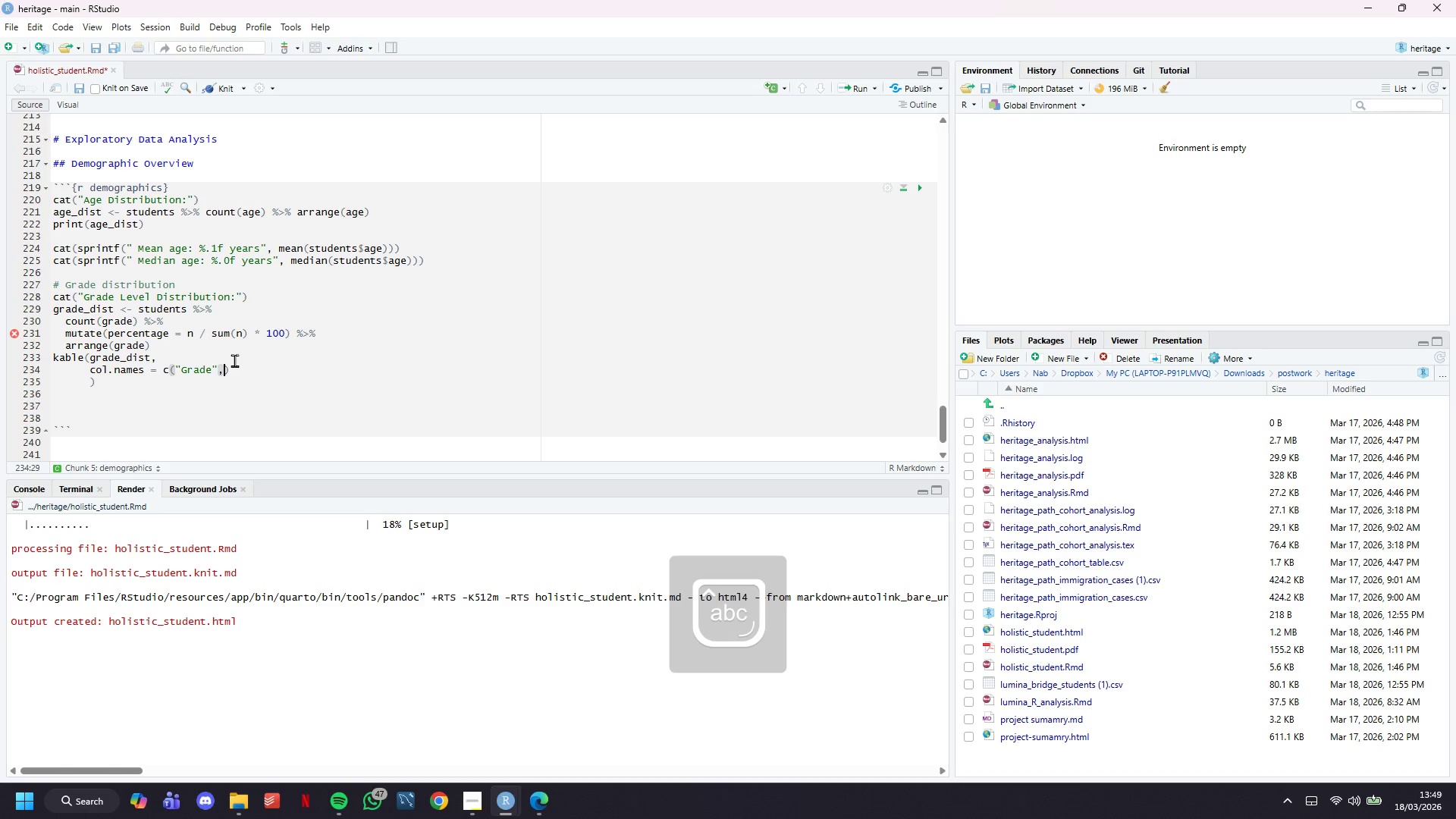 
 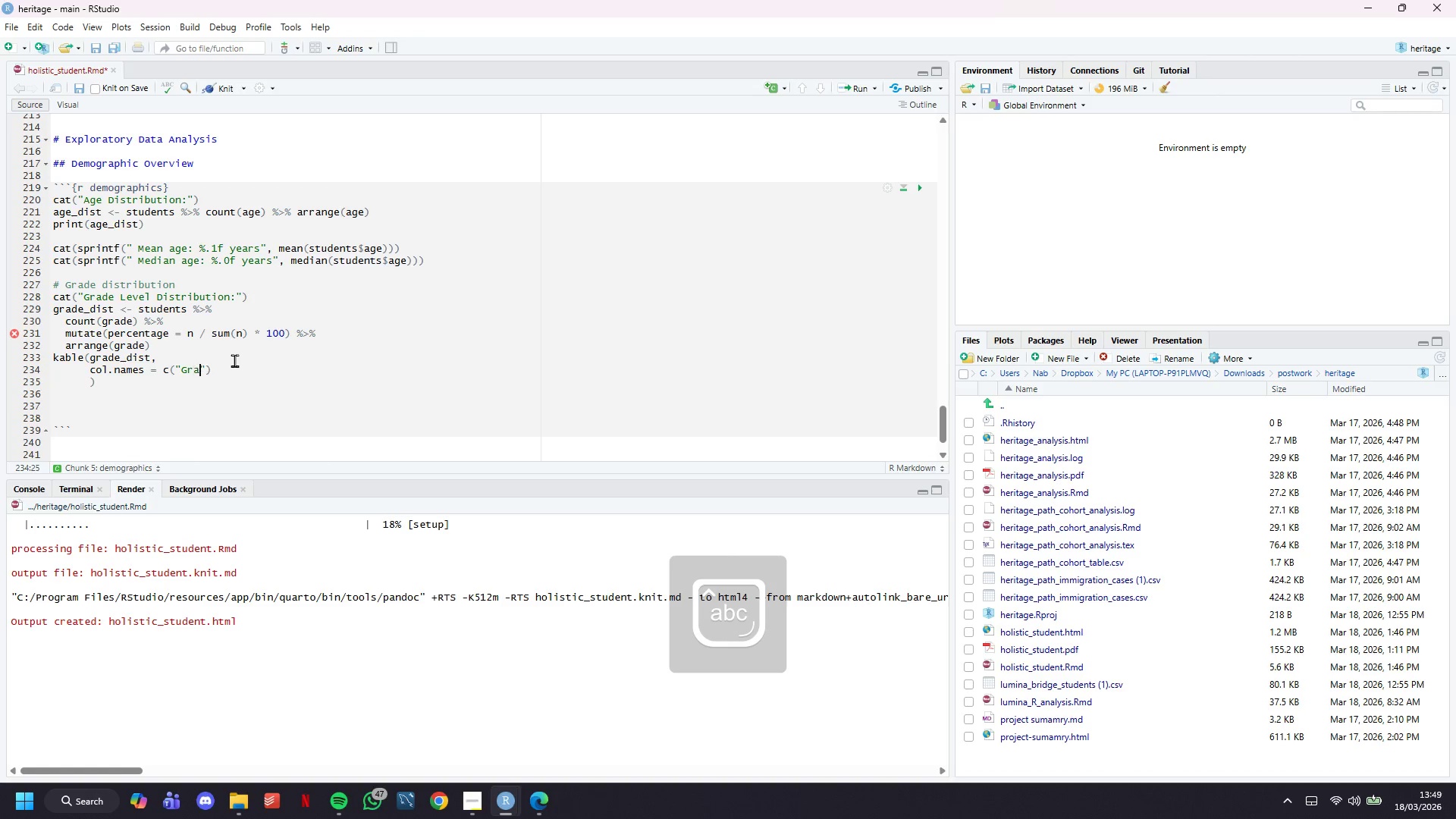 
key(ArrowRight)
 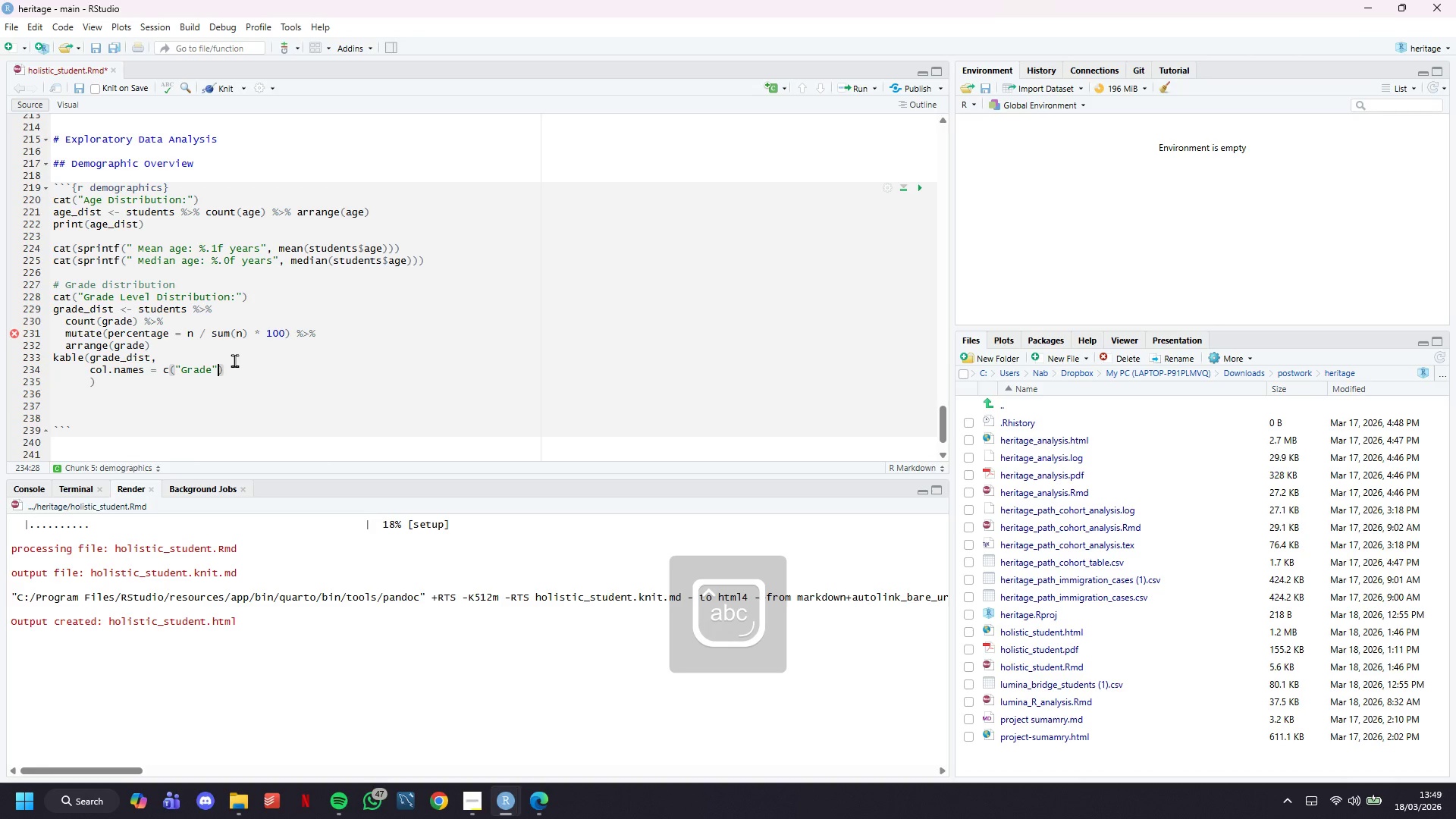 
key(Comma)
 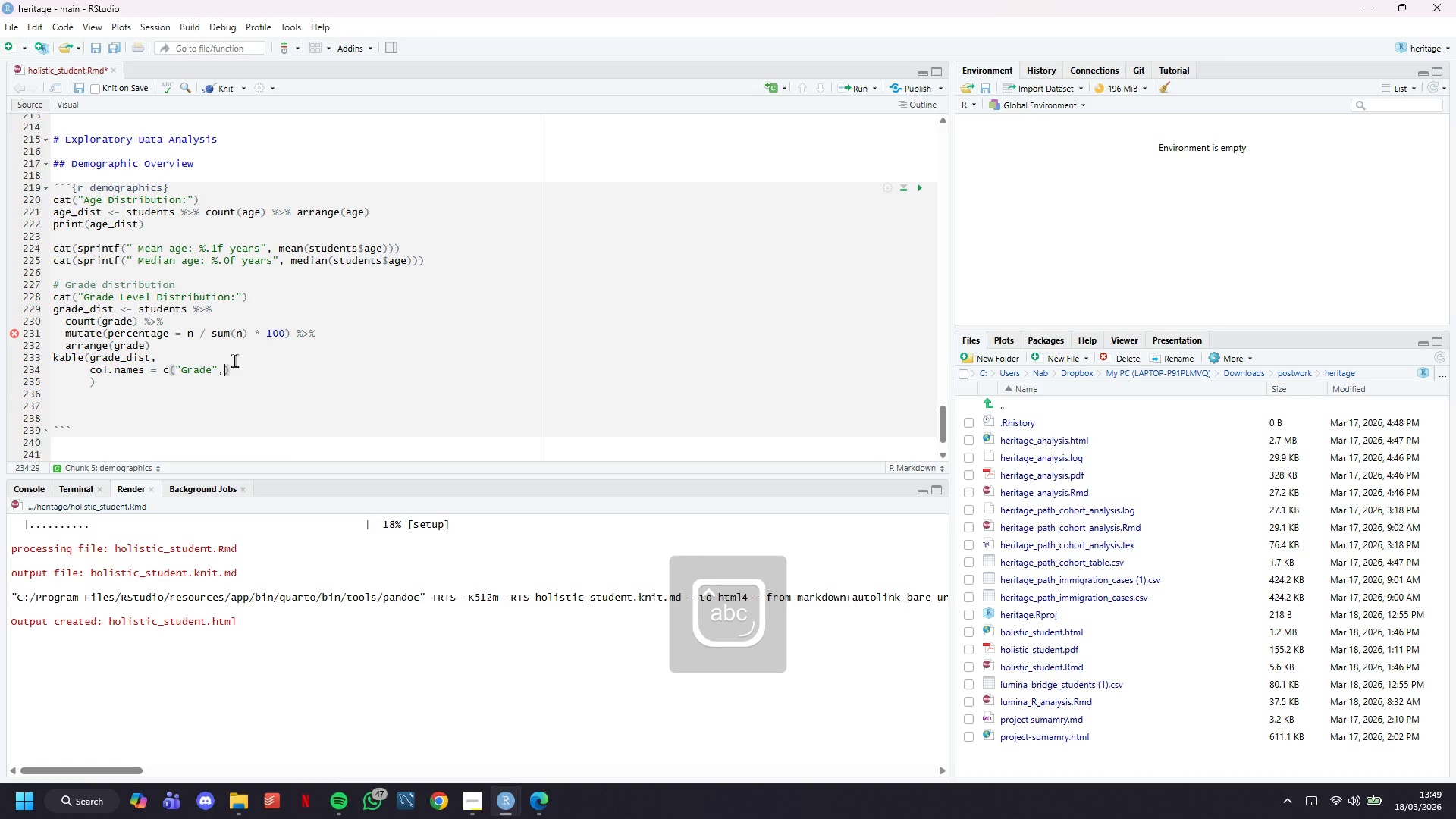 
key(Space)
 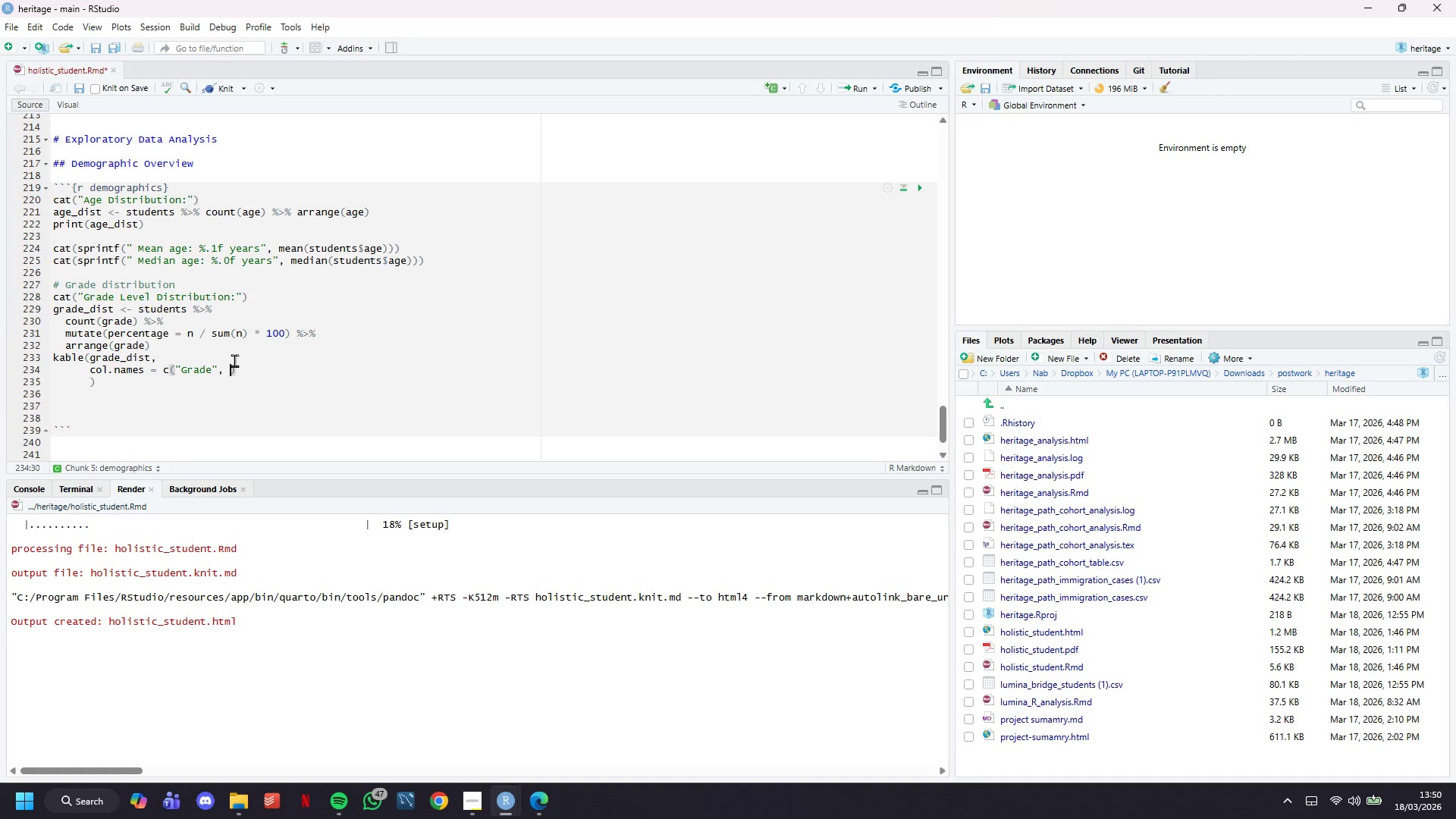 
wait(39.53)
 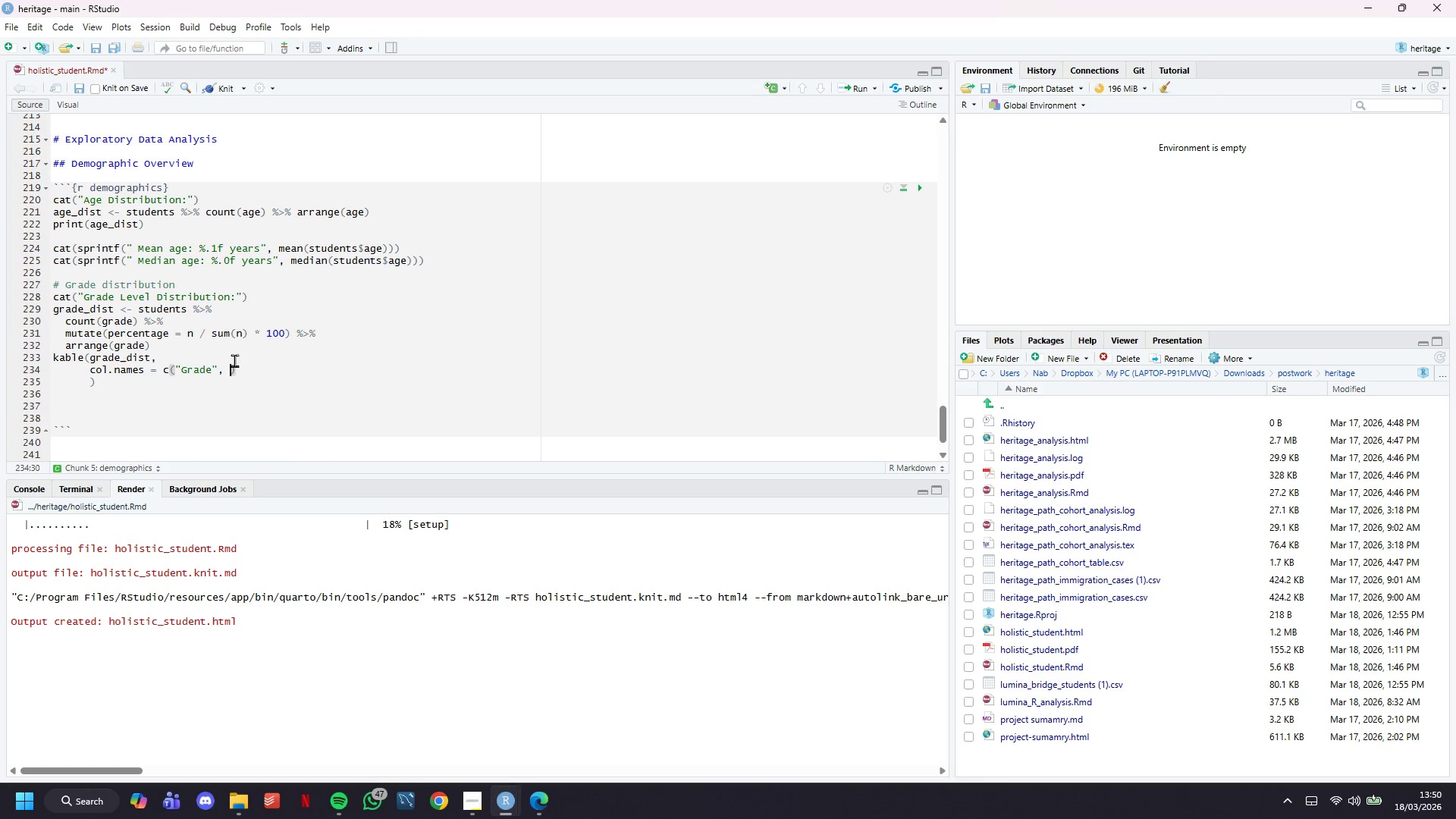 
key(Shift+Quote)
 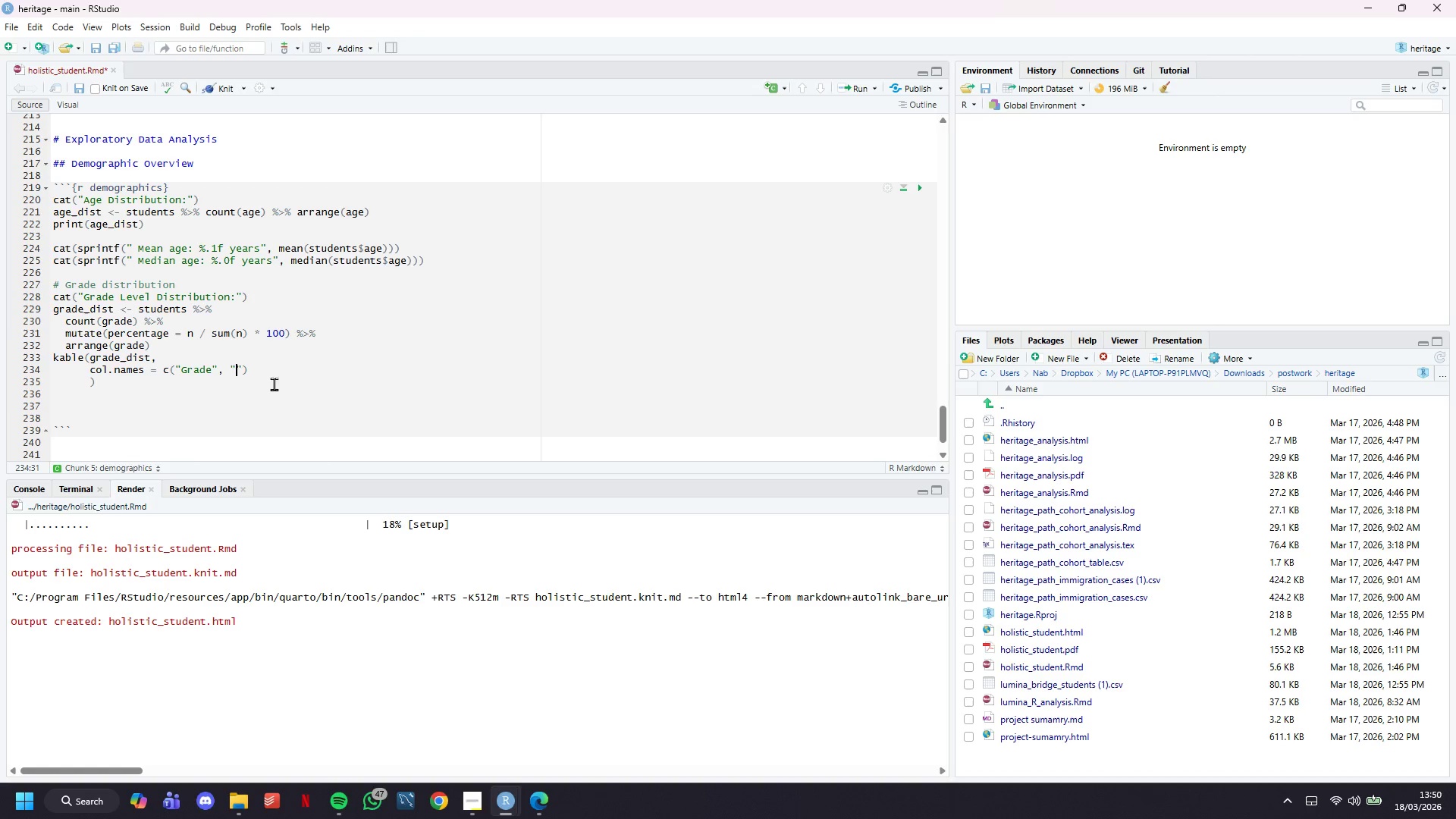 
type(Count)
 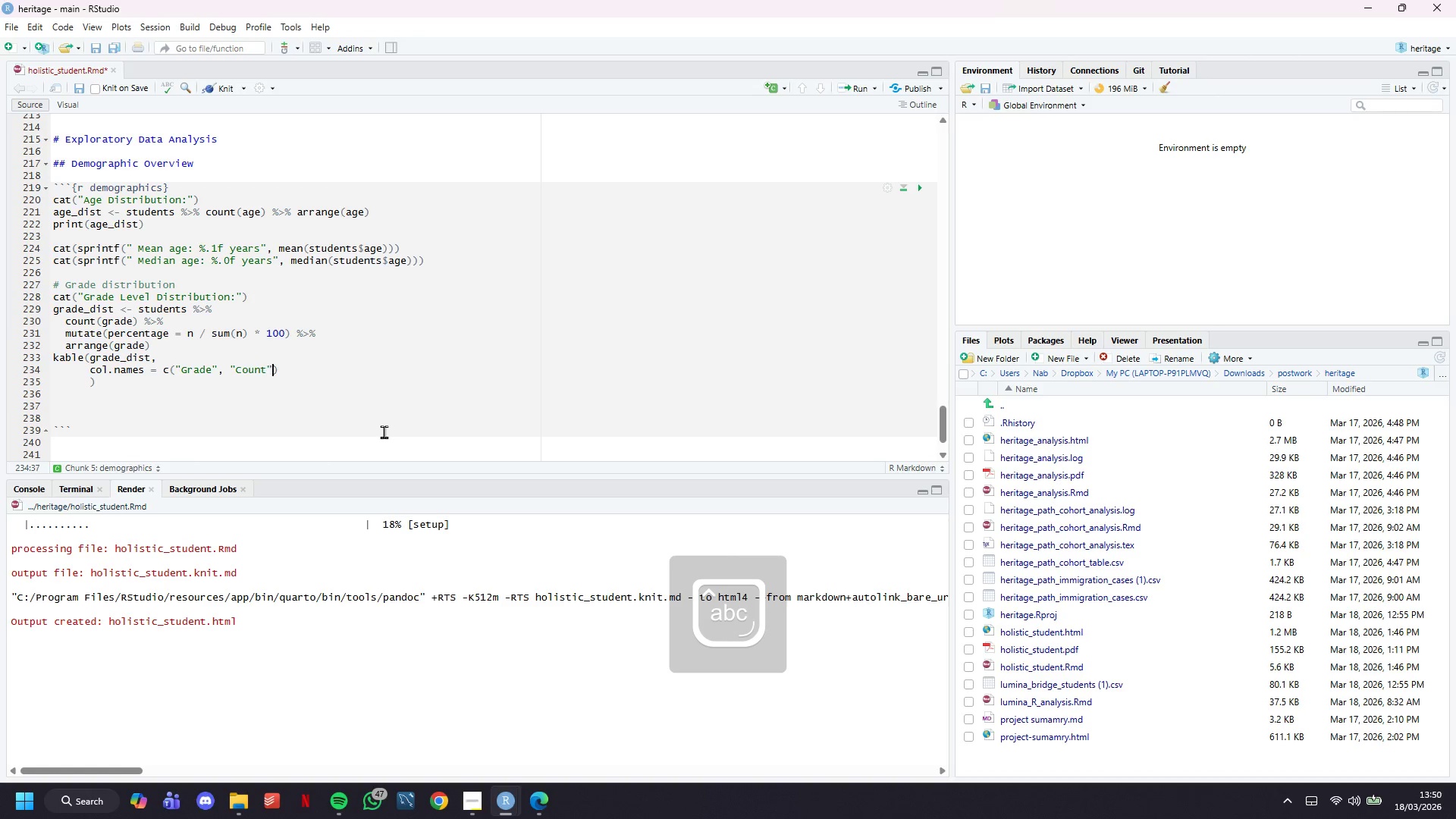 
key(ArrowRight)
 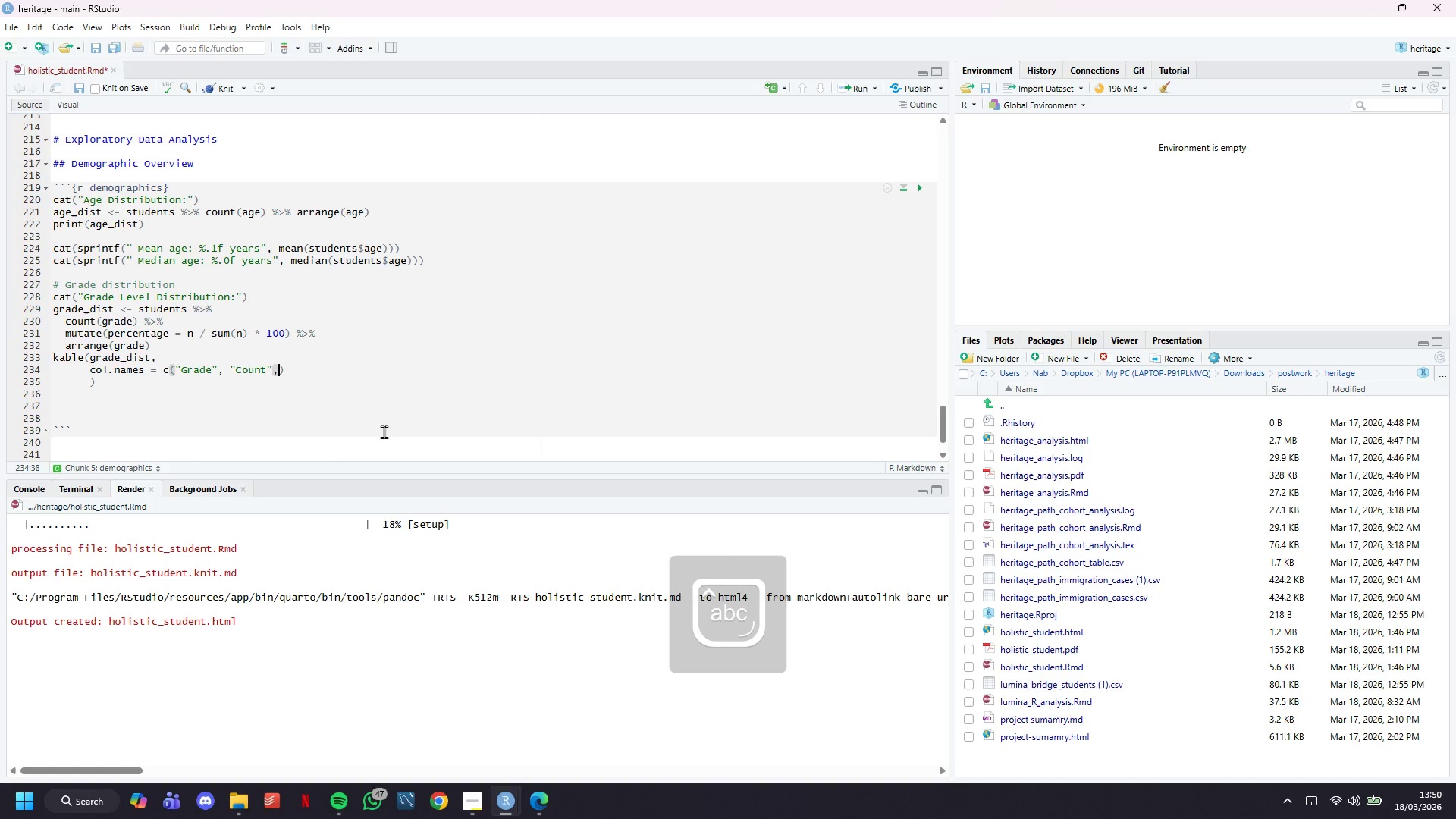 
type(, "Percentg)
key(Backspace)
type(age (%))
 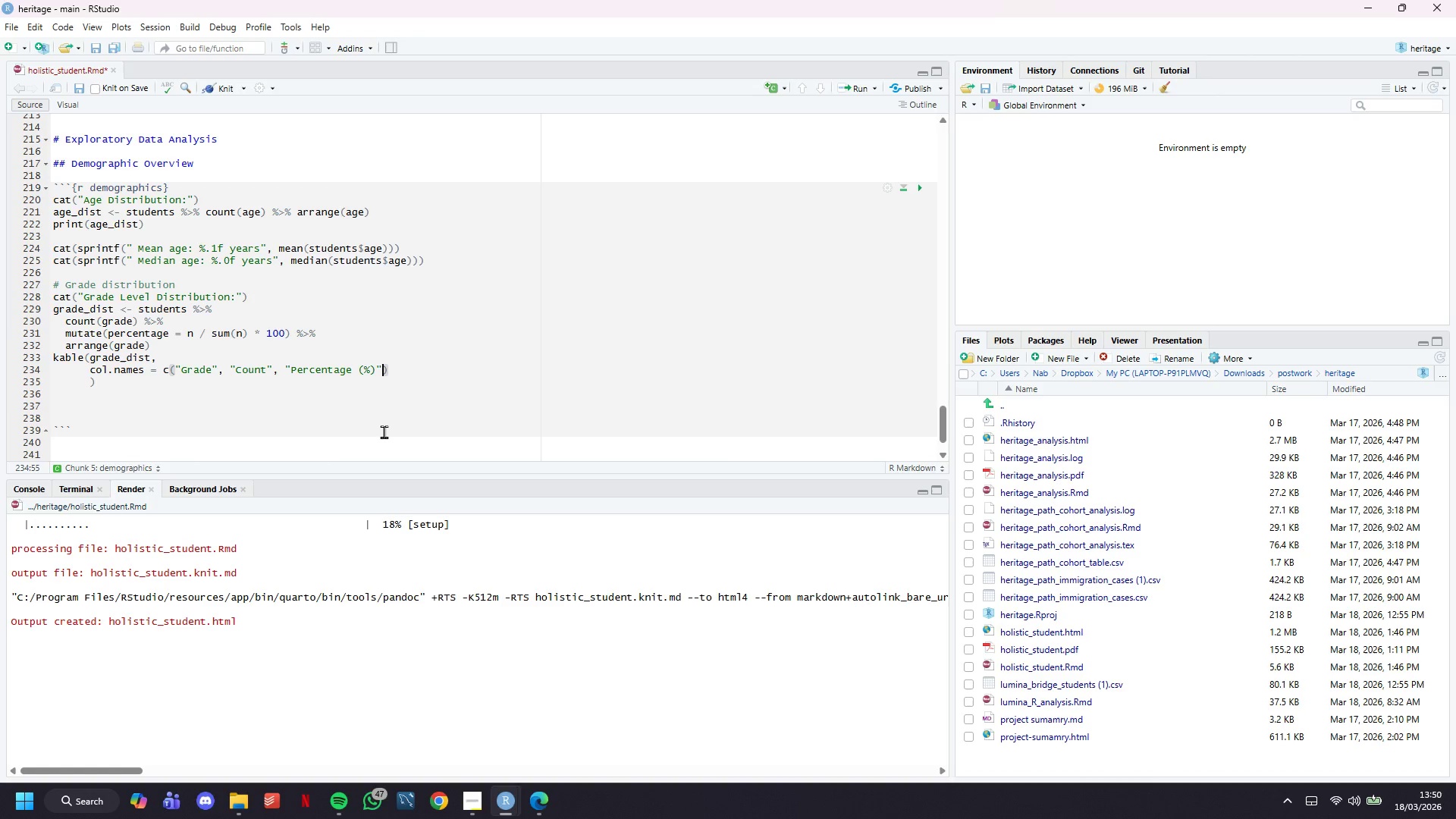 
 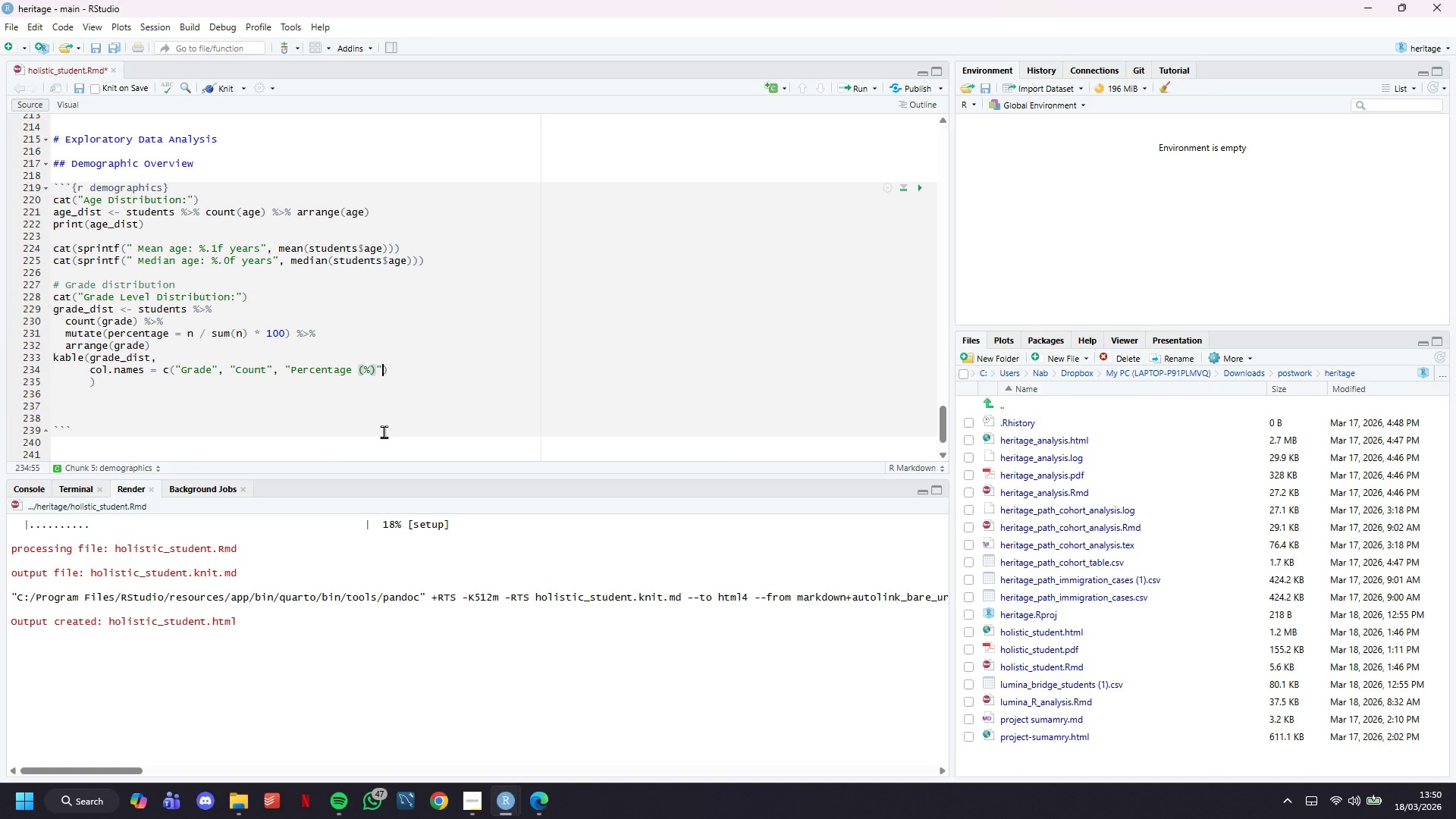 
key(ArrowRight)
 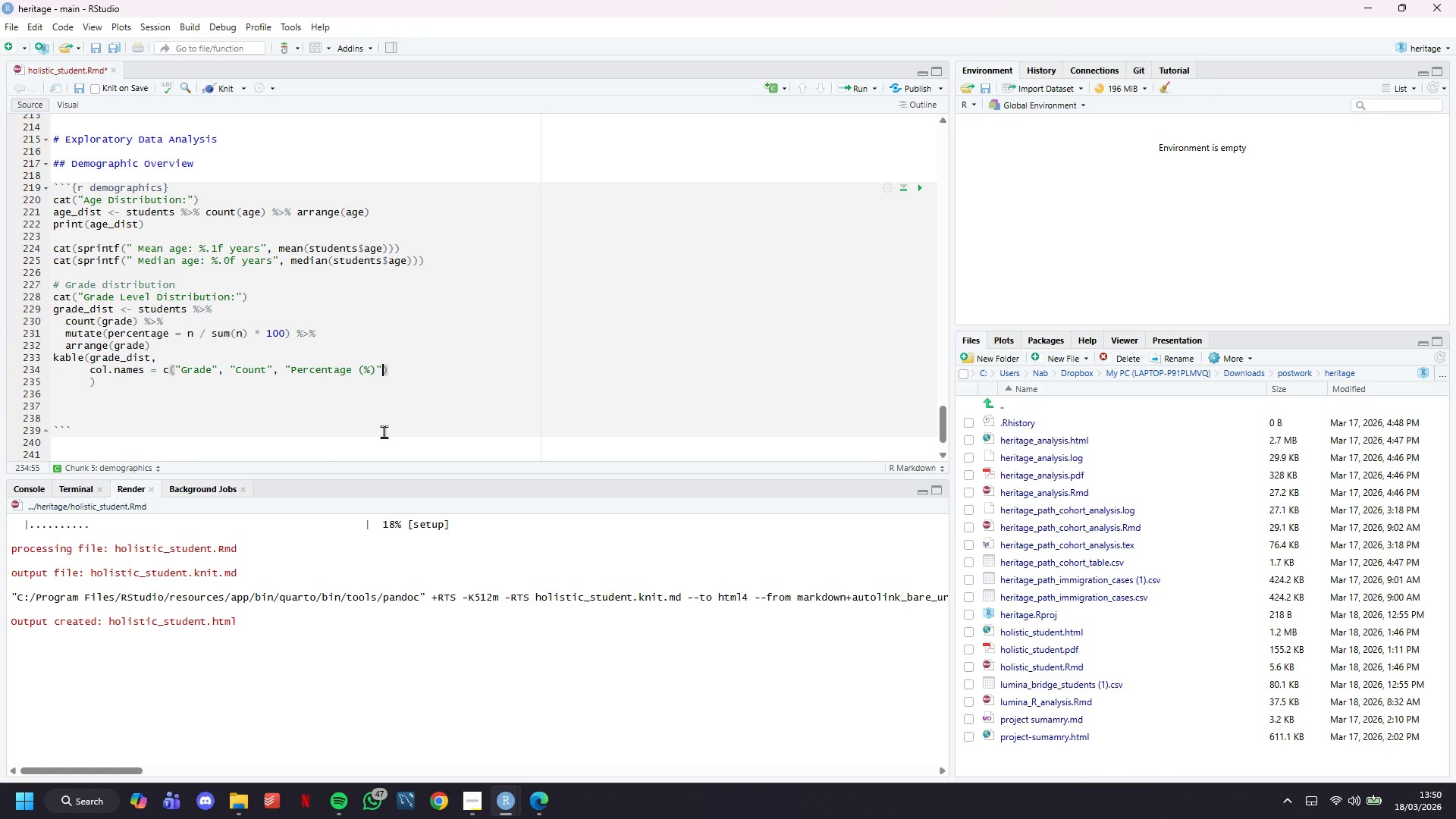 
key(ArrowRight)
 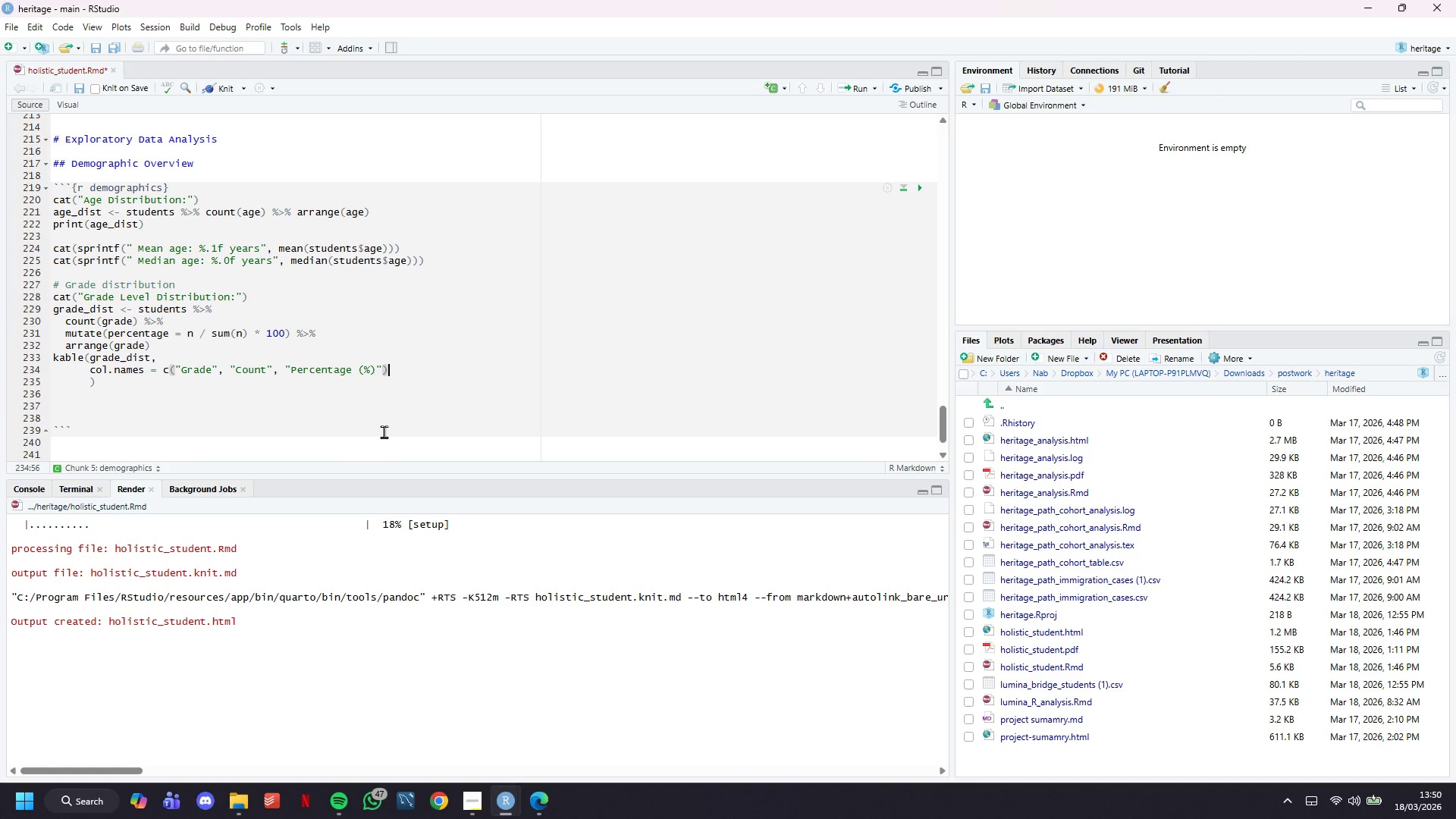 
key(Comma)
 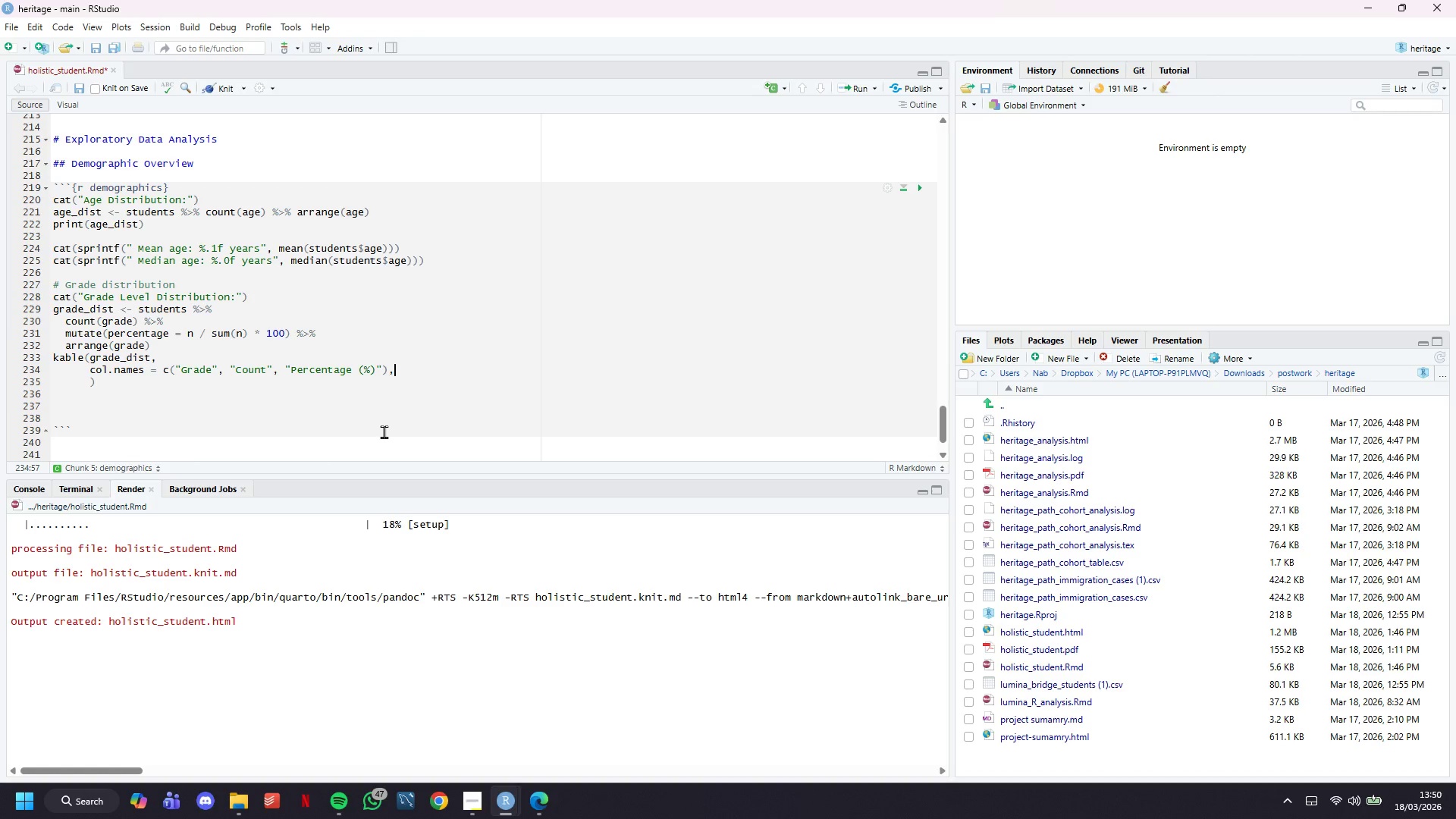 
key(Enter)
 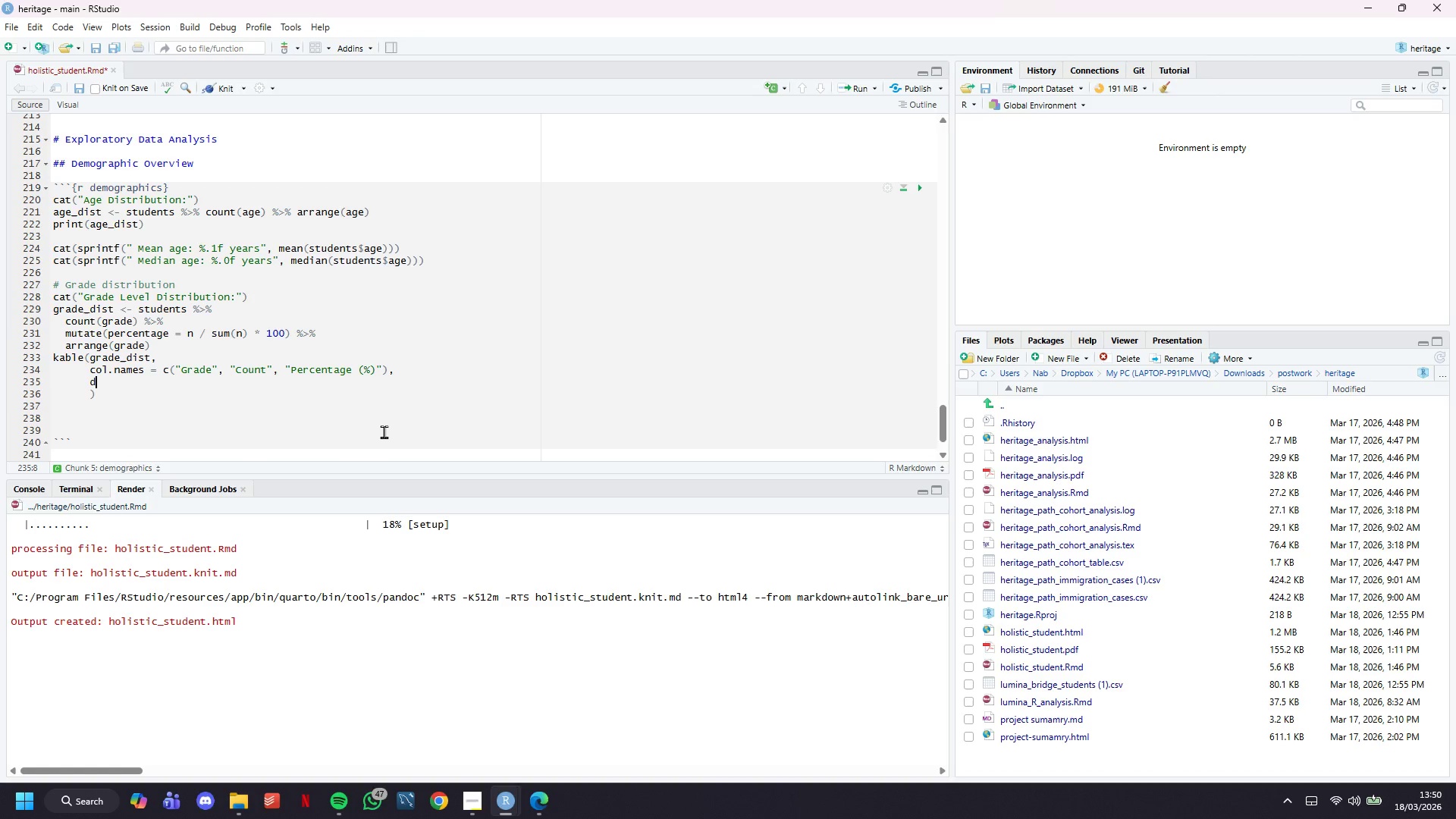 
type(digits -)
key(Backspace)
type(= 1m,)
key(Backspace)
 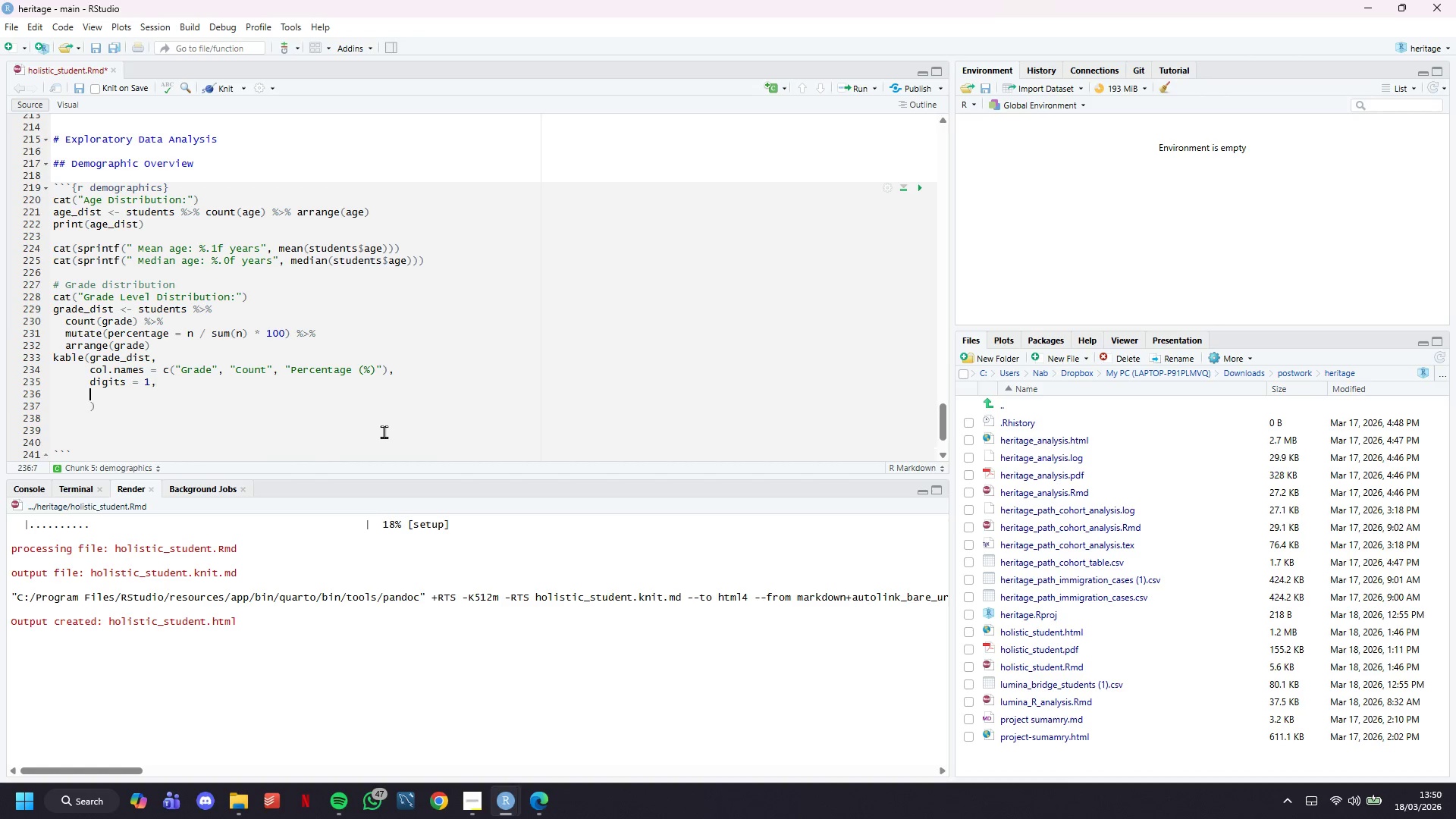 
key(Enter)
 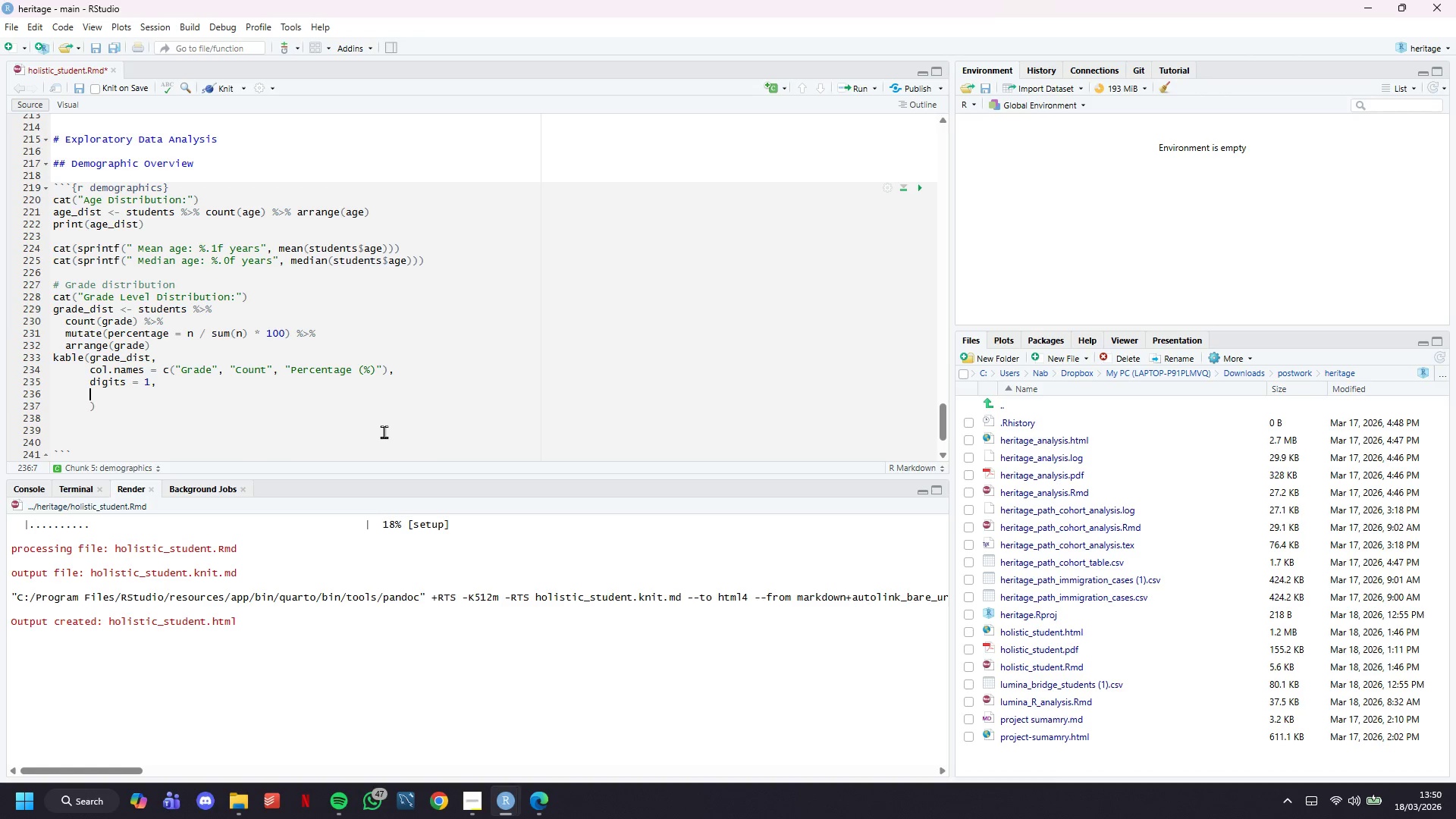 
type(format.args = list)()
key(Backspace)
key(Backspace)
type((big,)
key(Backspace)
type(.mark = ", )
 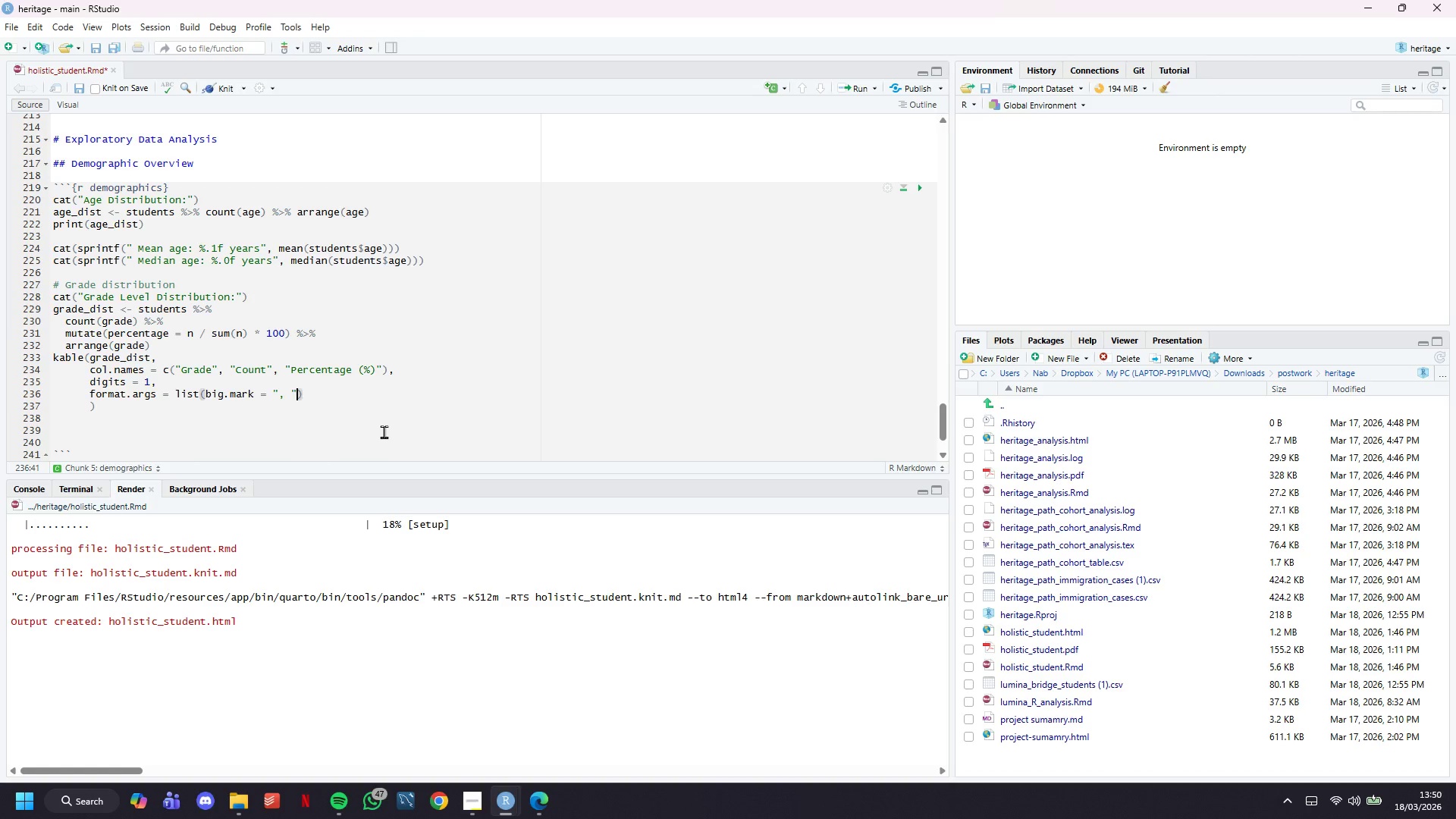 
 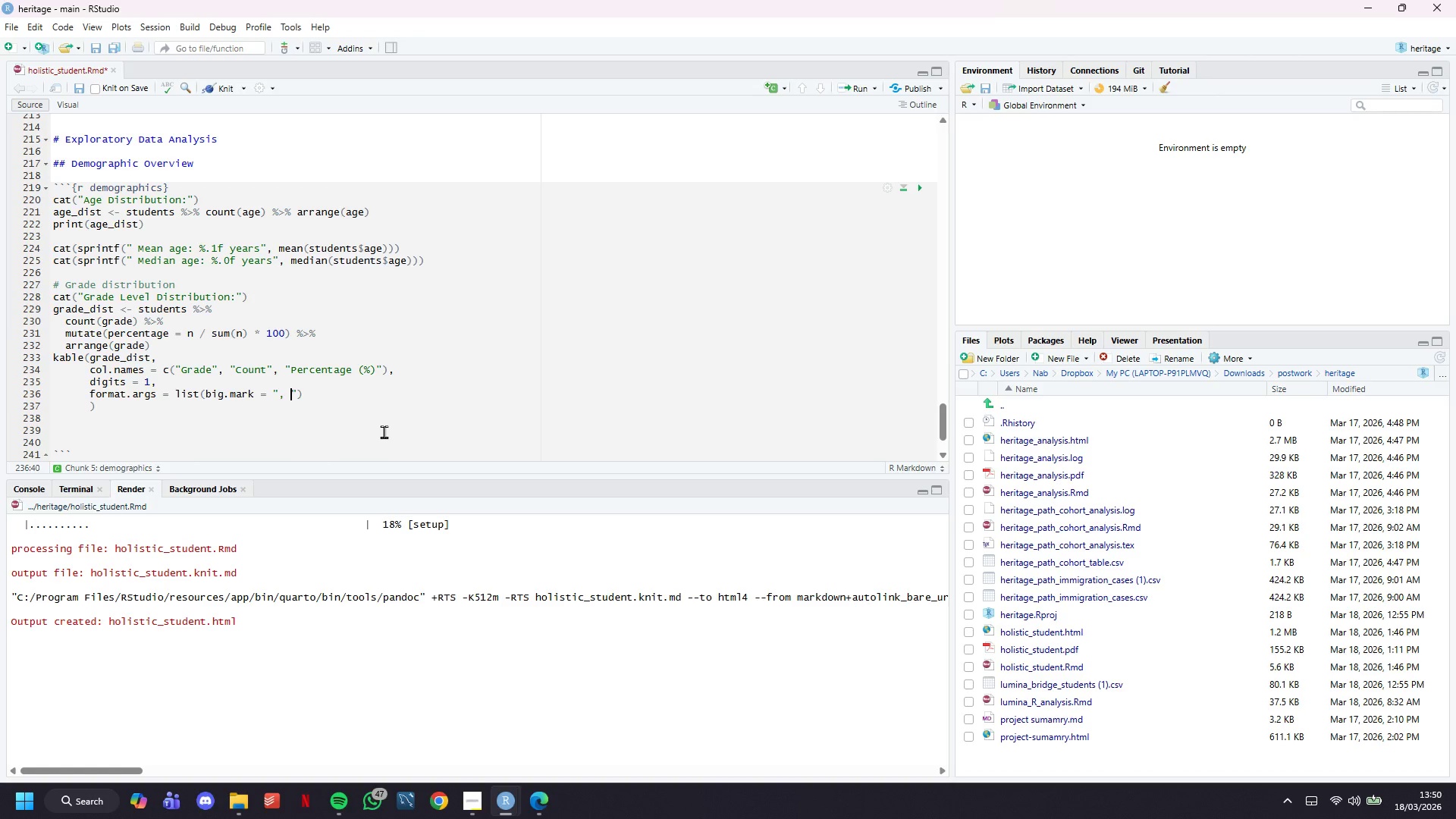 
key(ArrowRight)
 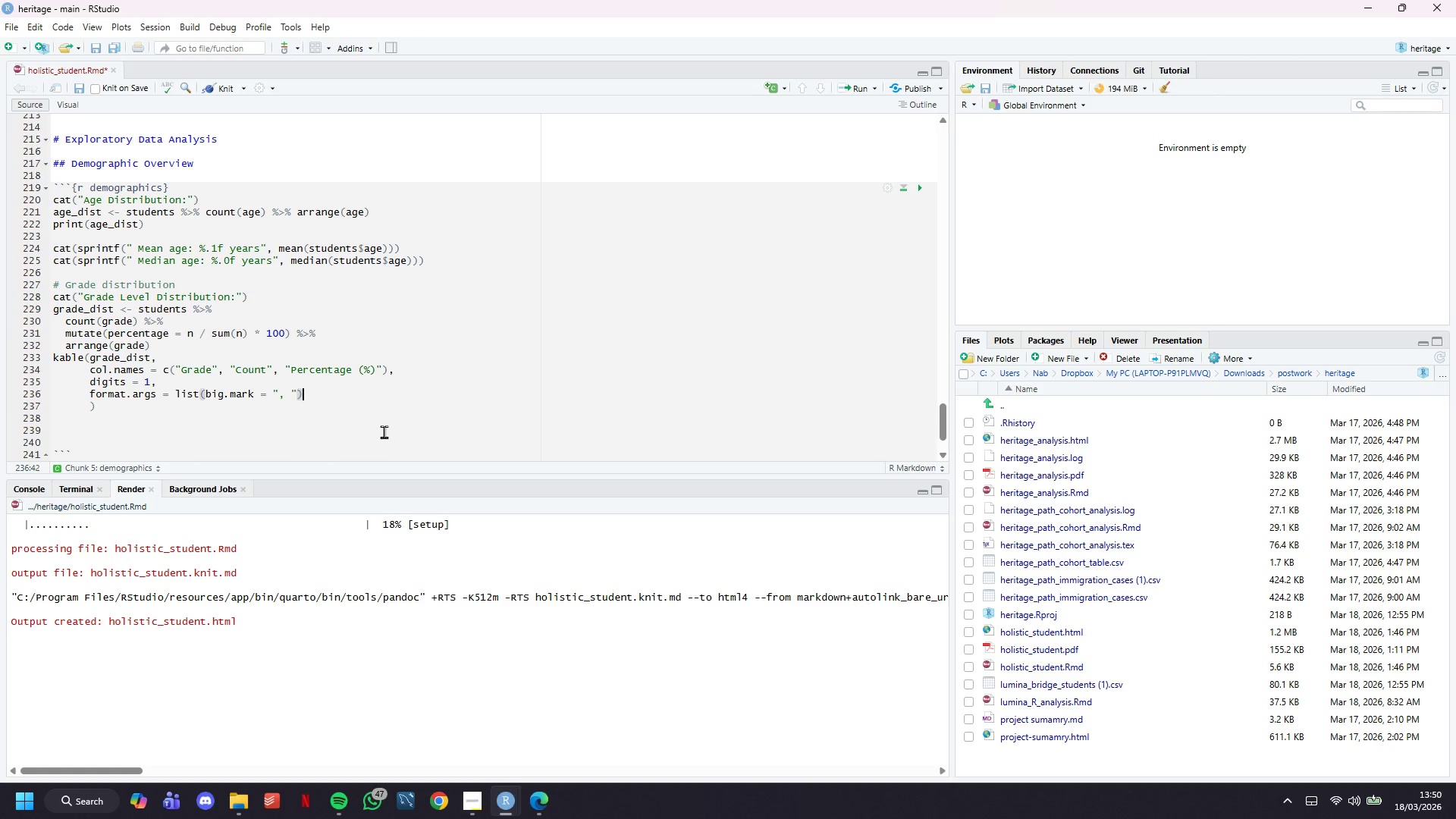 
key(ArrowRight)
 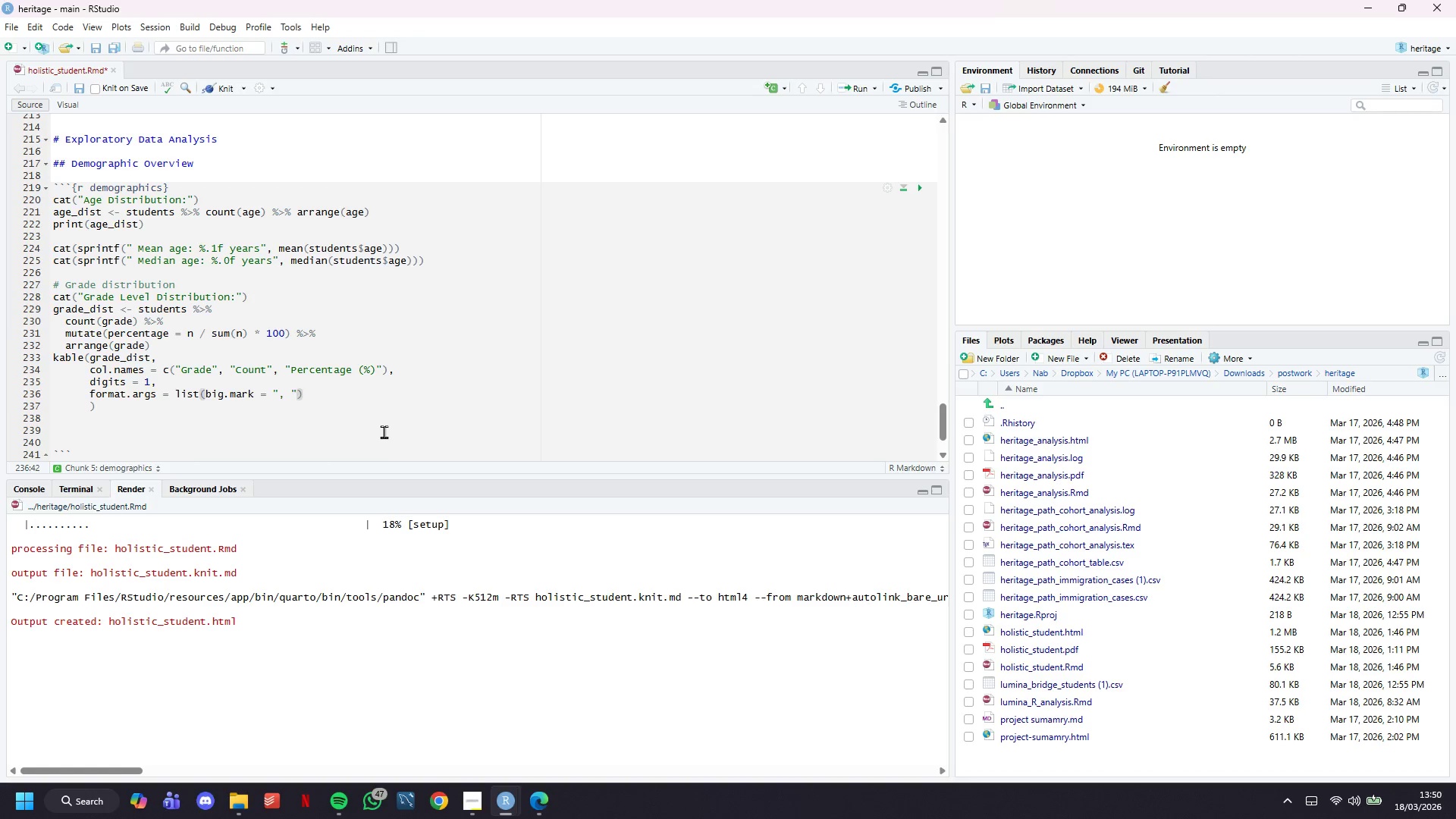 
key(ArrowDown)
 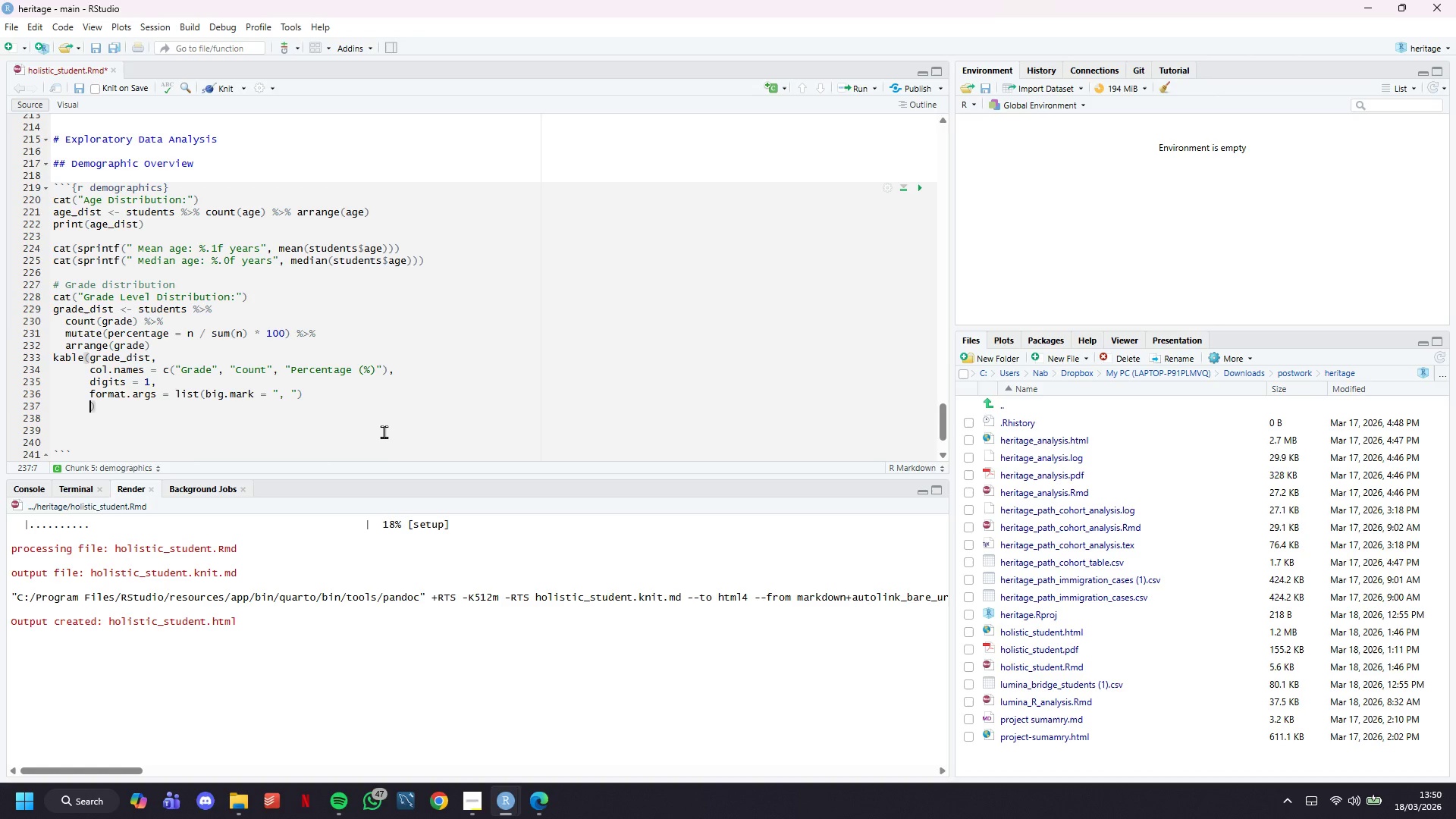 
key(ArrowLeft)
 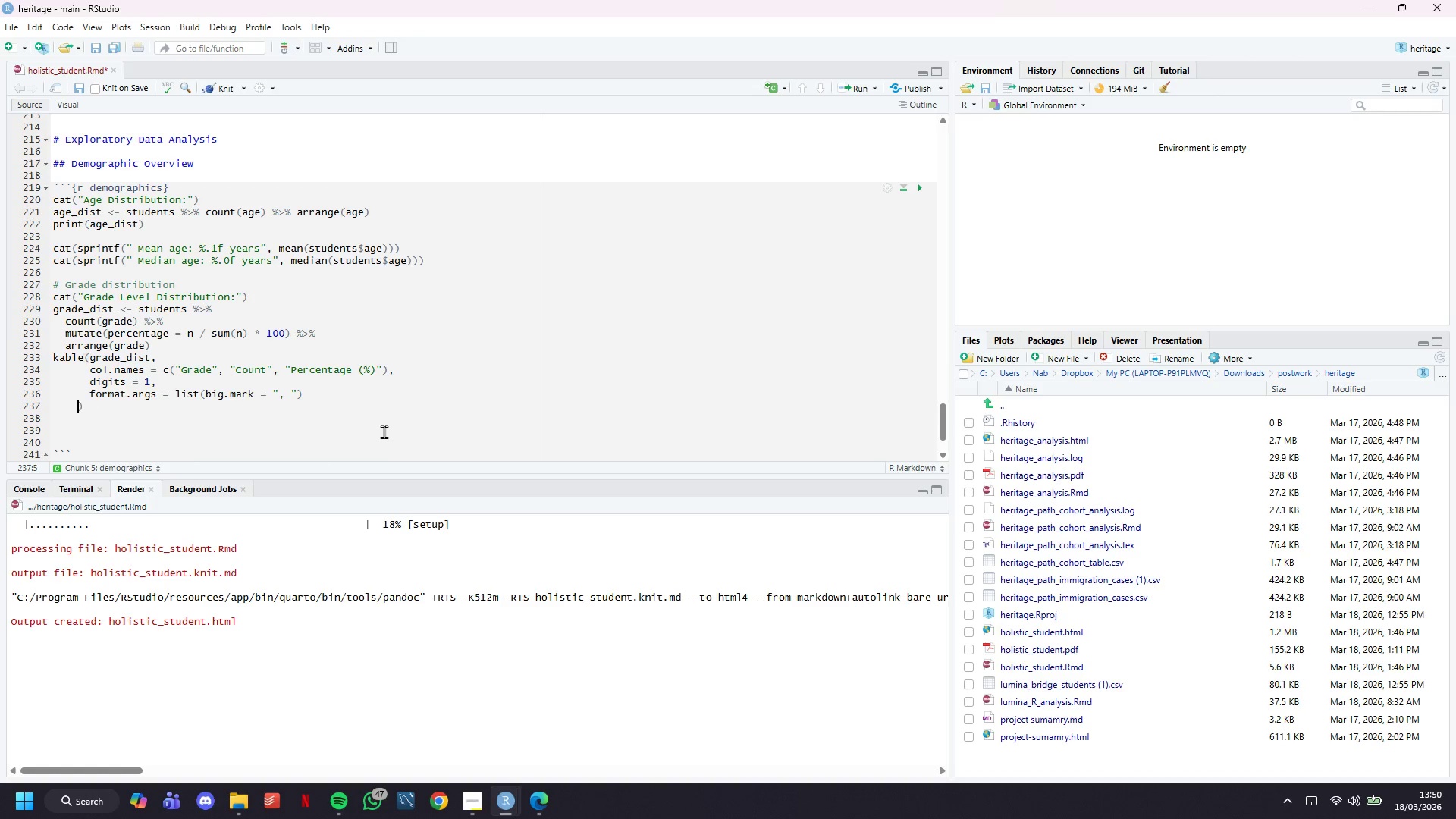 
key(Backspace)
 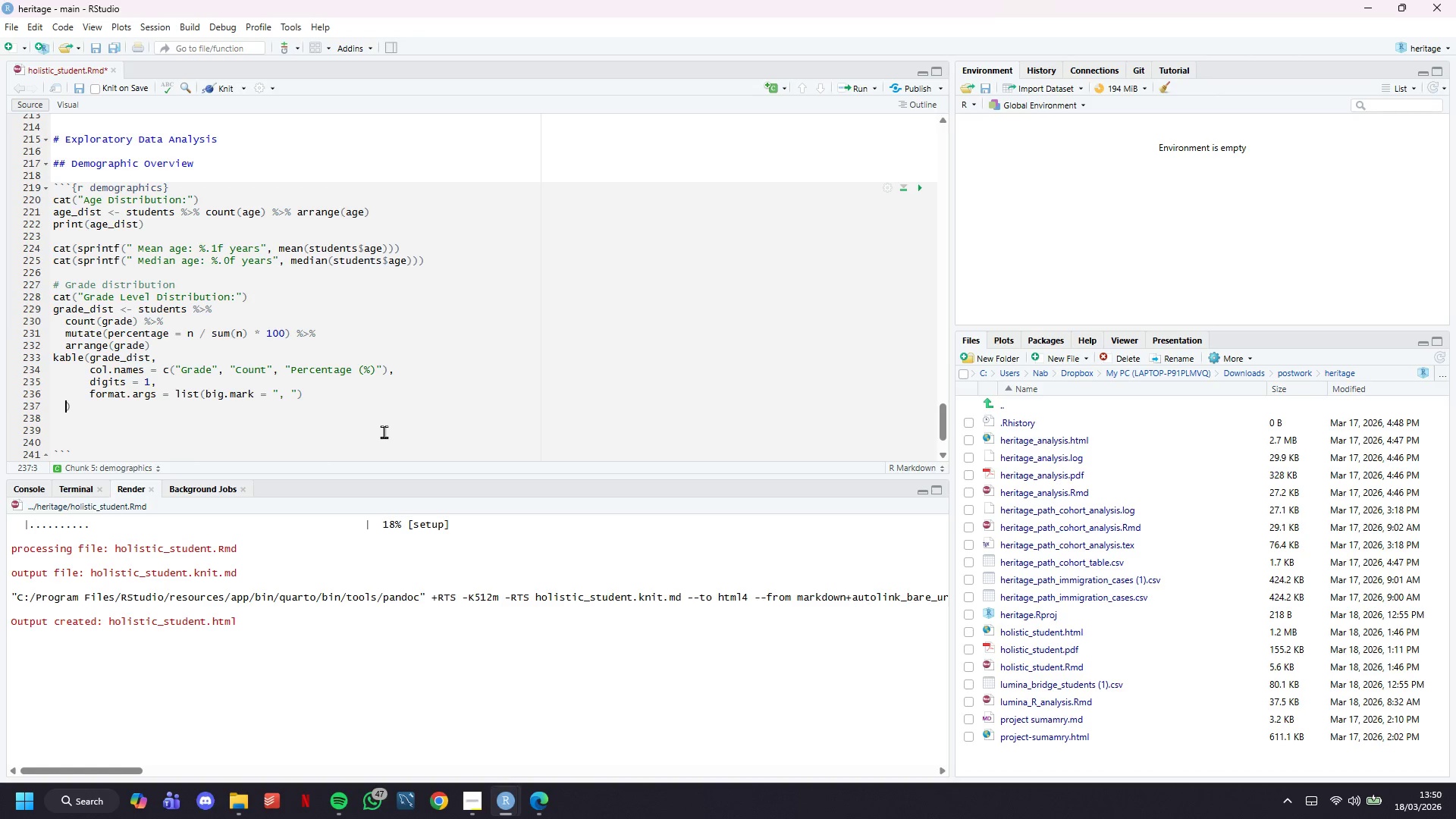 
key(Backspace)
 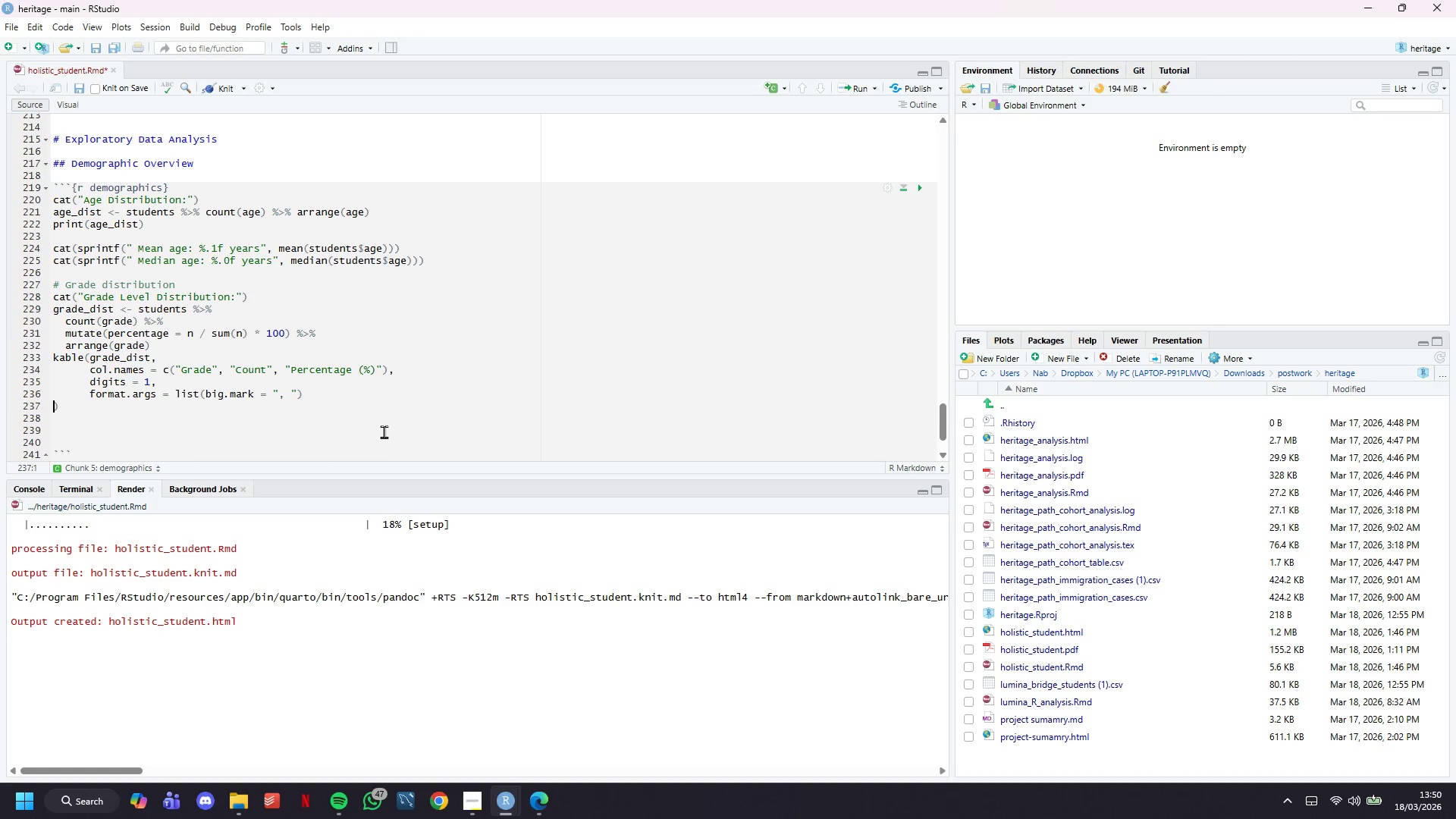 
key(Backspace)
 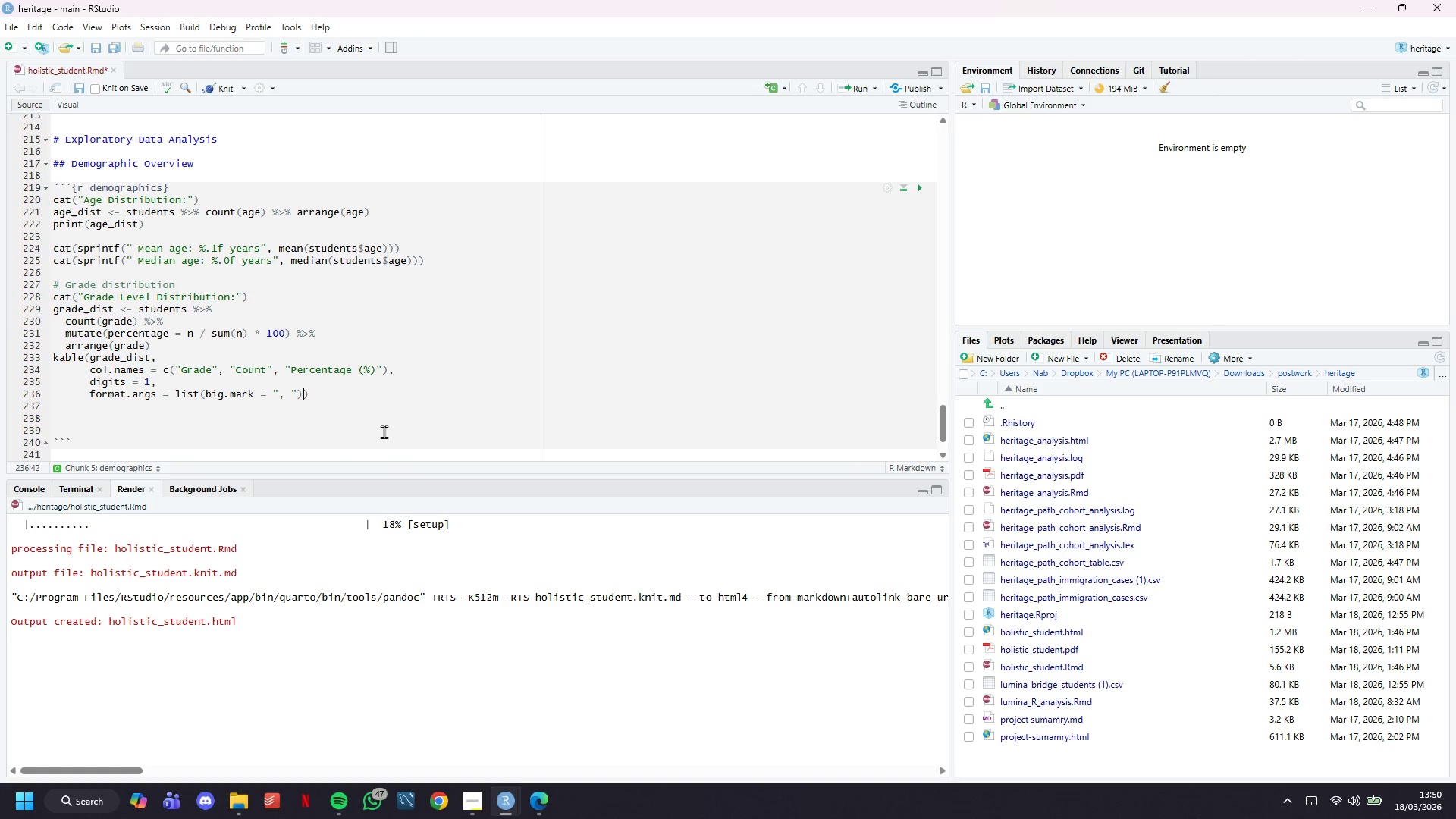 
key(Backspace)
 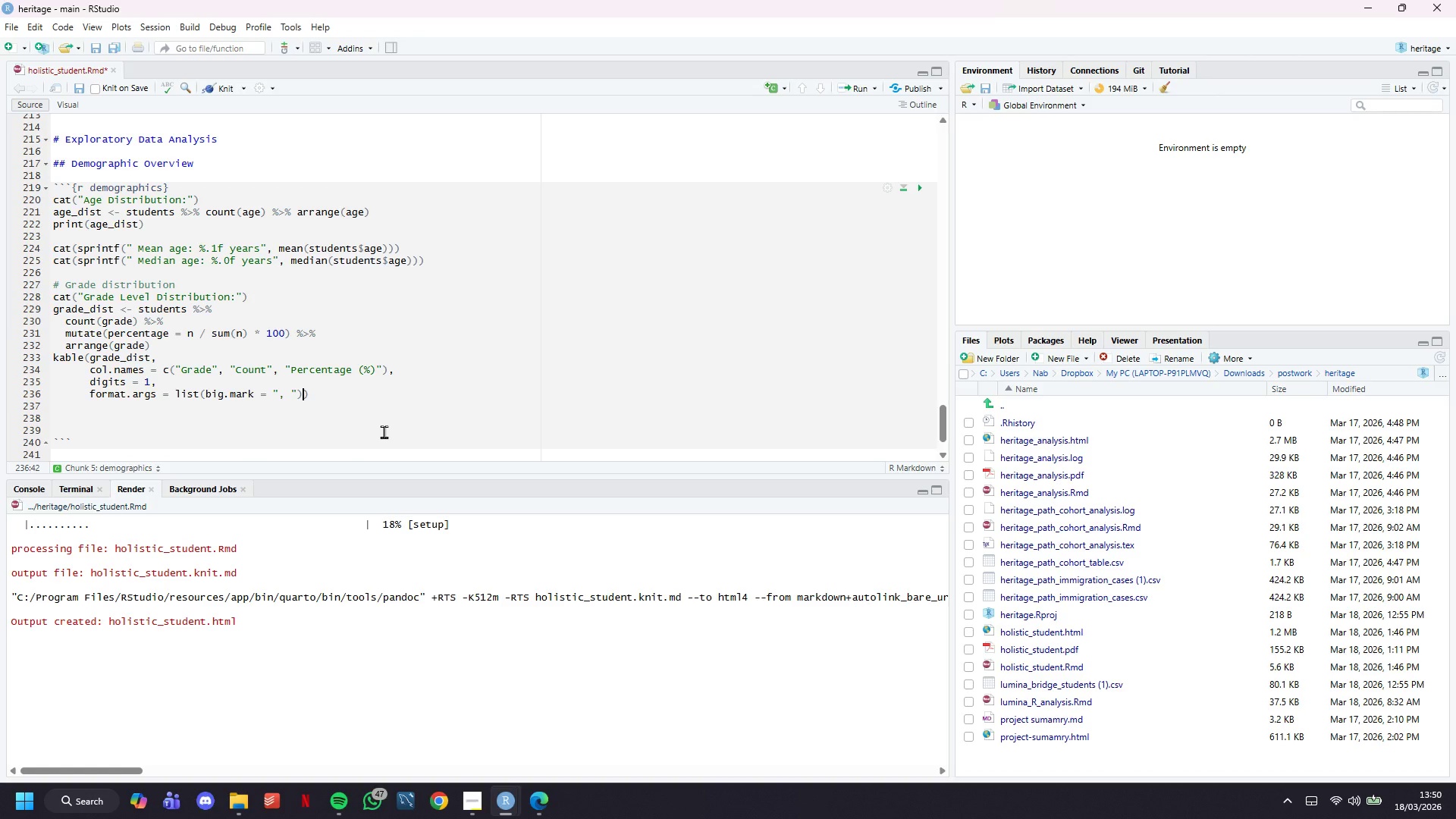 
key(ArrowRight)
 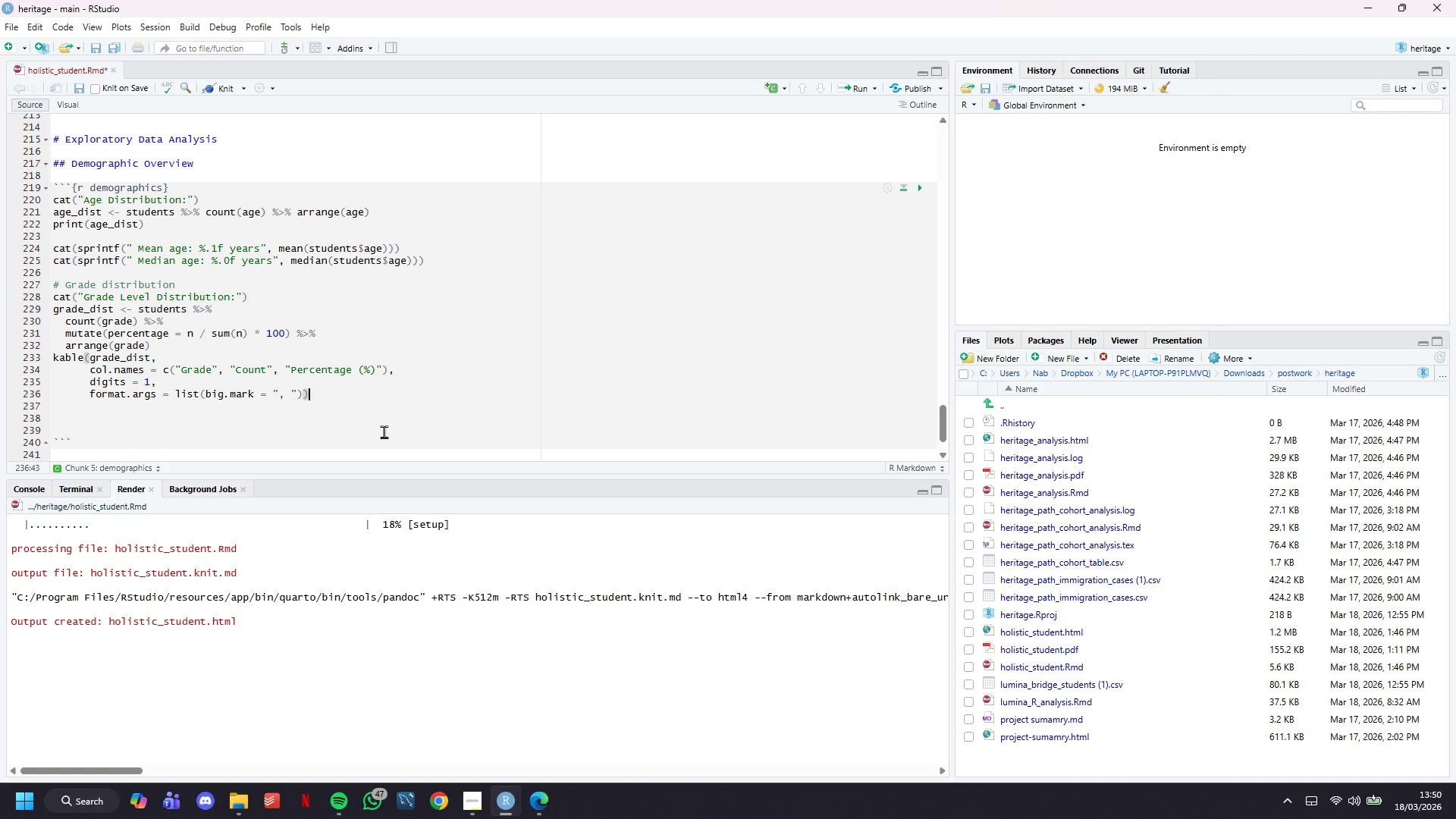 
key(Space)
 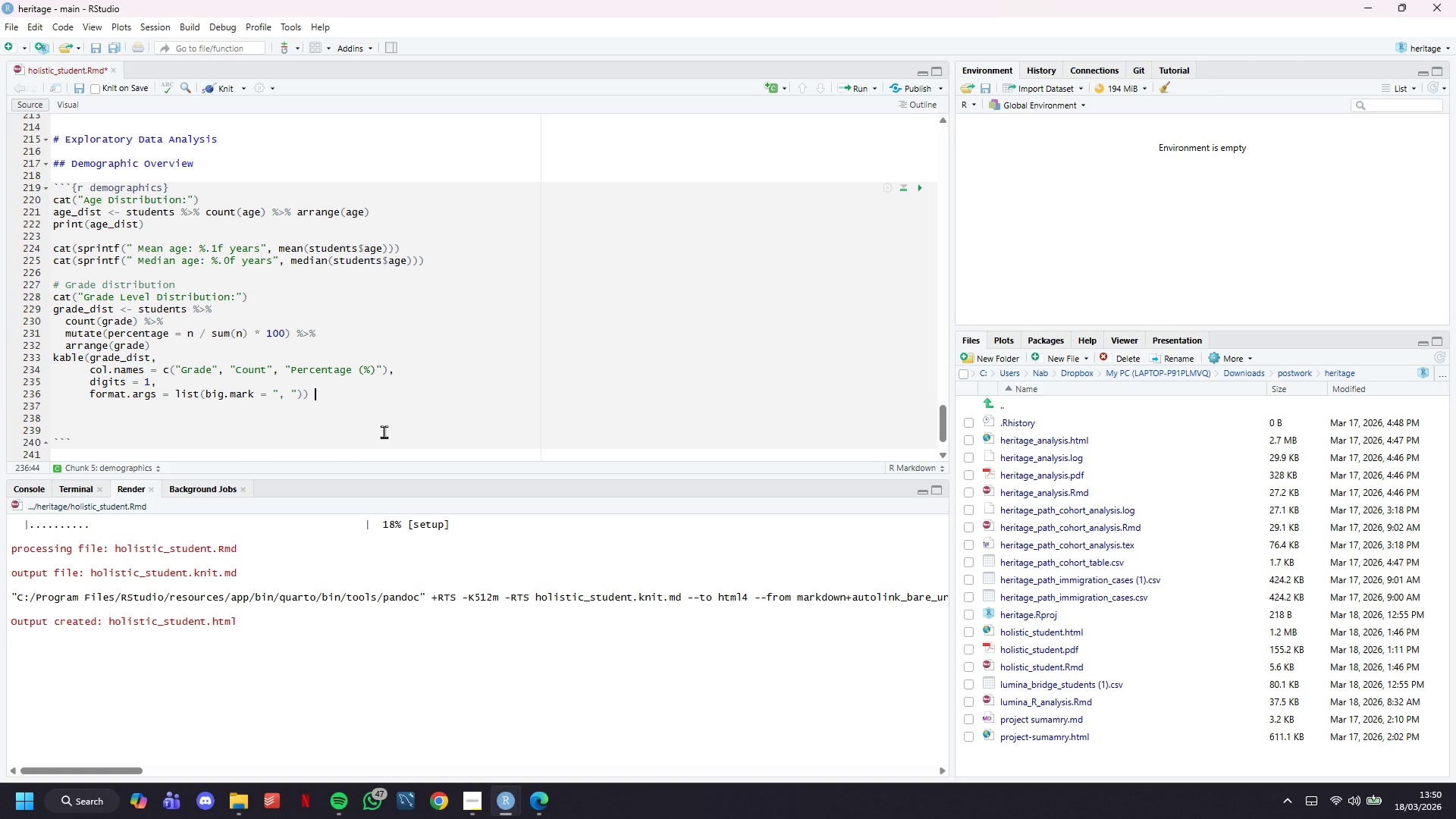 
key(Shift+5)
 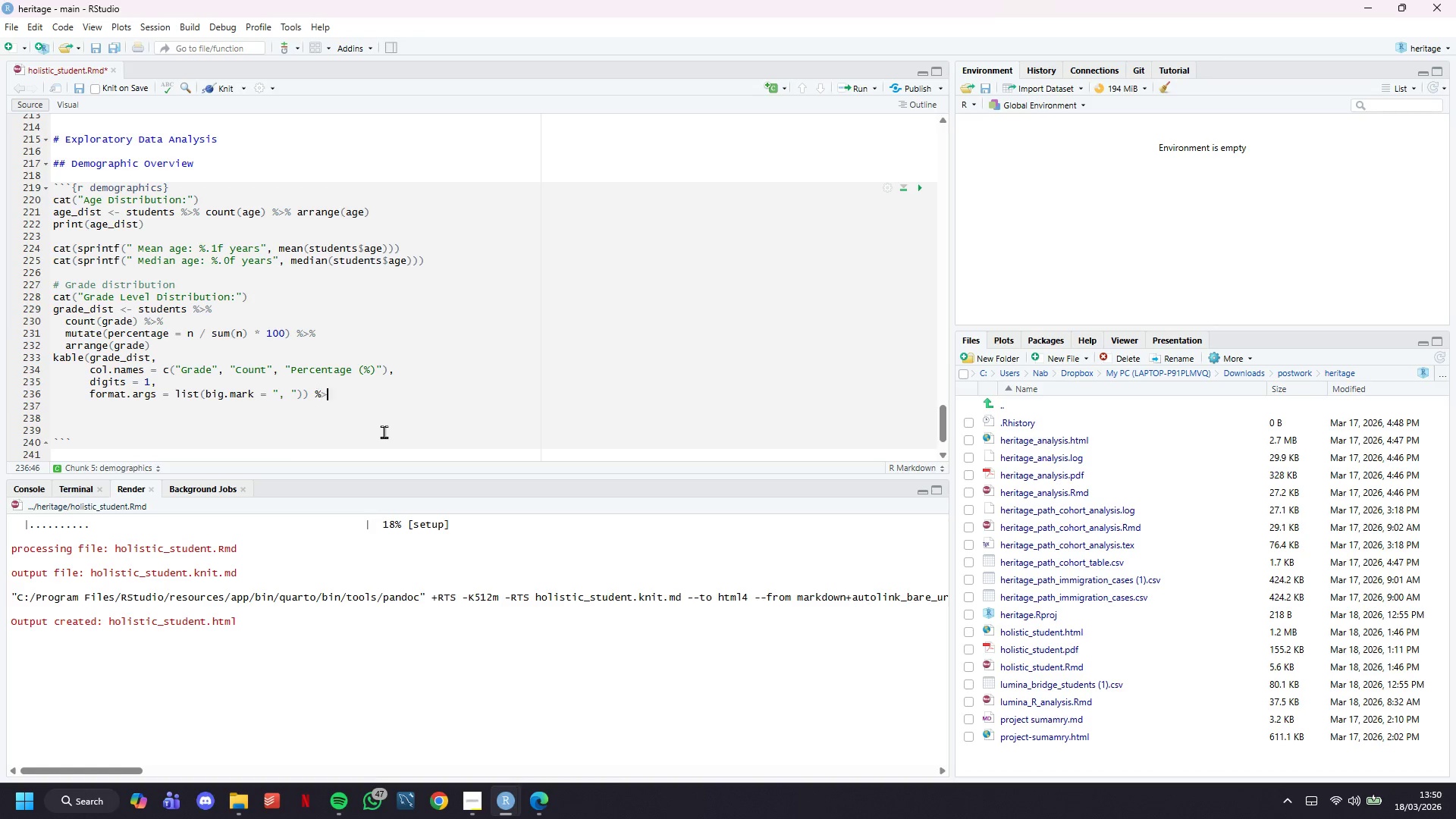 
key(Shift+Period)
 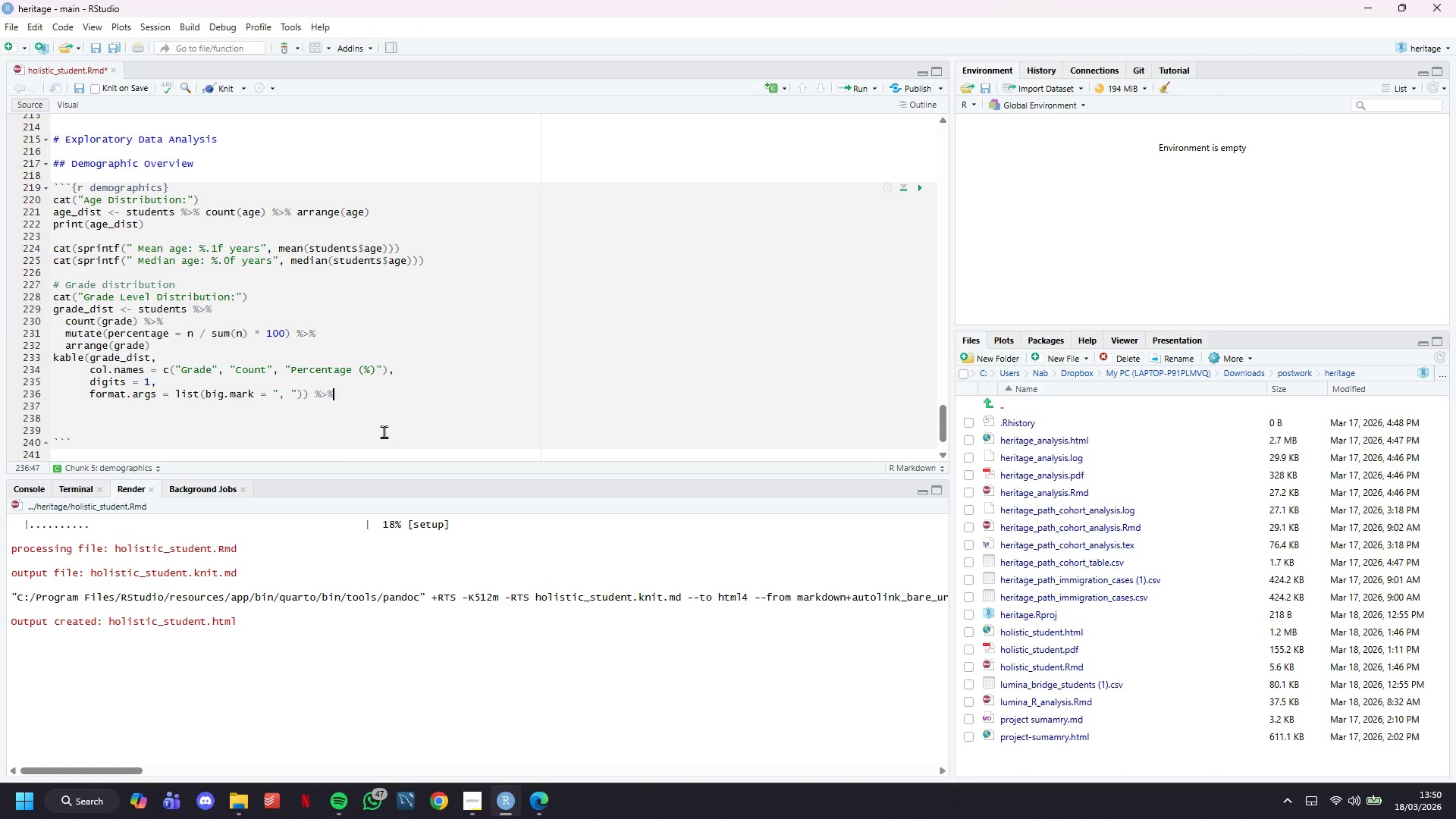 
key(Shift+5)
 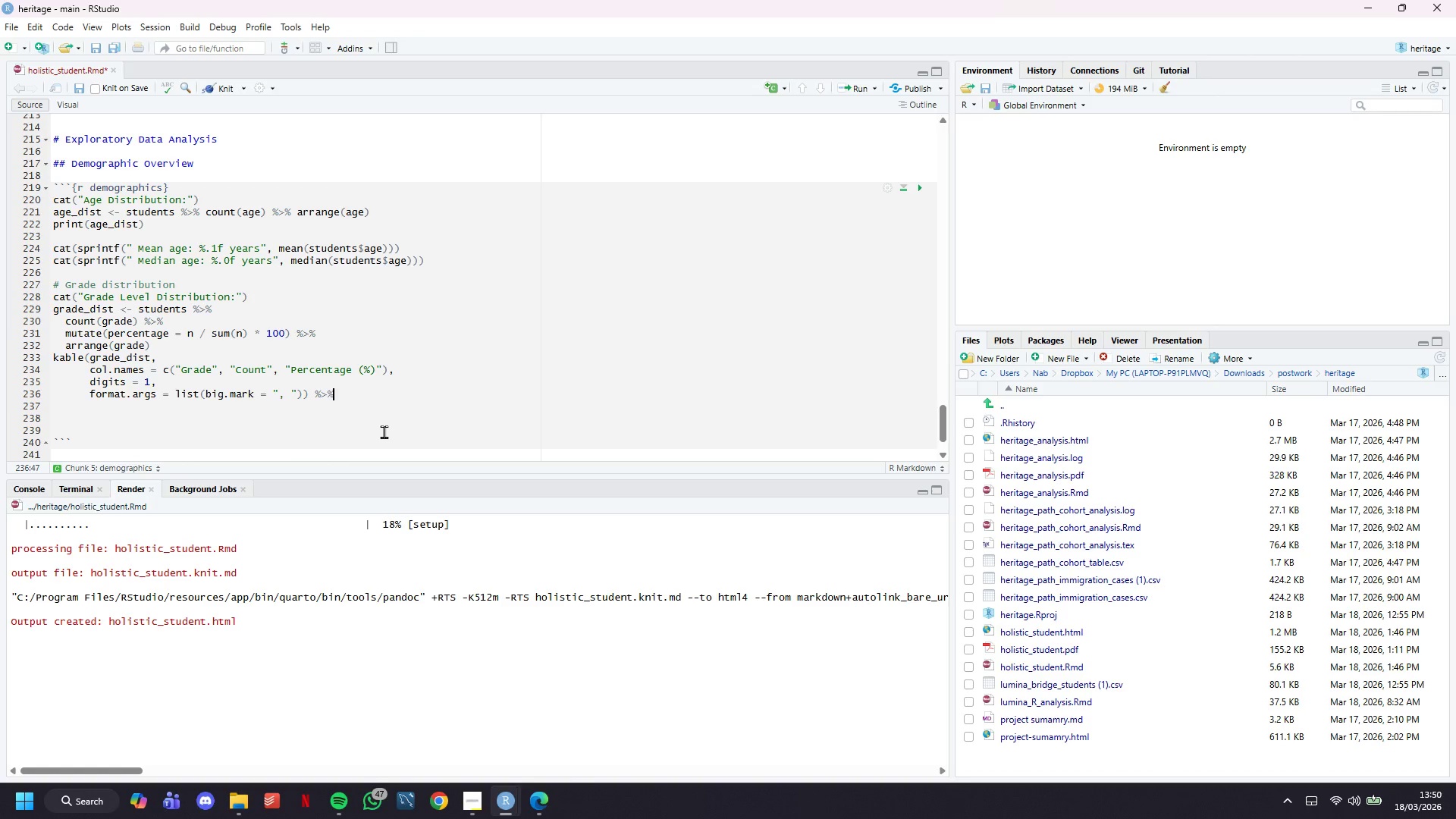 
key(Enter)
 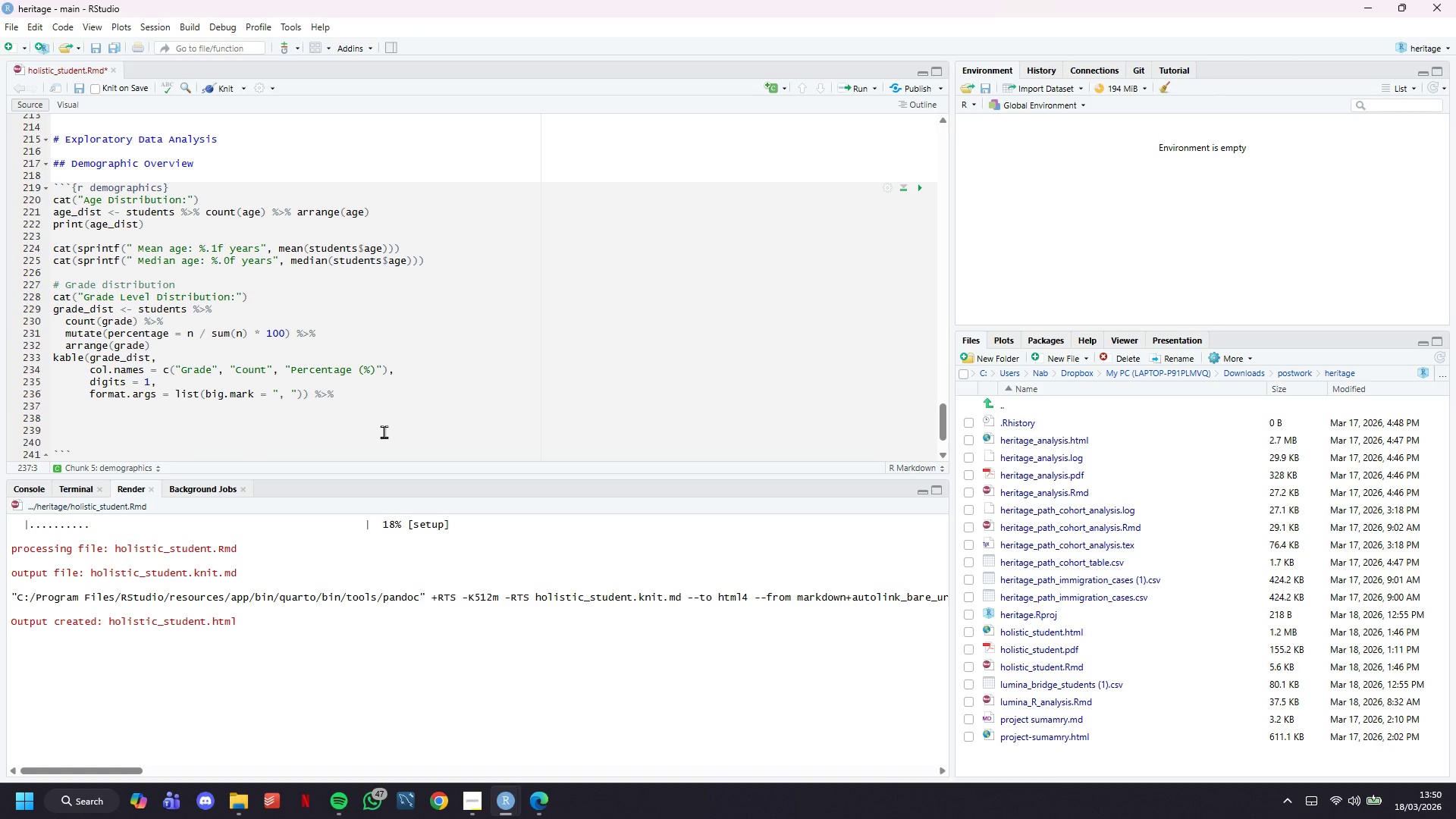 
type(kable_styling(bootstrap)
key(Tab)
type(c("striped)
 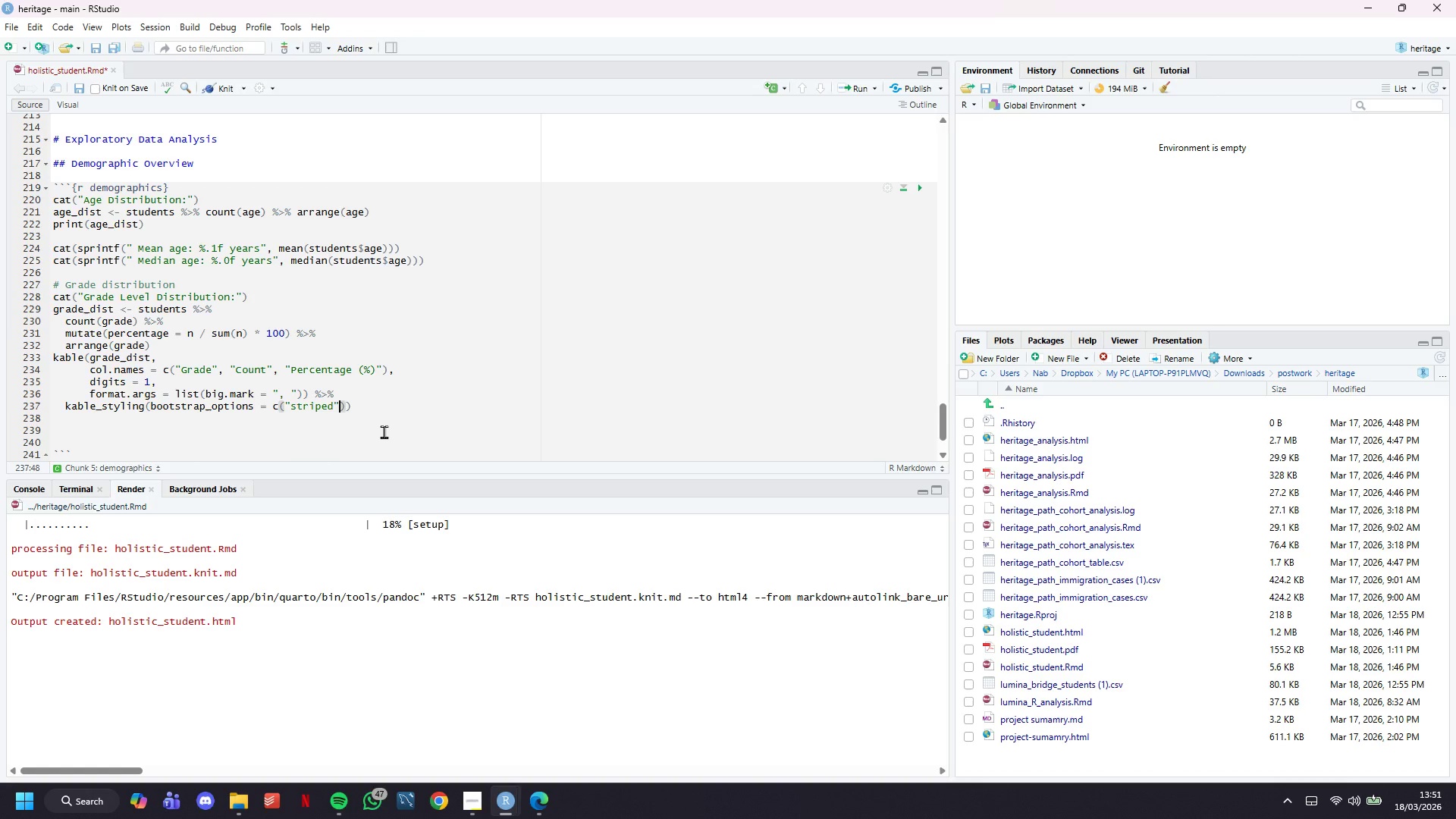 
 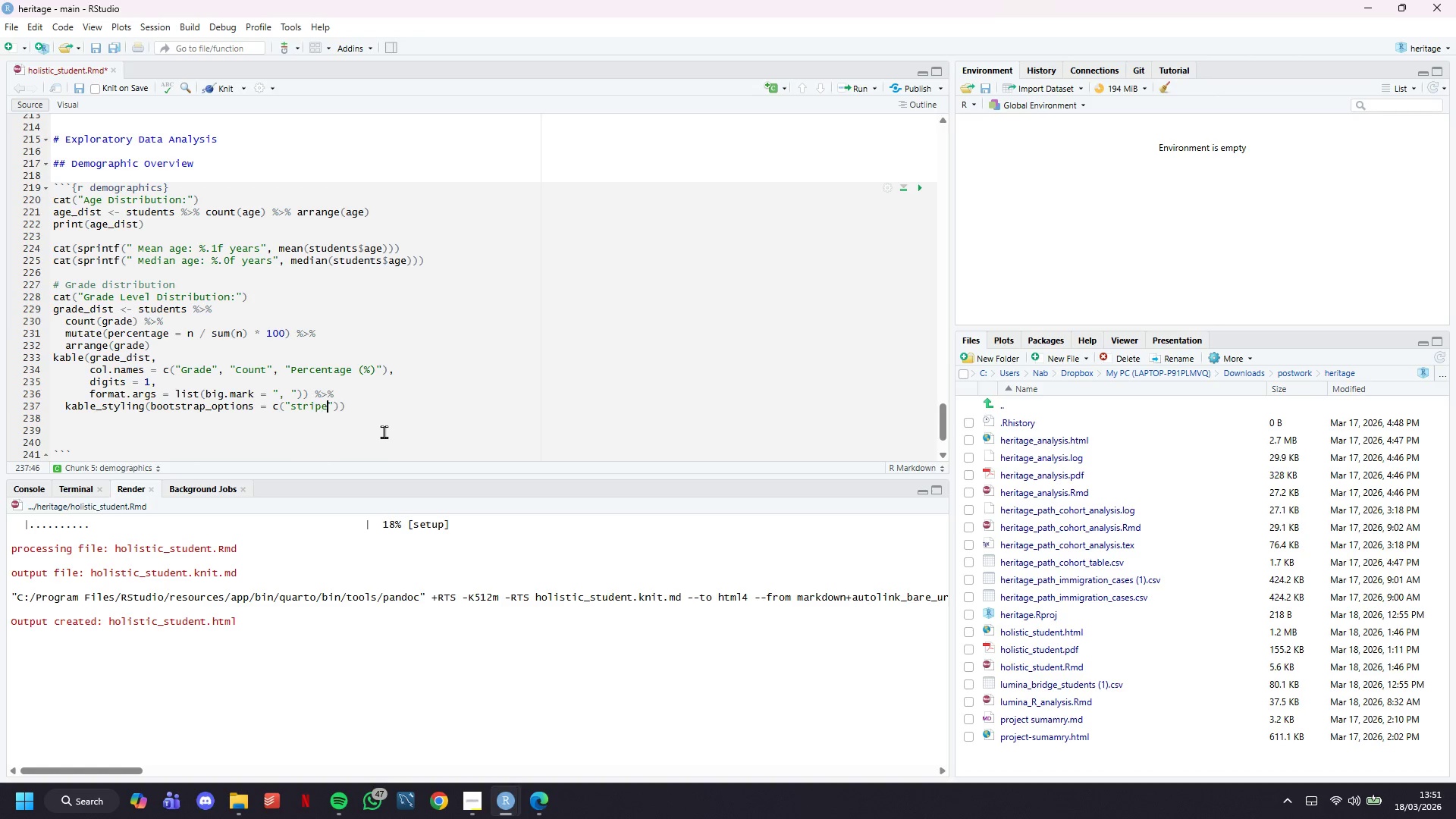 
key(ArrowRight)
 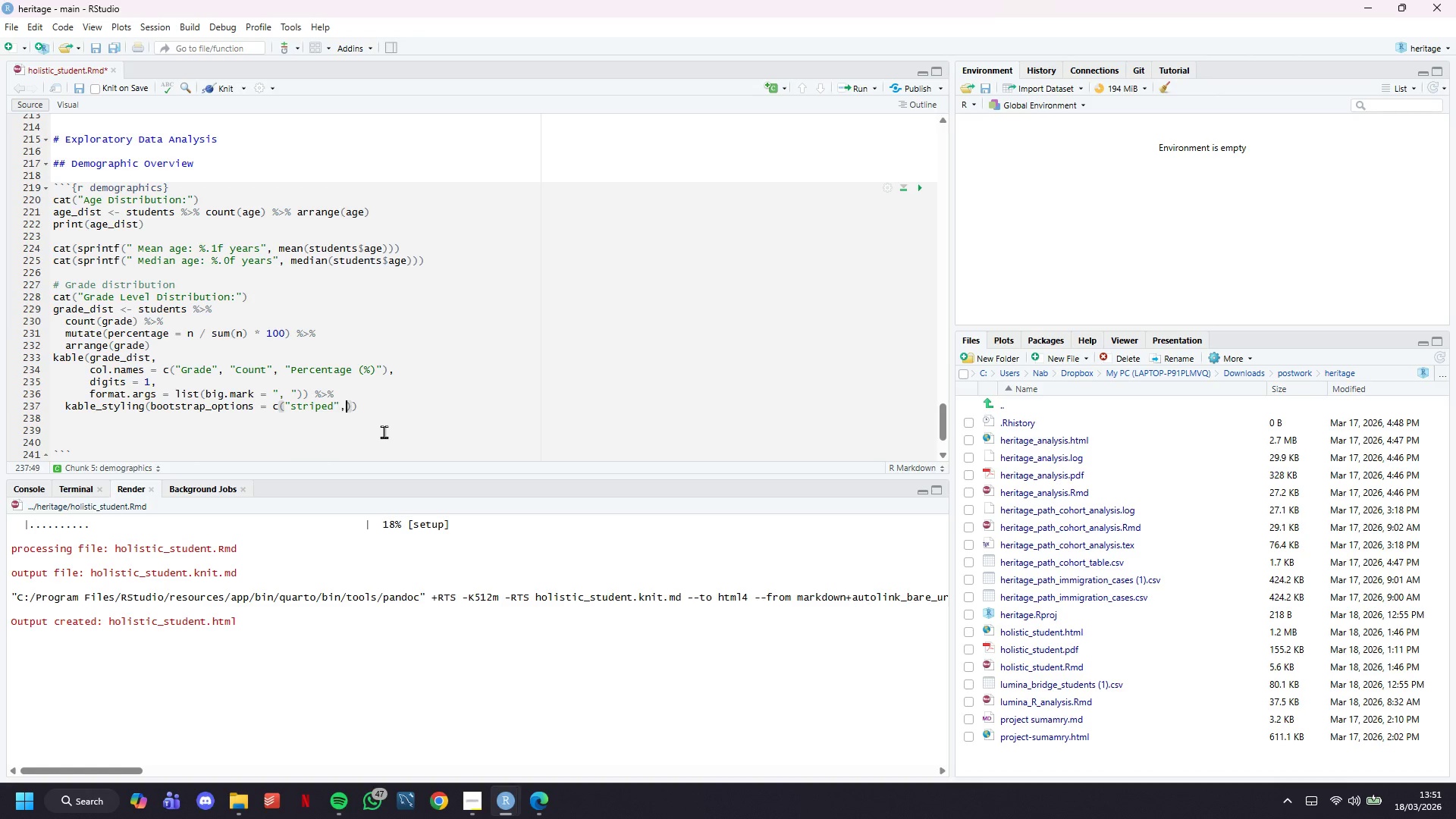 
type(, "hover)
 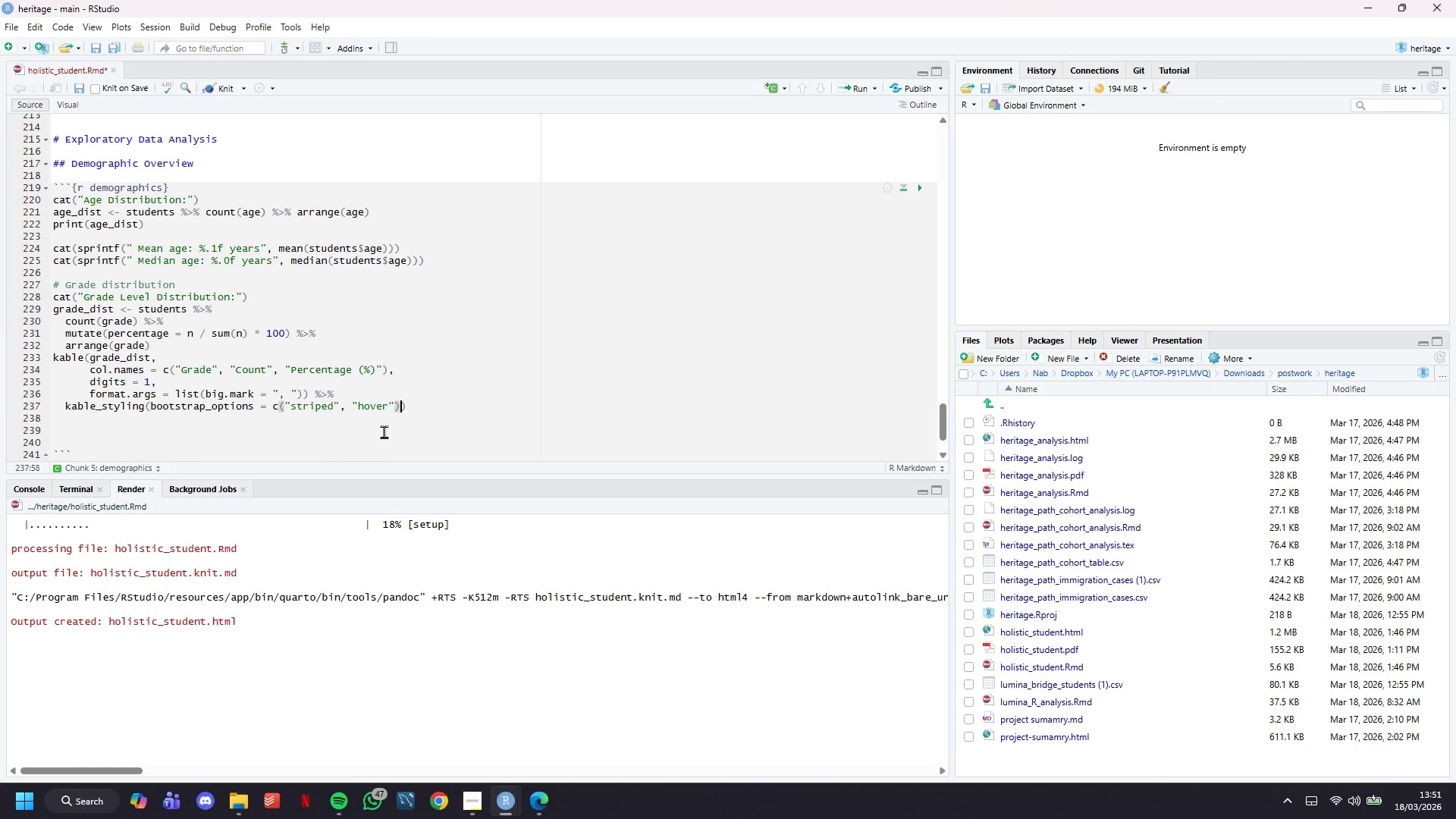 
 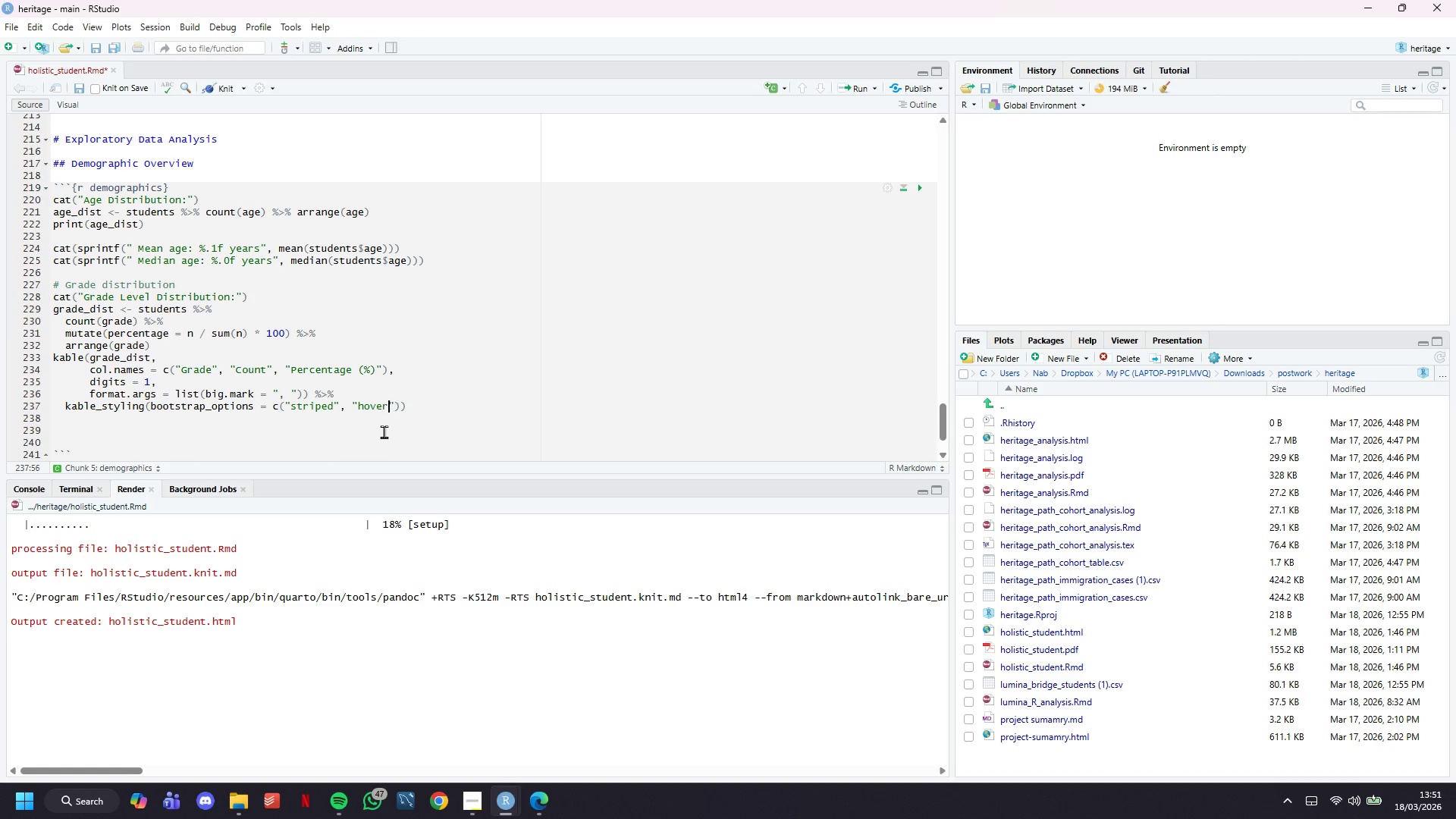 
key(ArrowRight)
 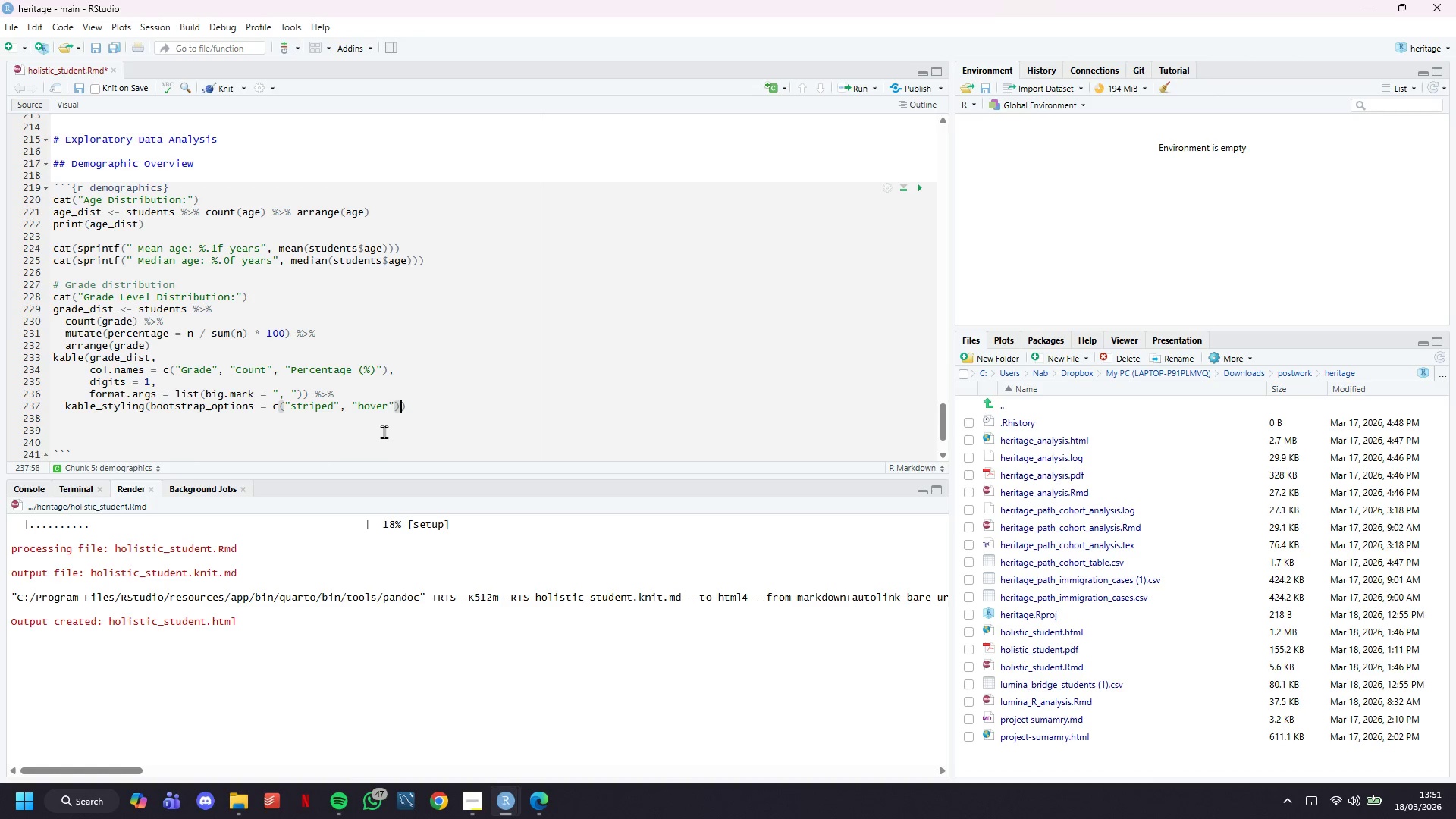 
key(ArrowRight)
 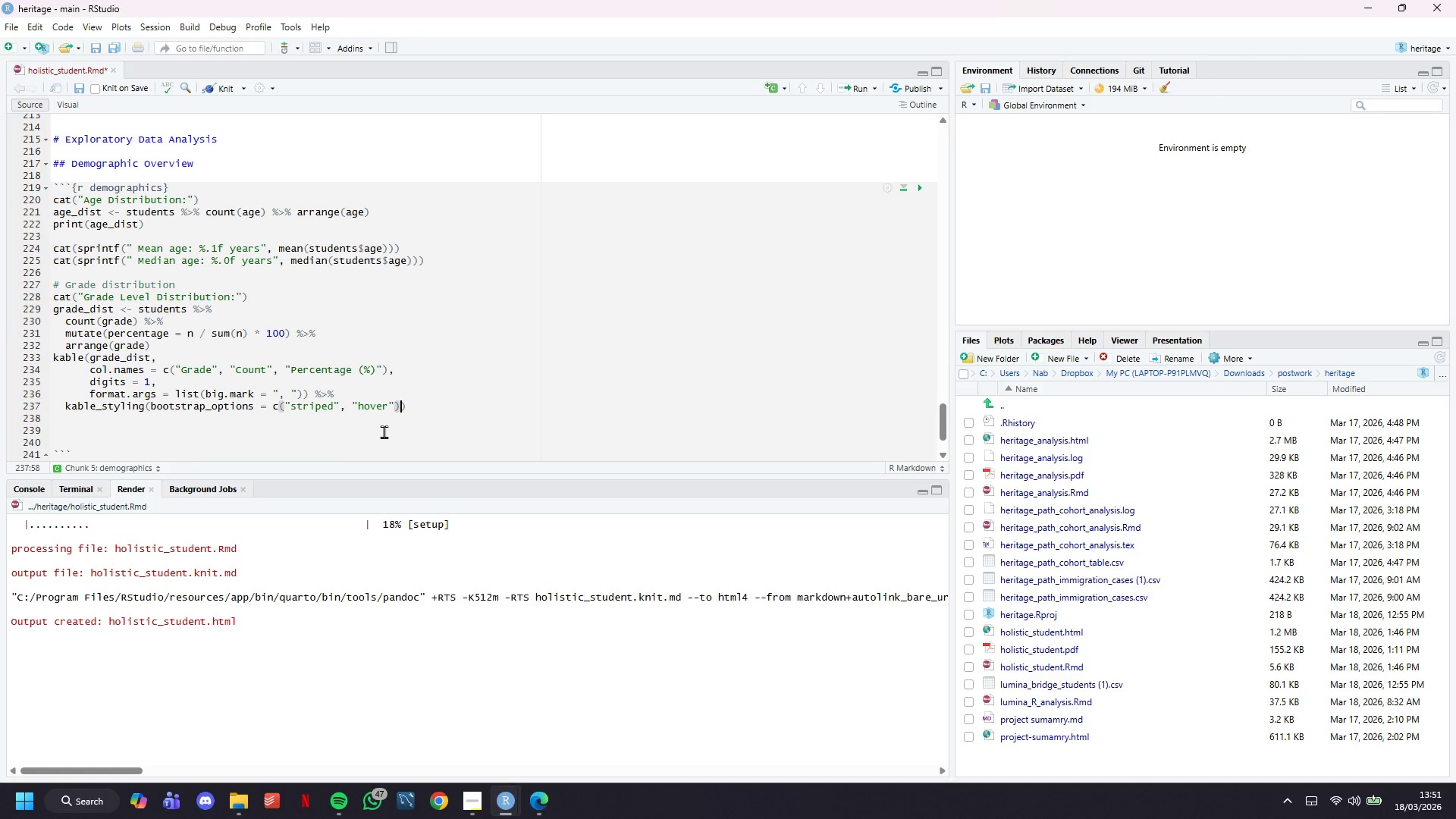 
key(Comma)
 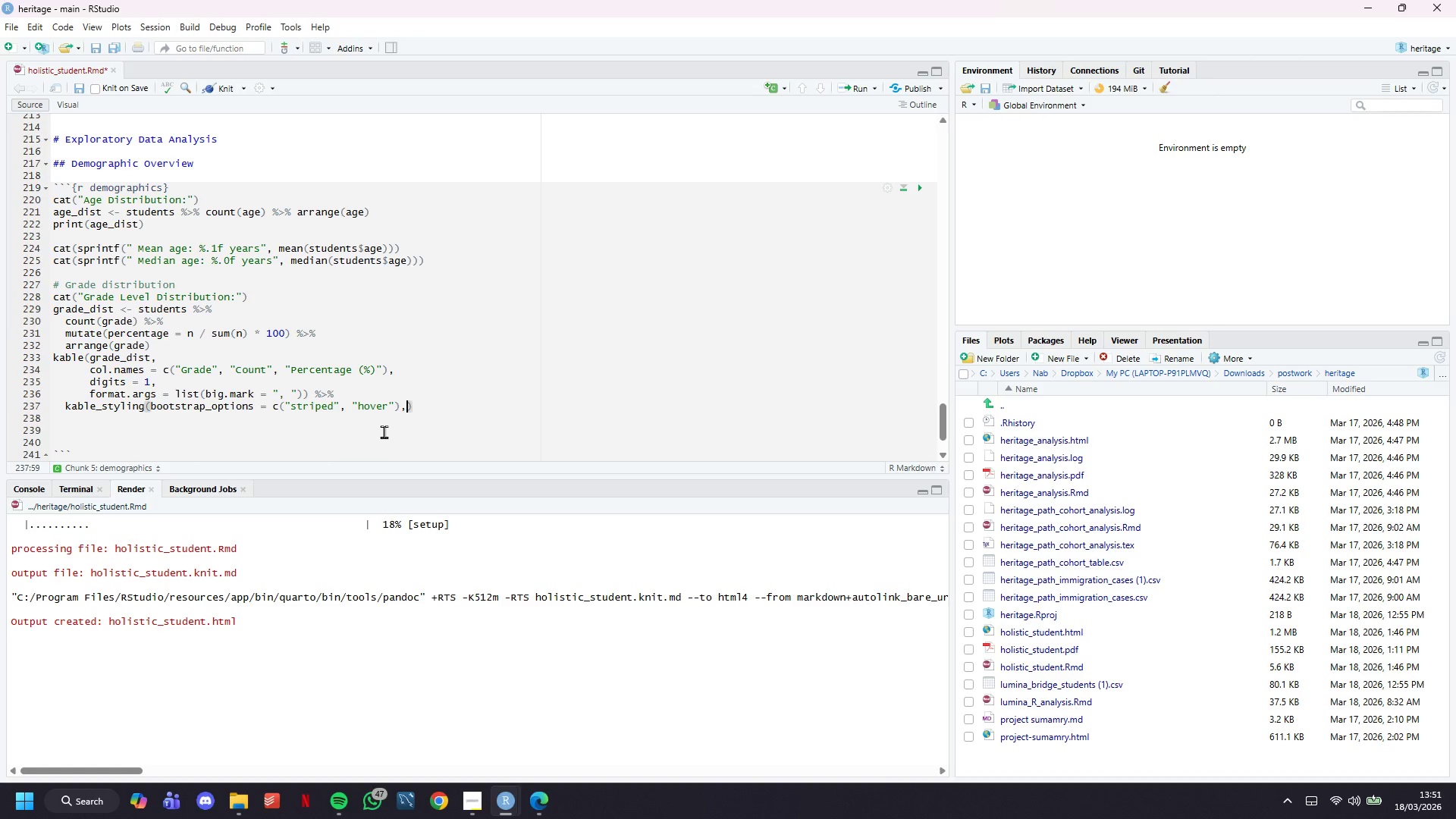 
key(Enter)
 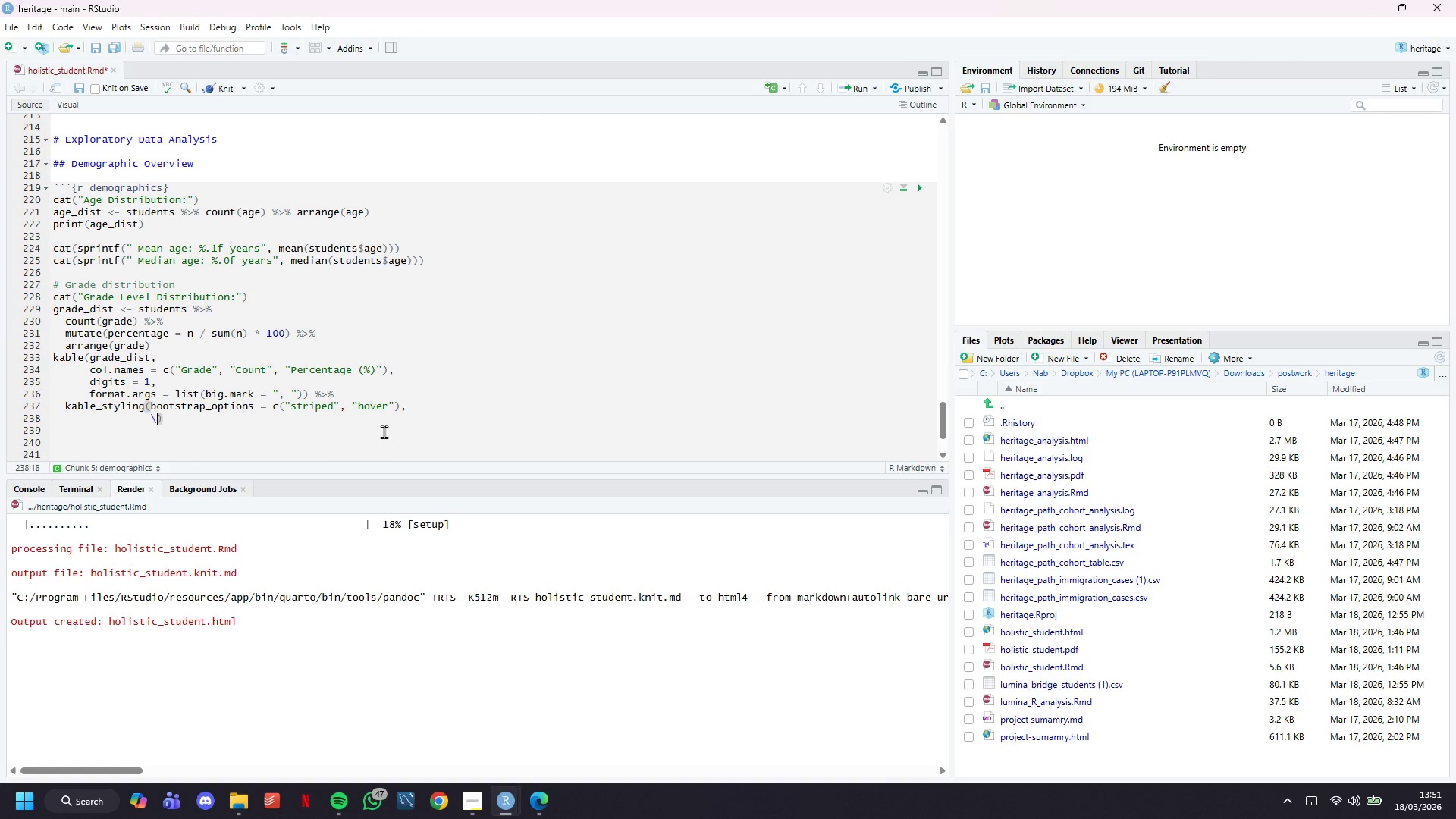 
key(Backslash)
 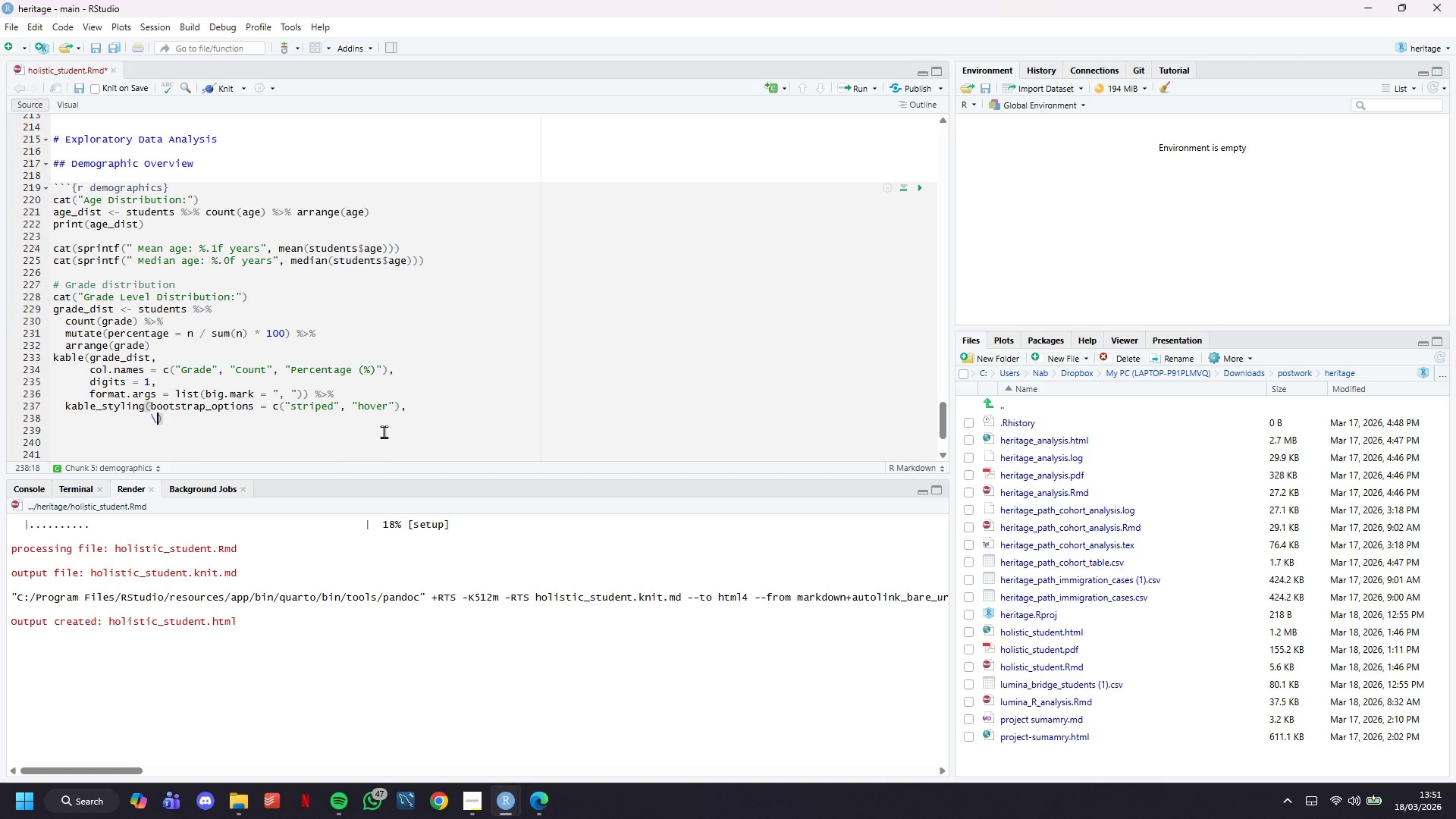 
key(Backspace)
 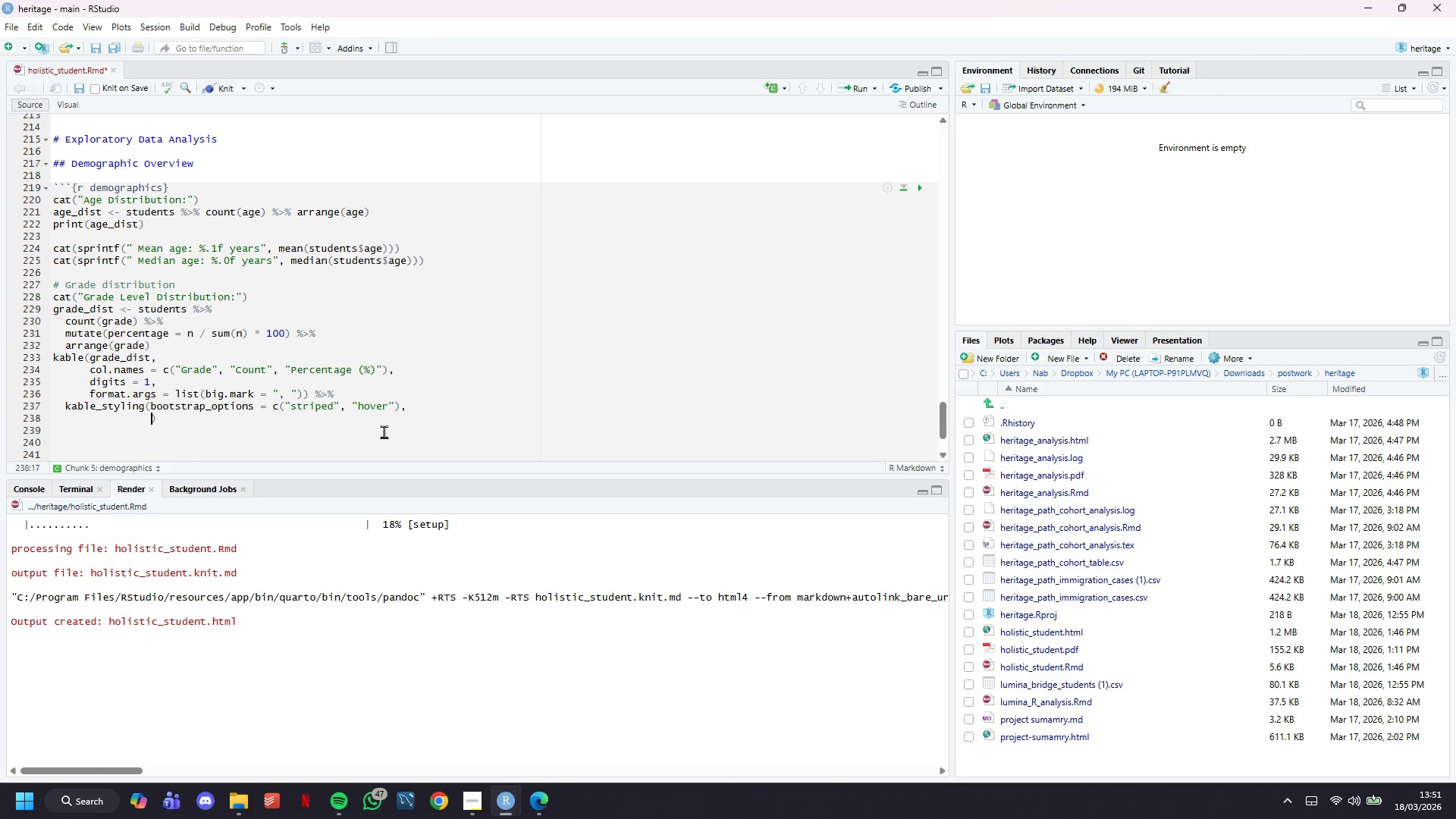 
key(Enter)
 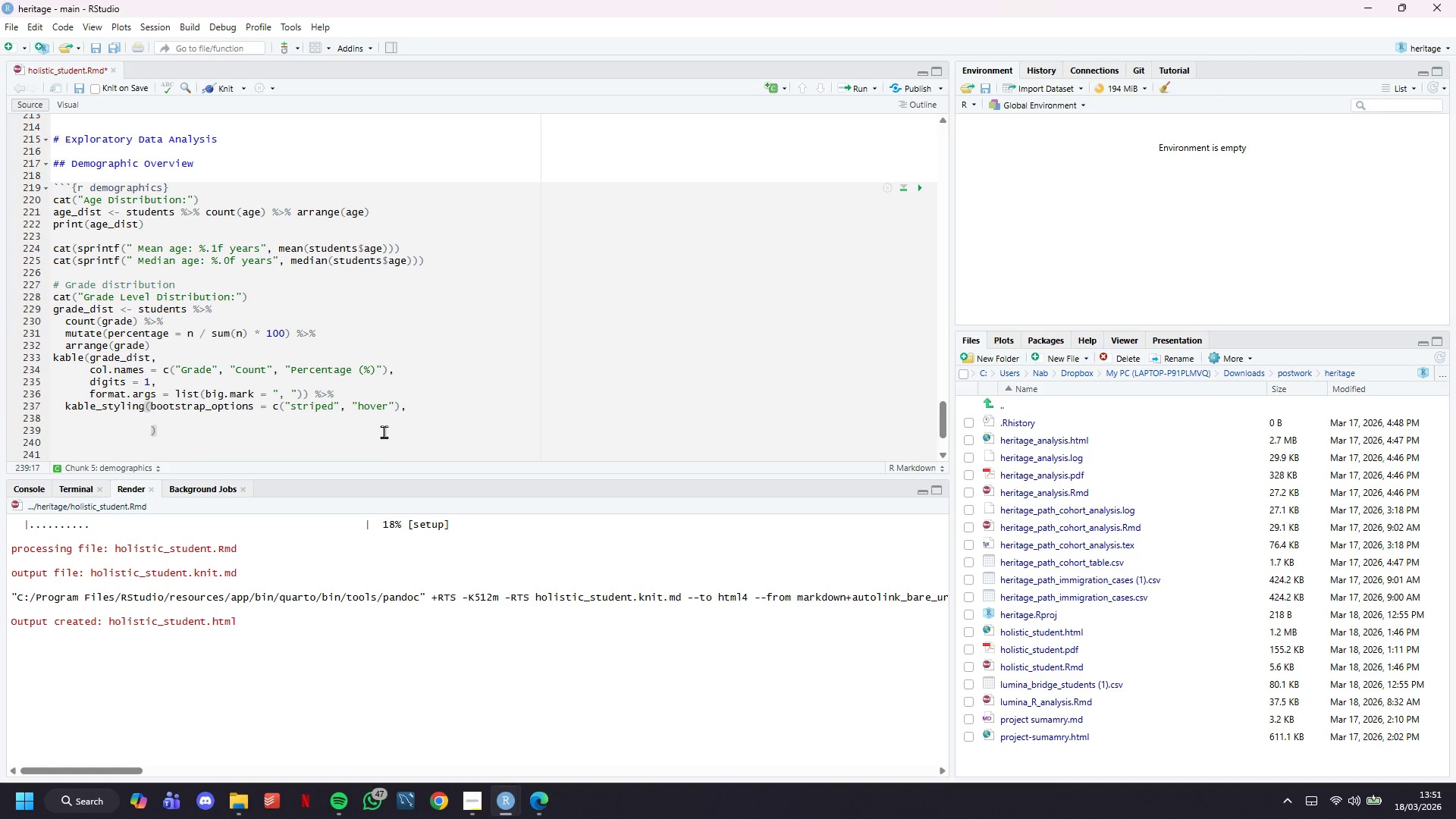 
key(ArrowUp)
 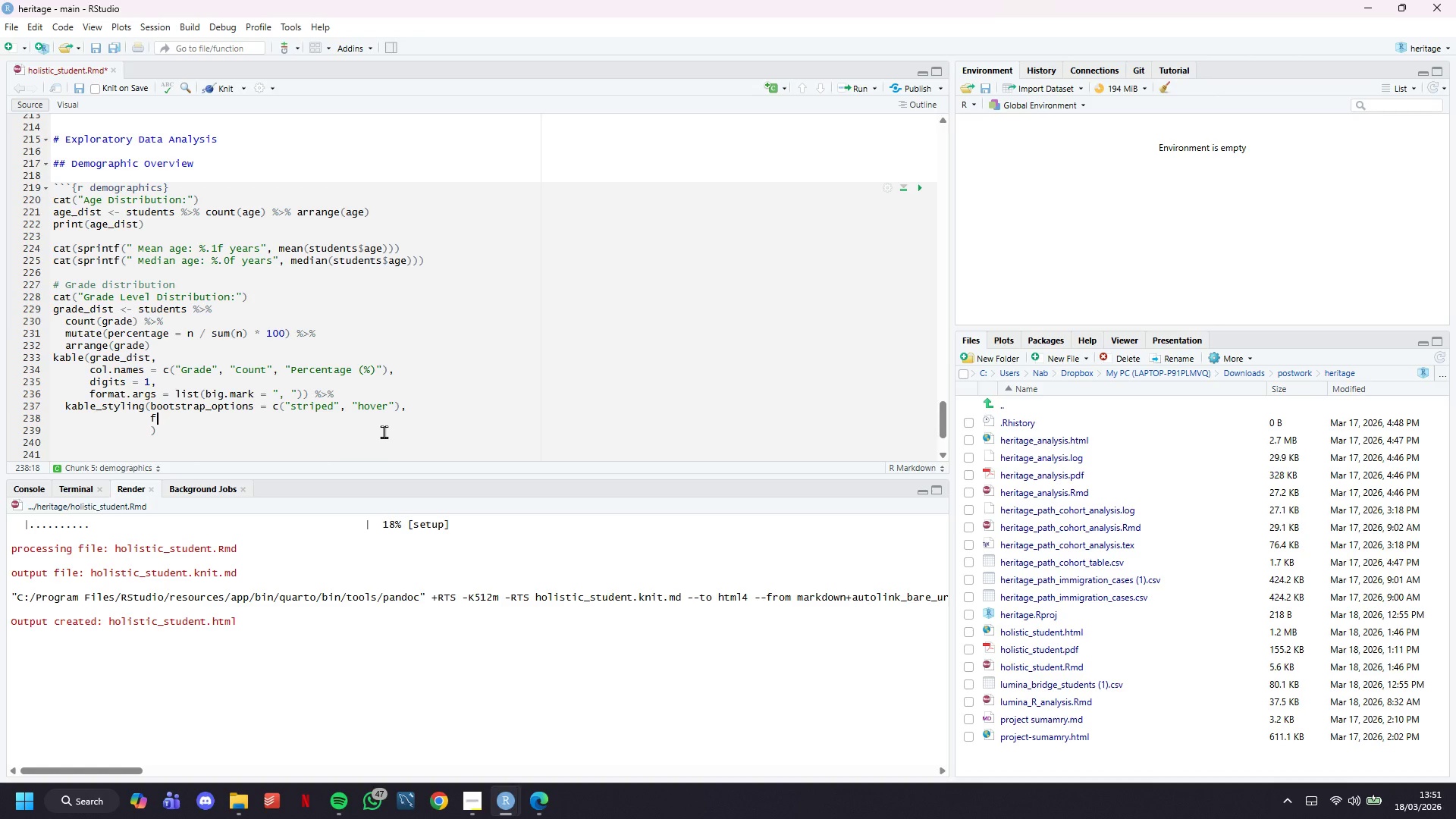 
type(full_width = FALSE)
 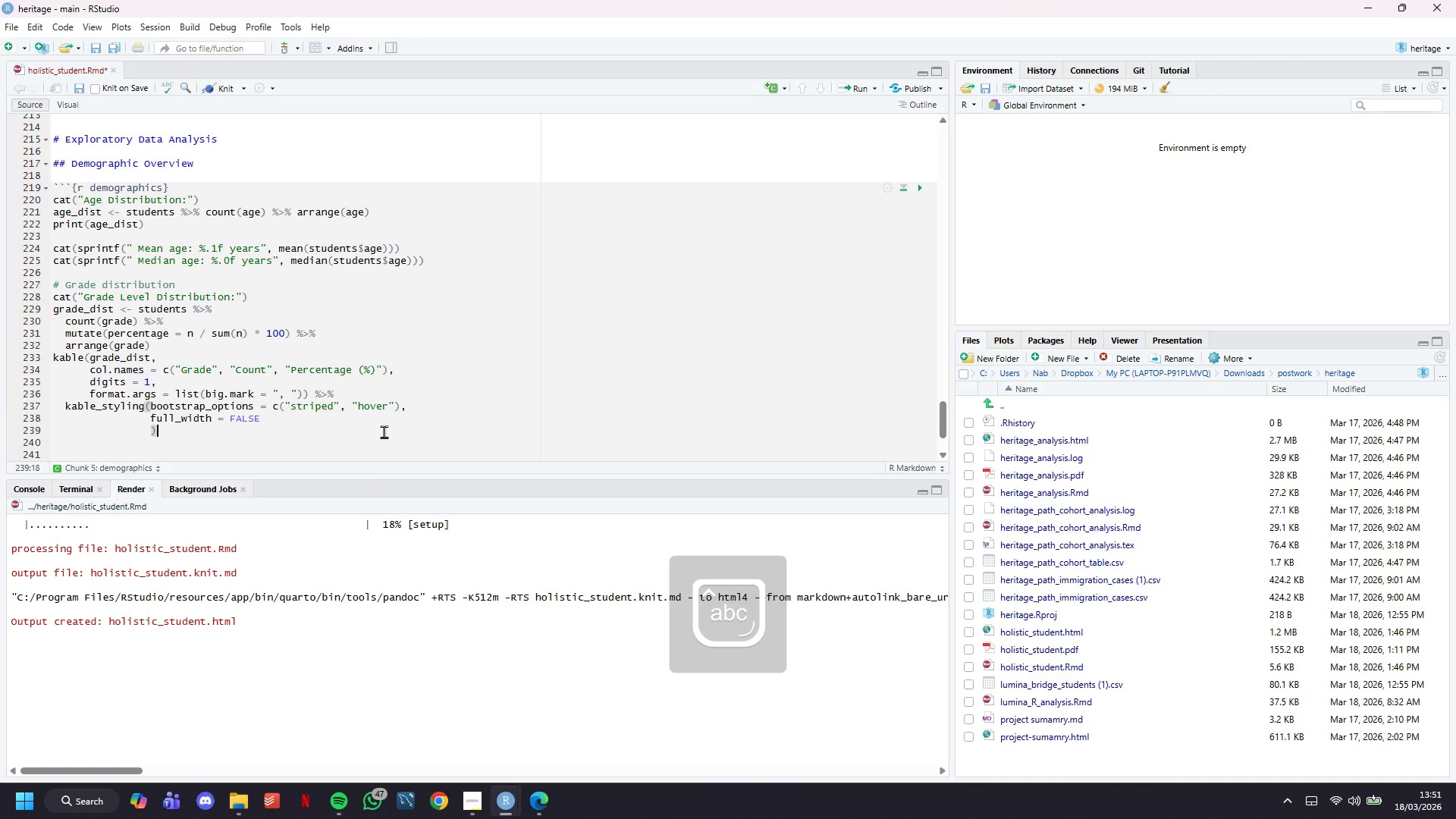 
 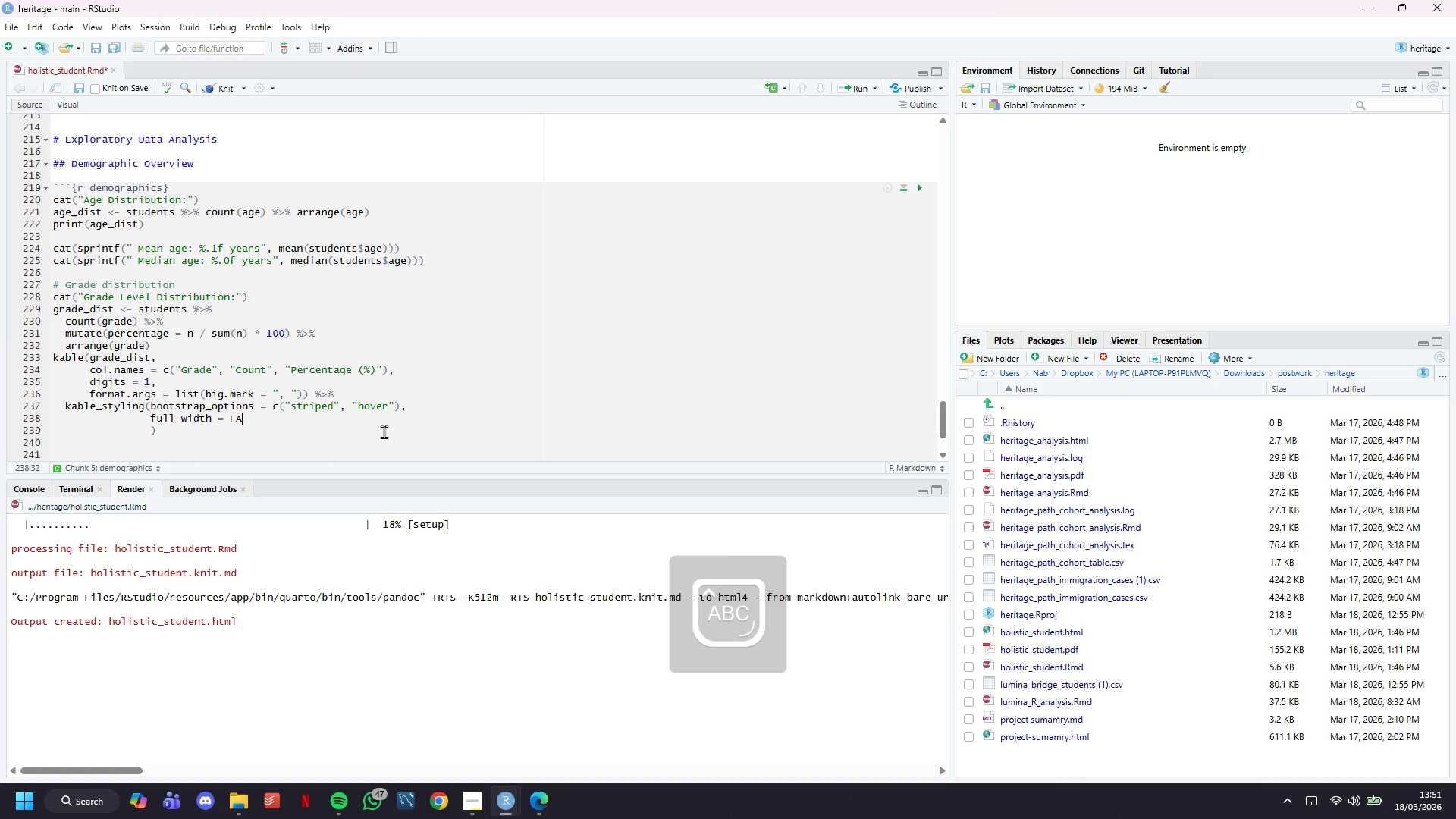 
key(ArrowDown)
 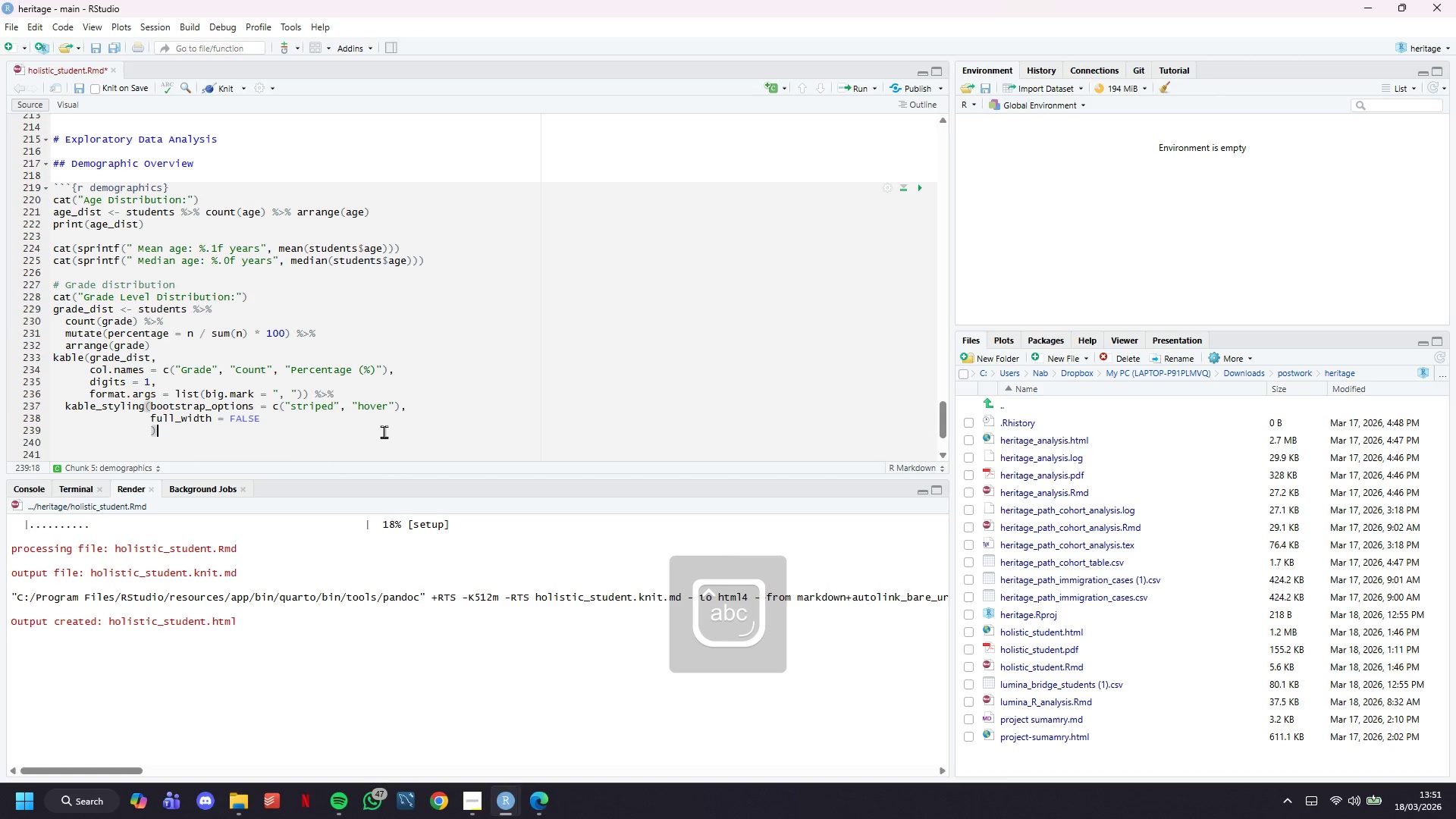 
key(ArrowLeft)
 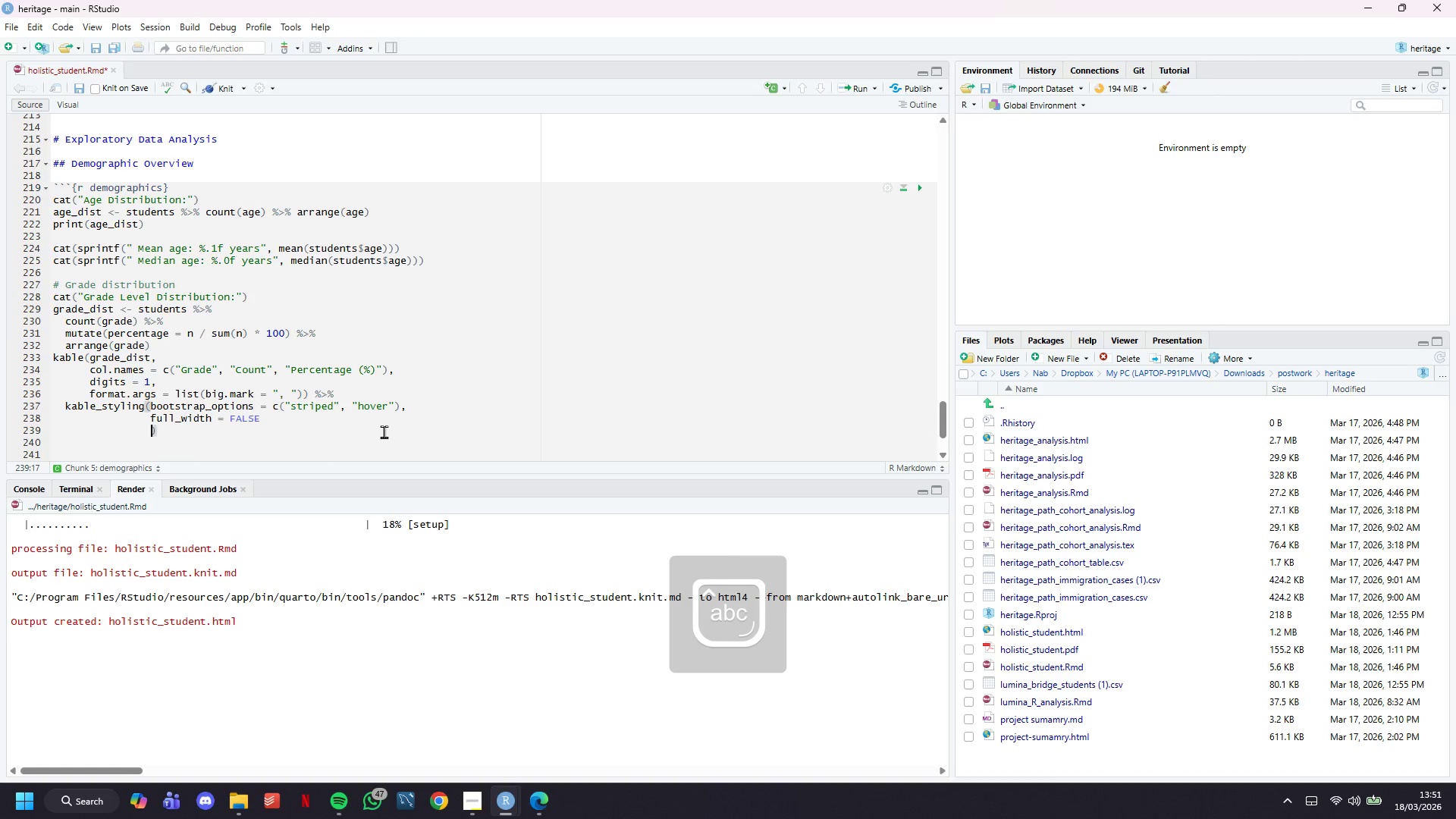 
key(Backspace)
 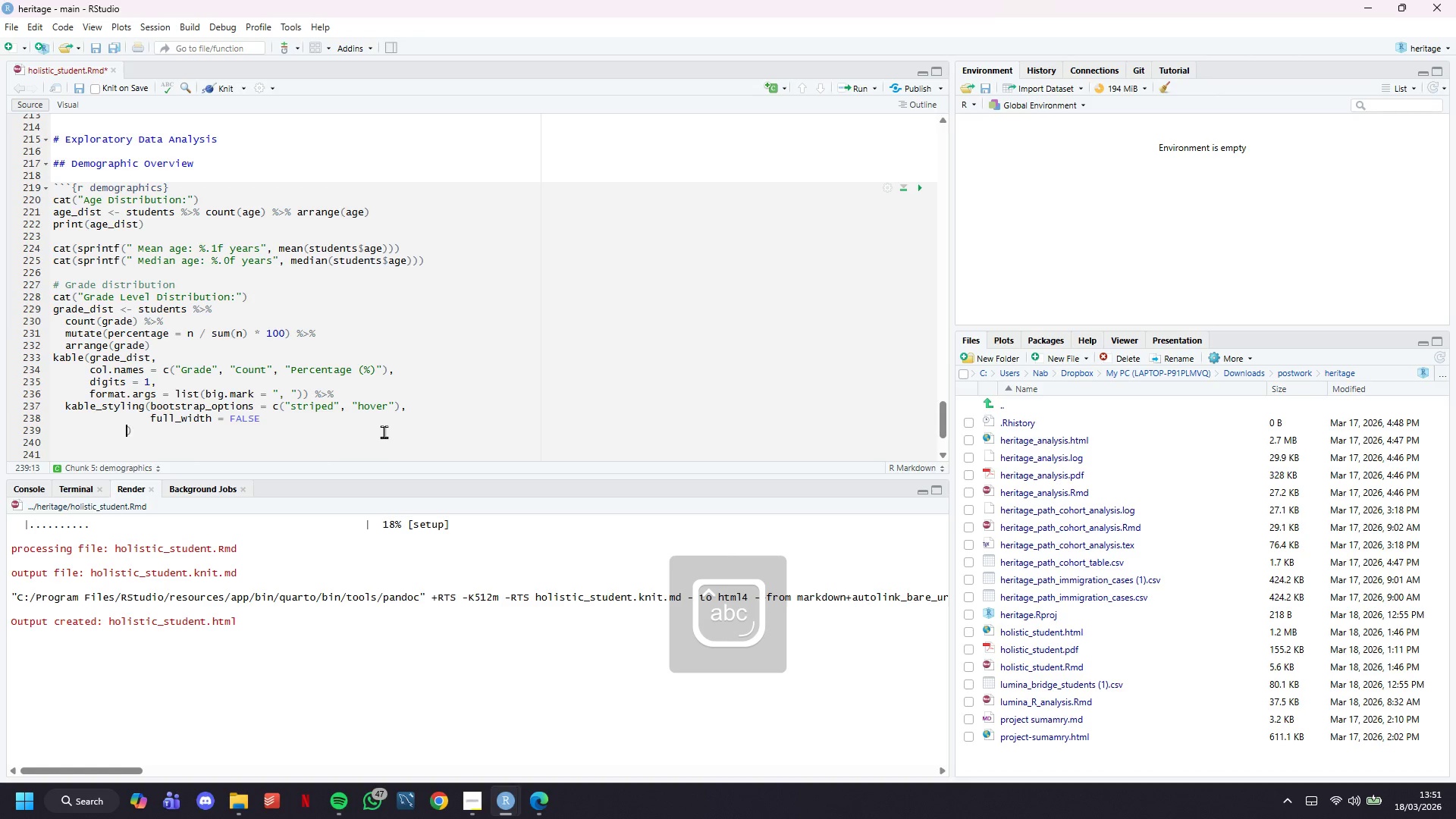 
key(Backspace)
 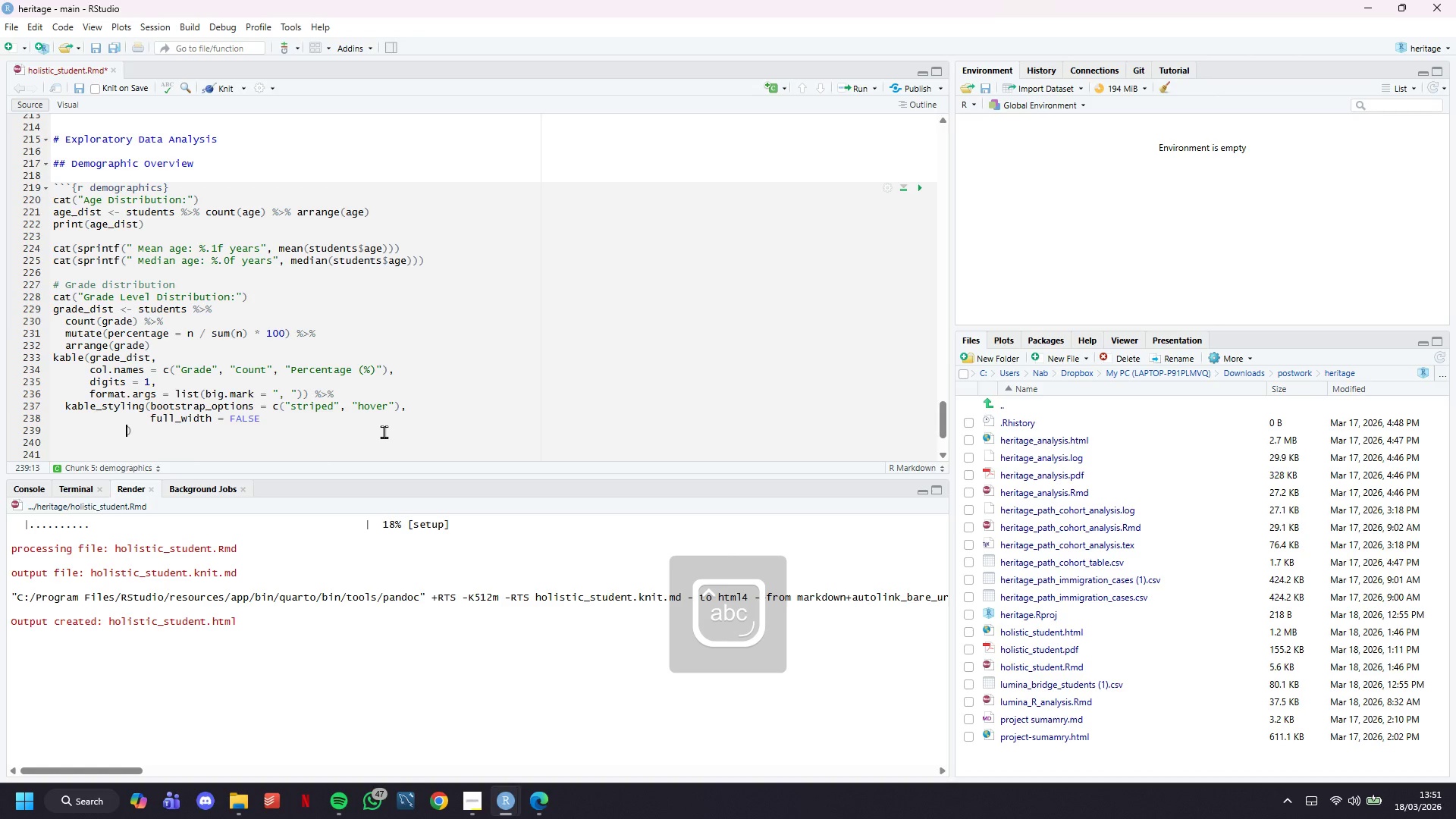 
key(Backspace)
 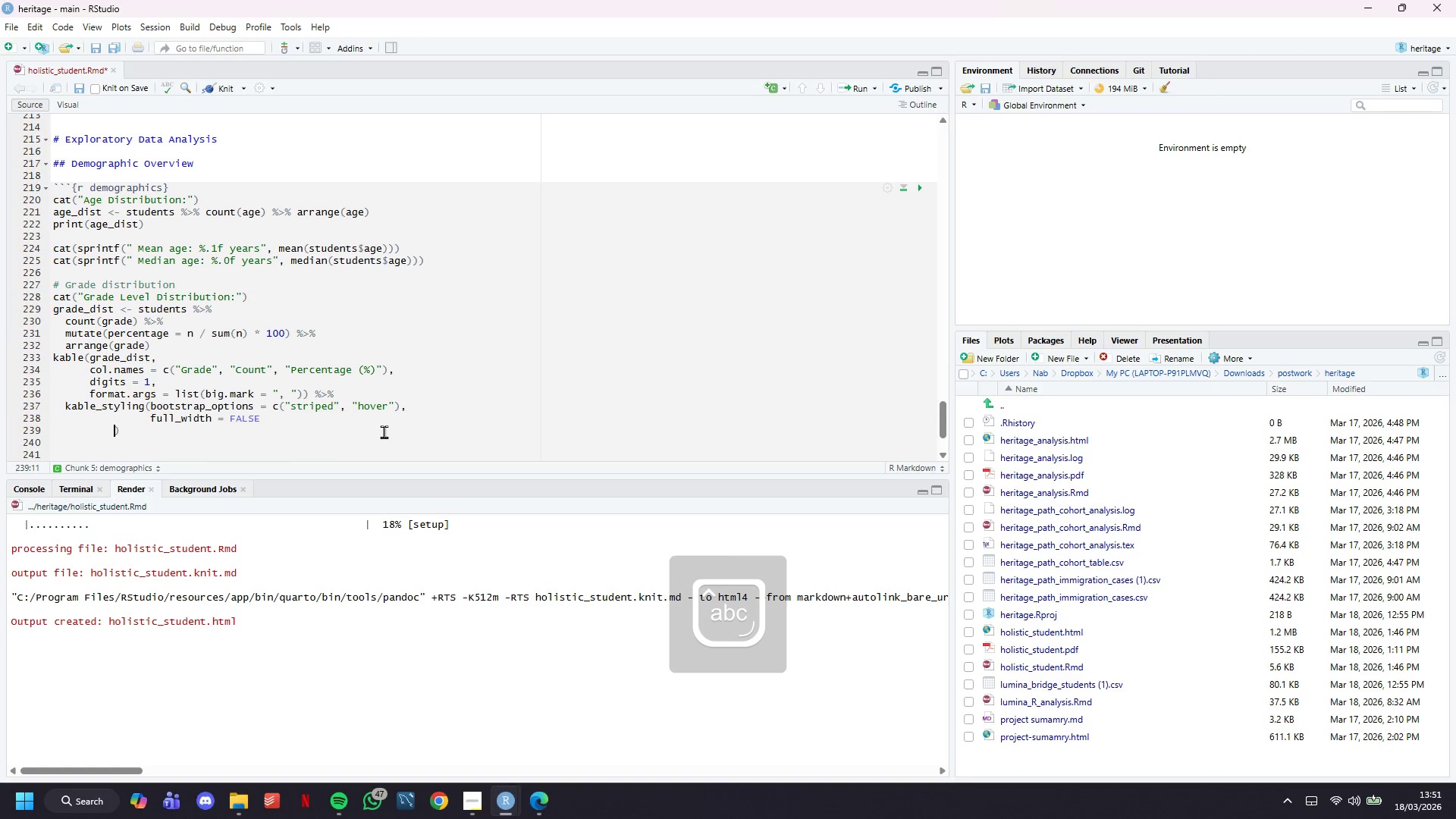 
key(Backspace)
 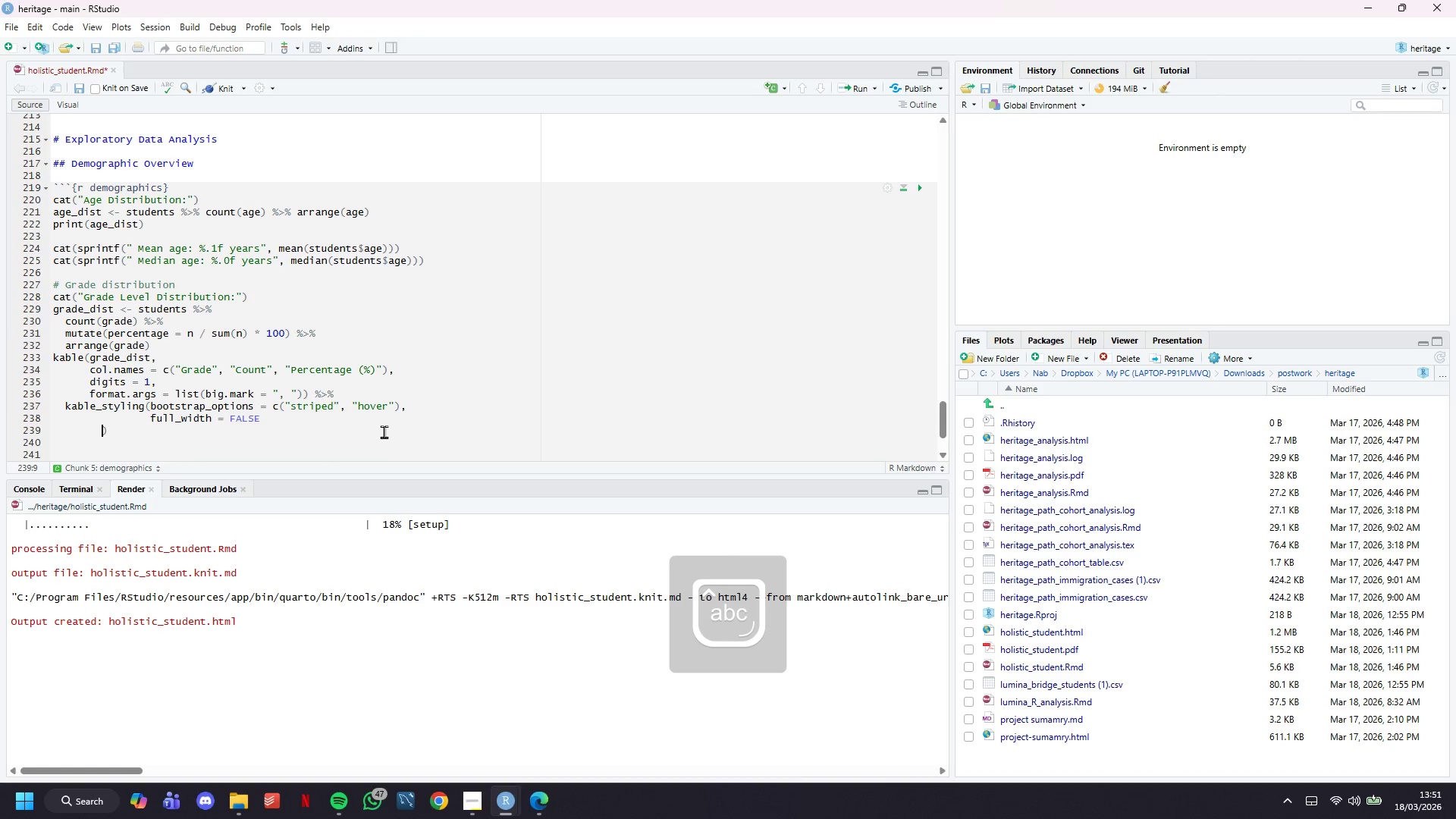 
key(Backspace)
 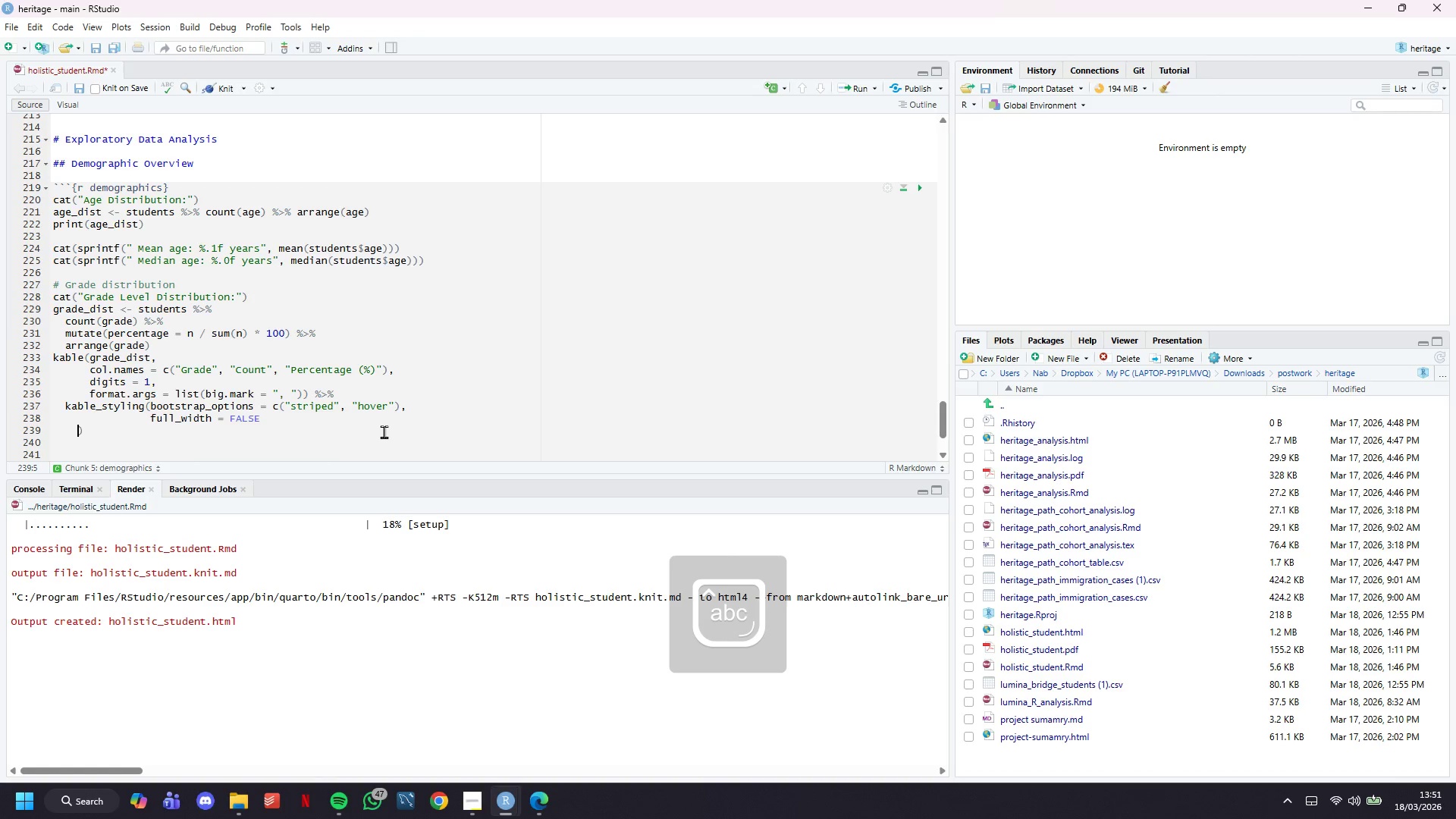 
key(Backspace)
 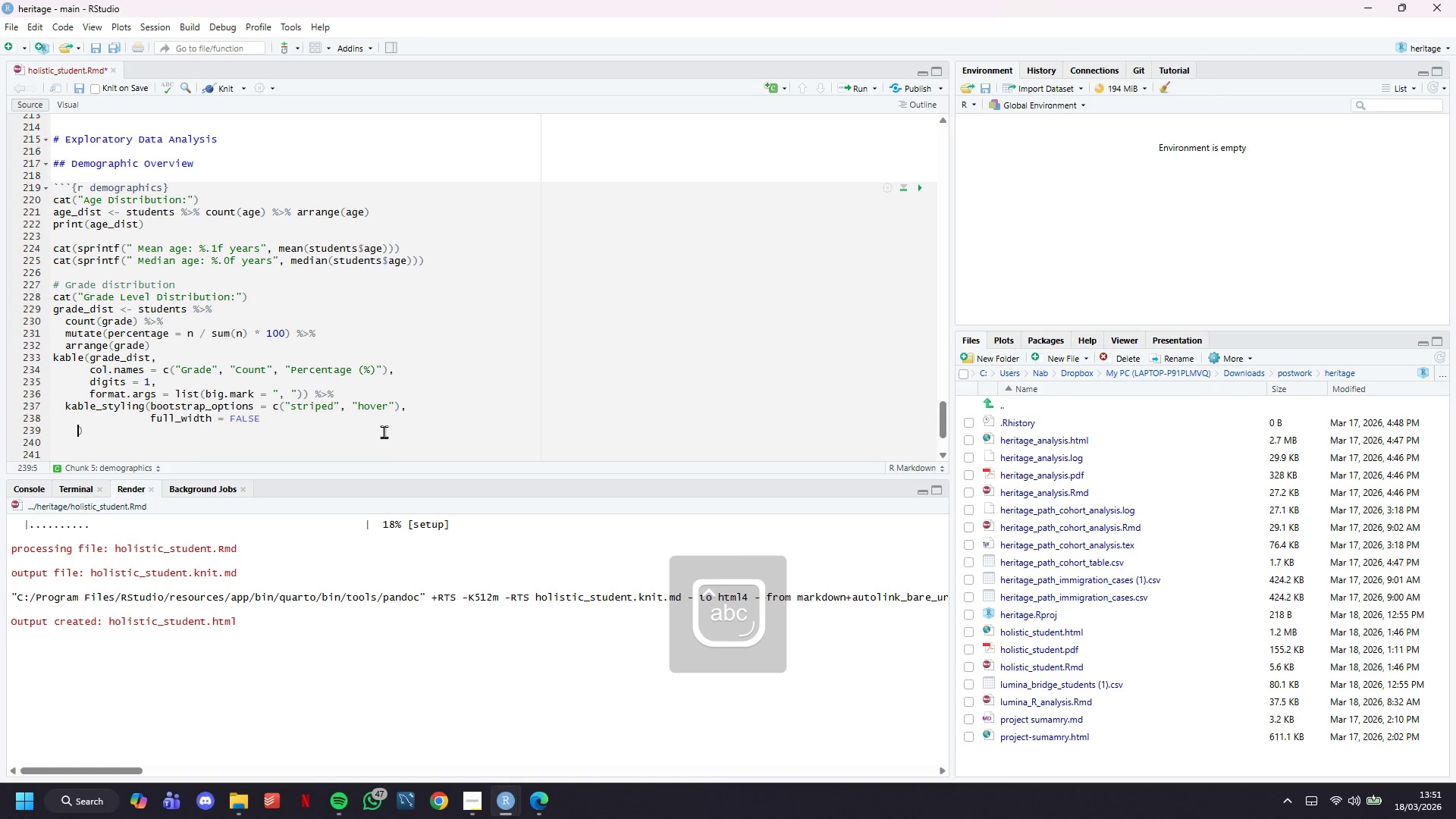 
key(Backspace)
 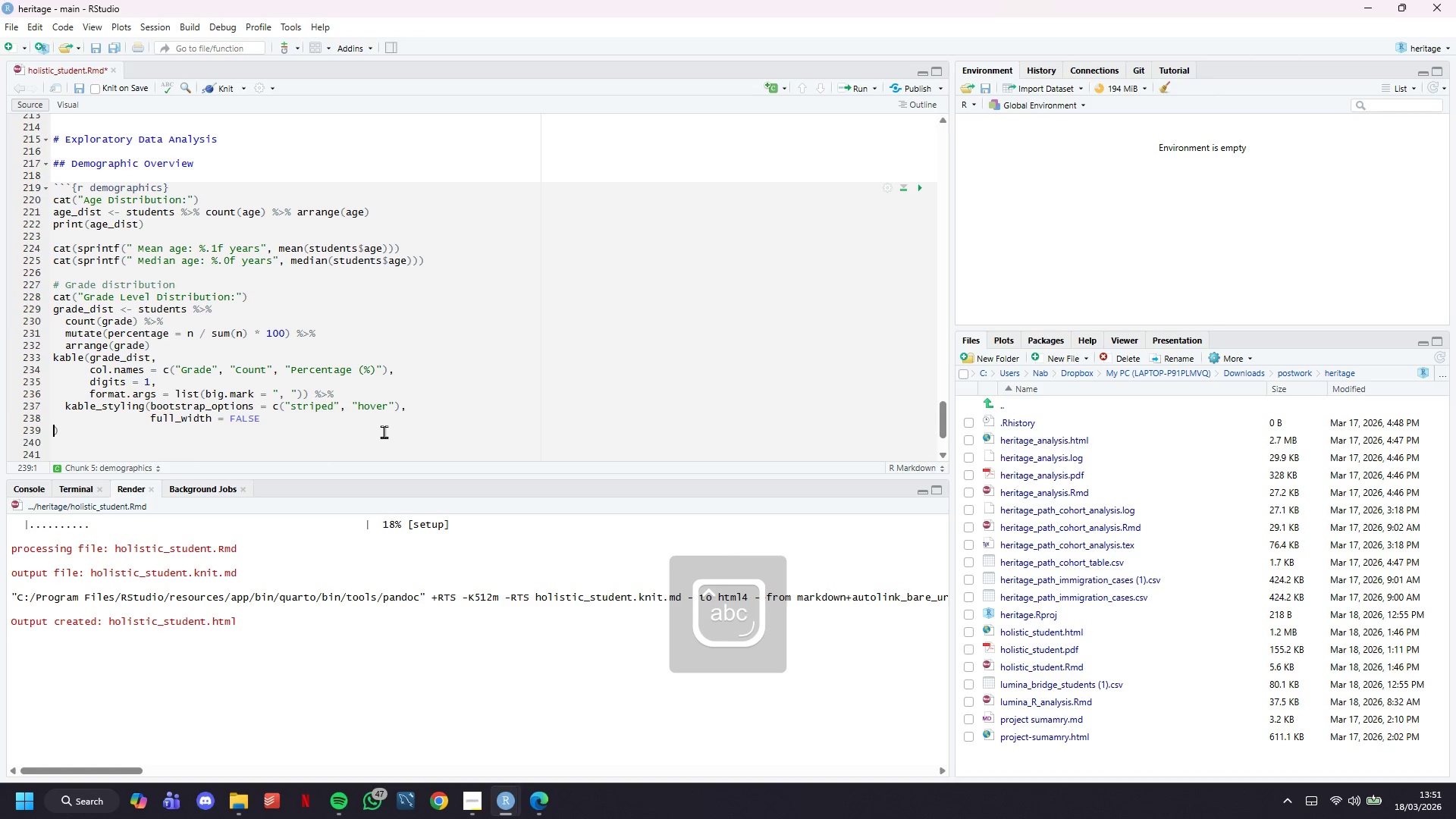 
key(Backspace)
 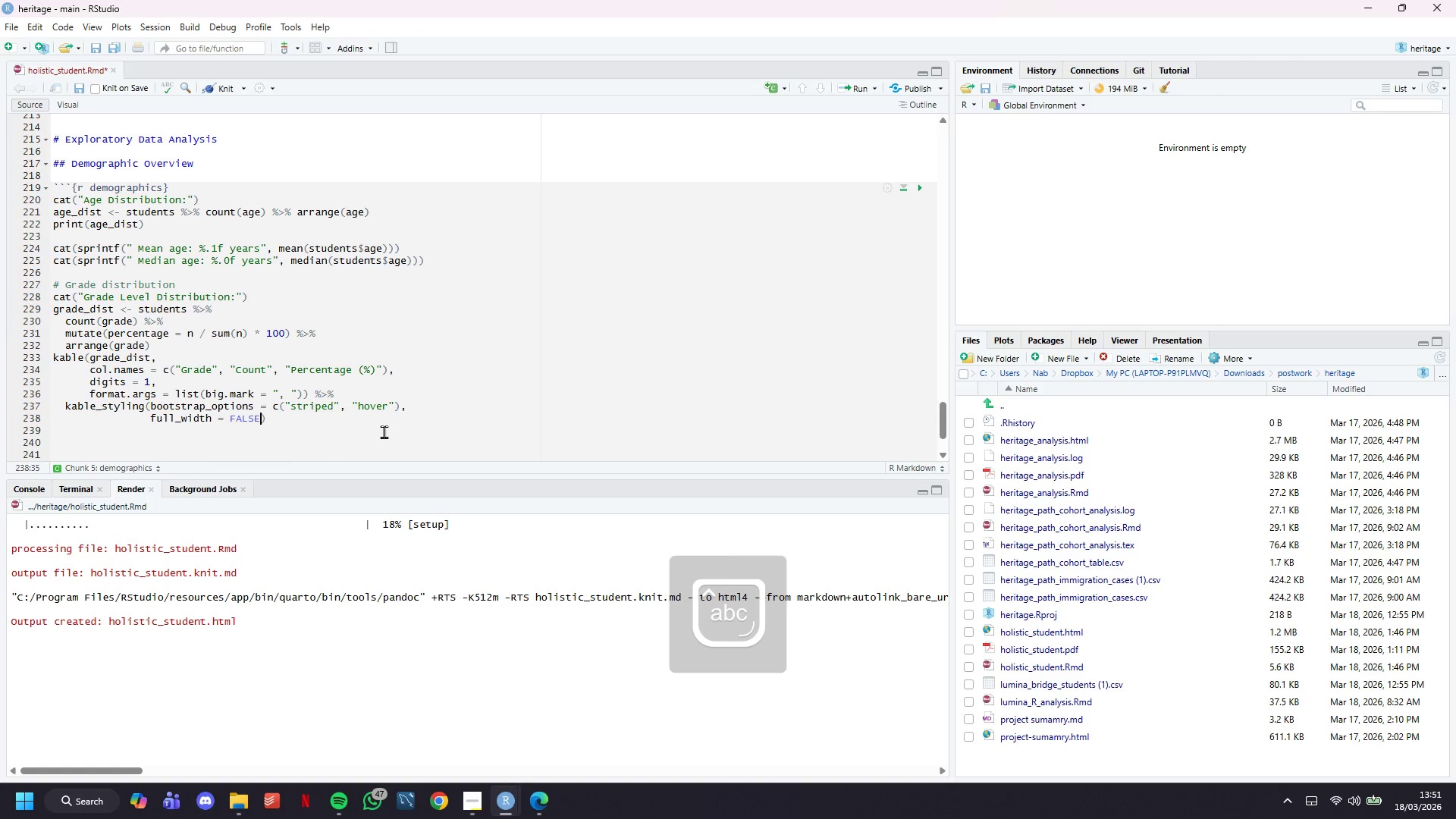 
key(Backspace)
 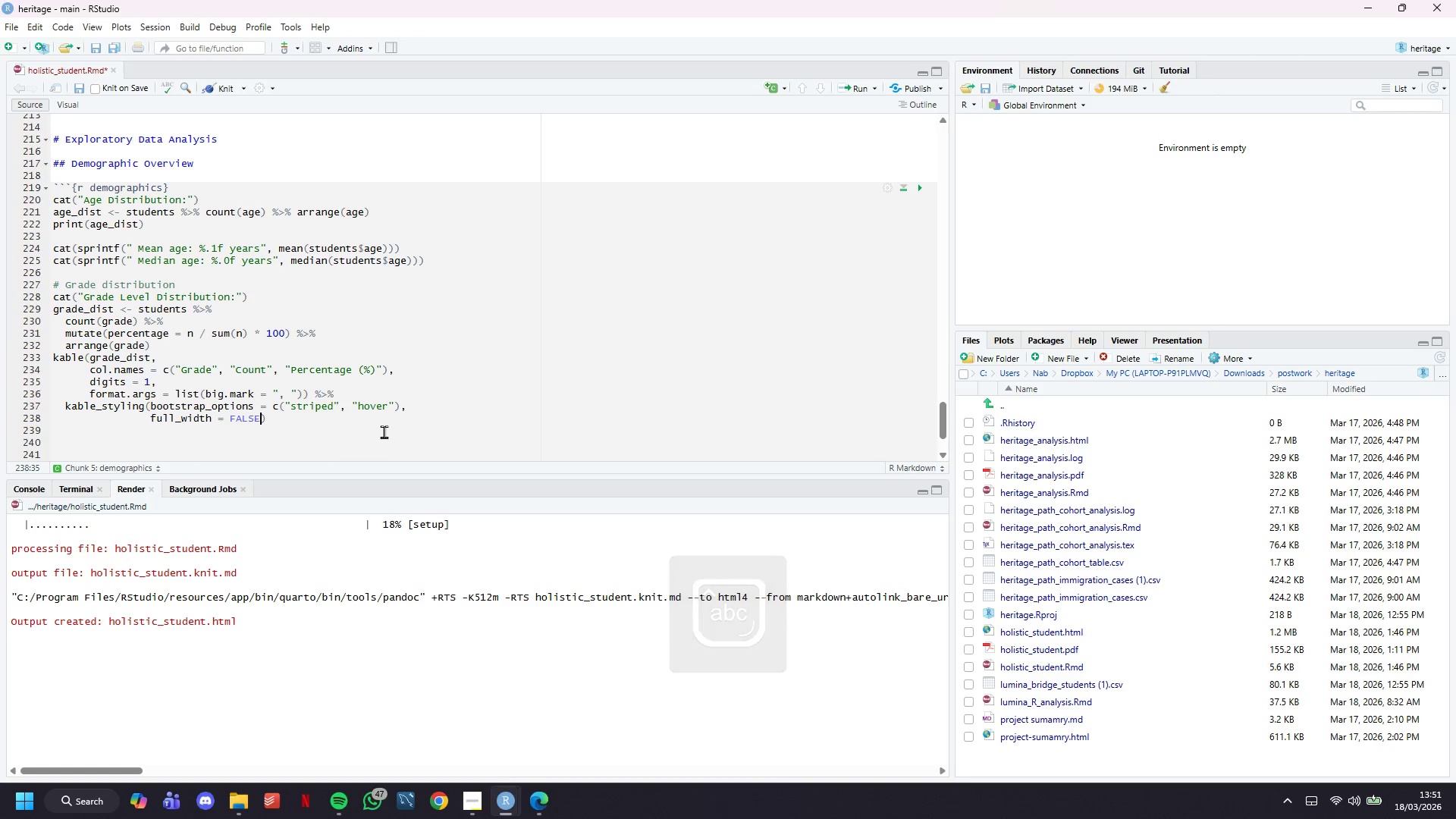 
key(Control+S)
 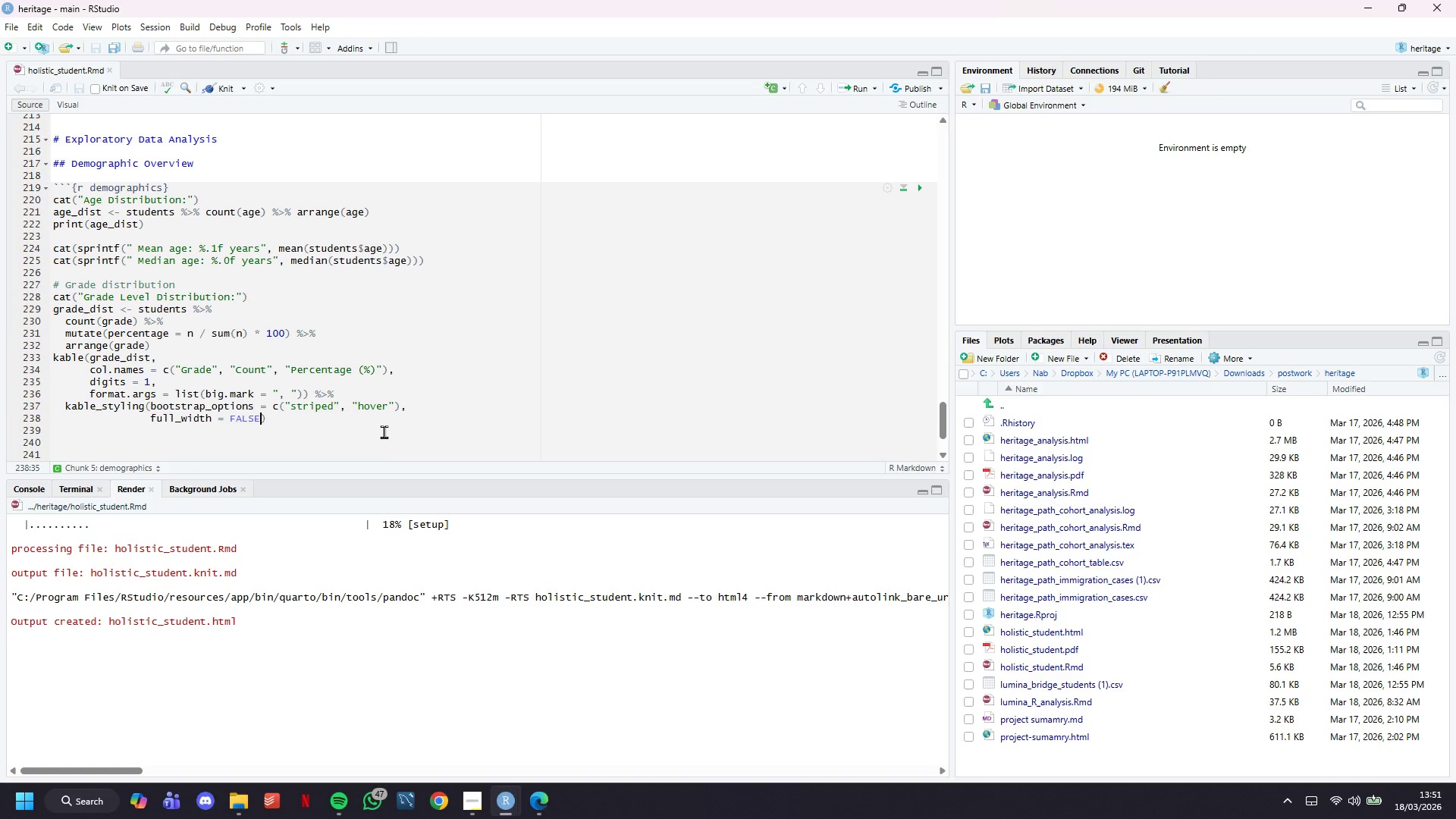 
key(ArrowRight)
 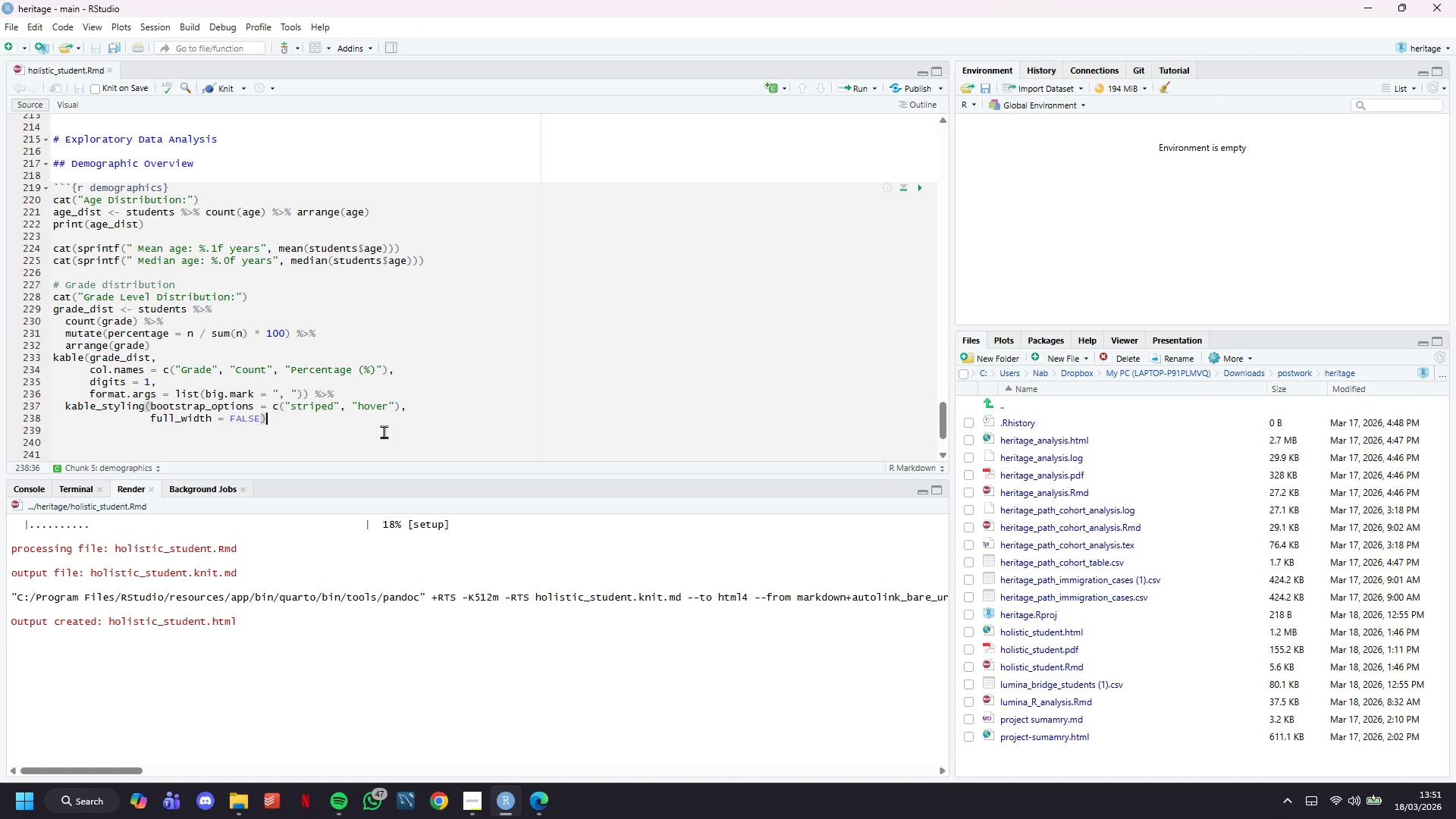 
key(Enter)
 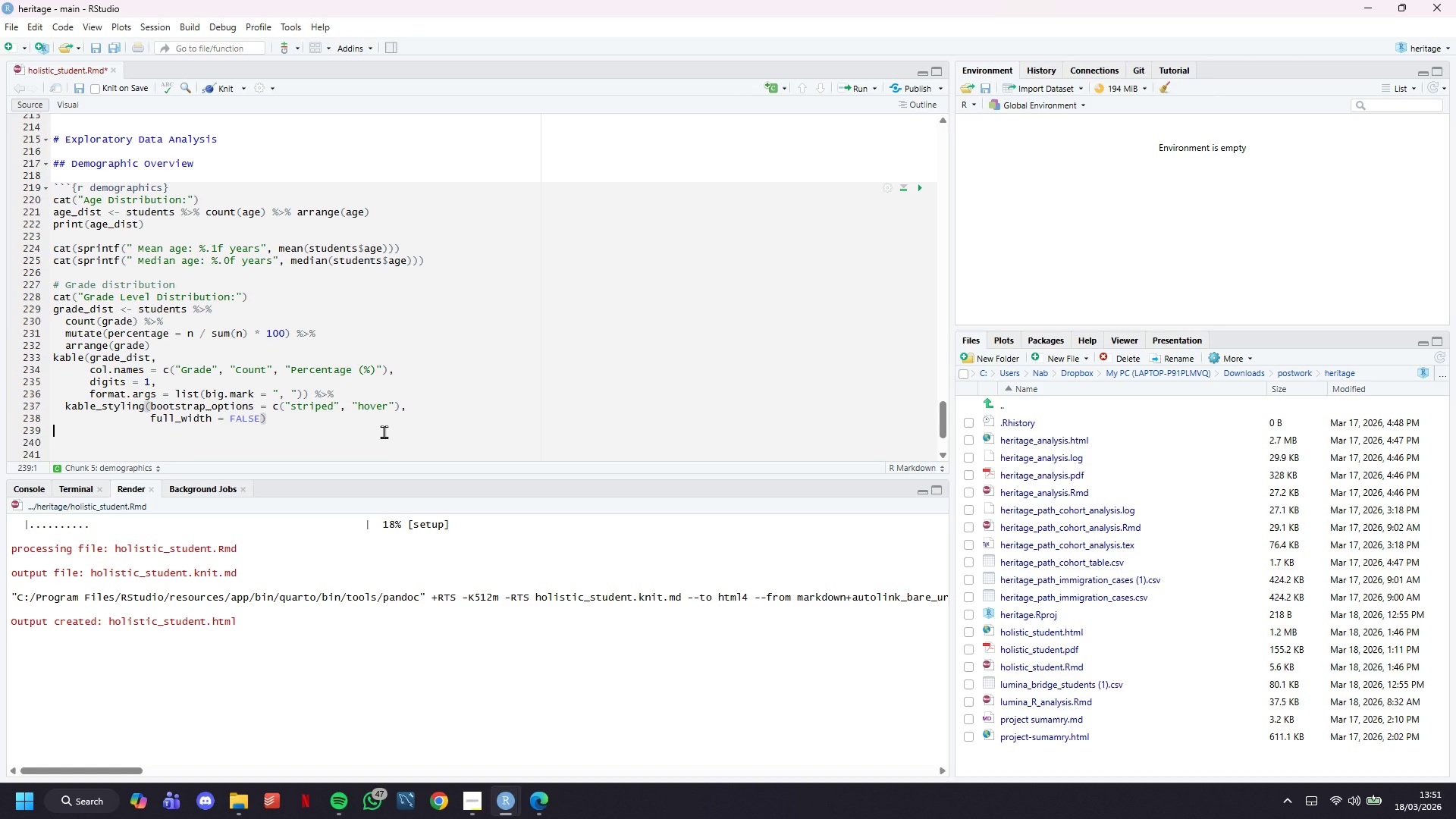 
key(Enter)
 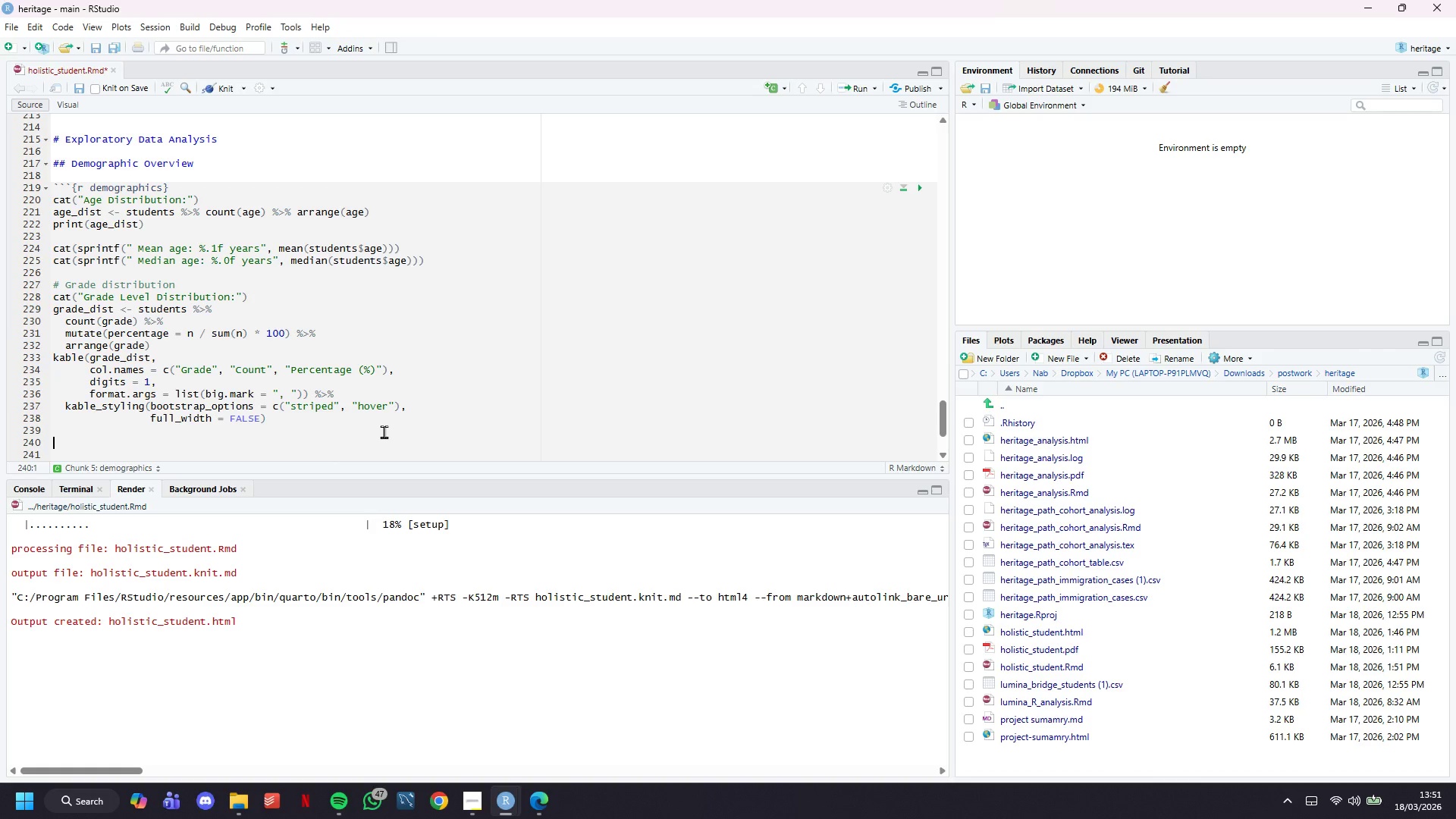 
type(# Gender distribution)
 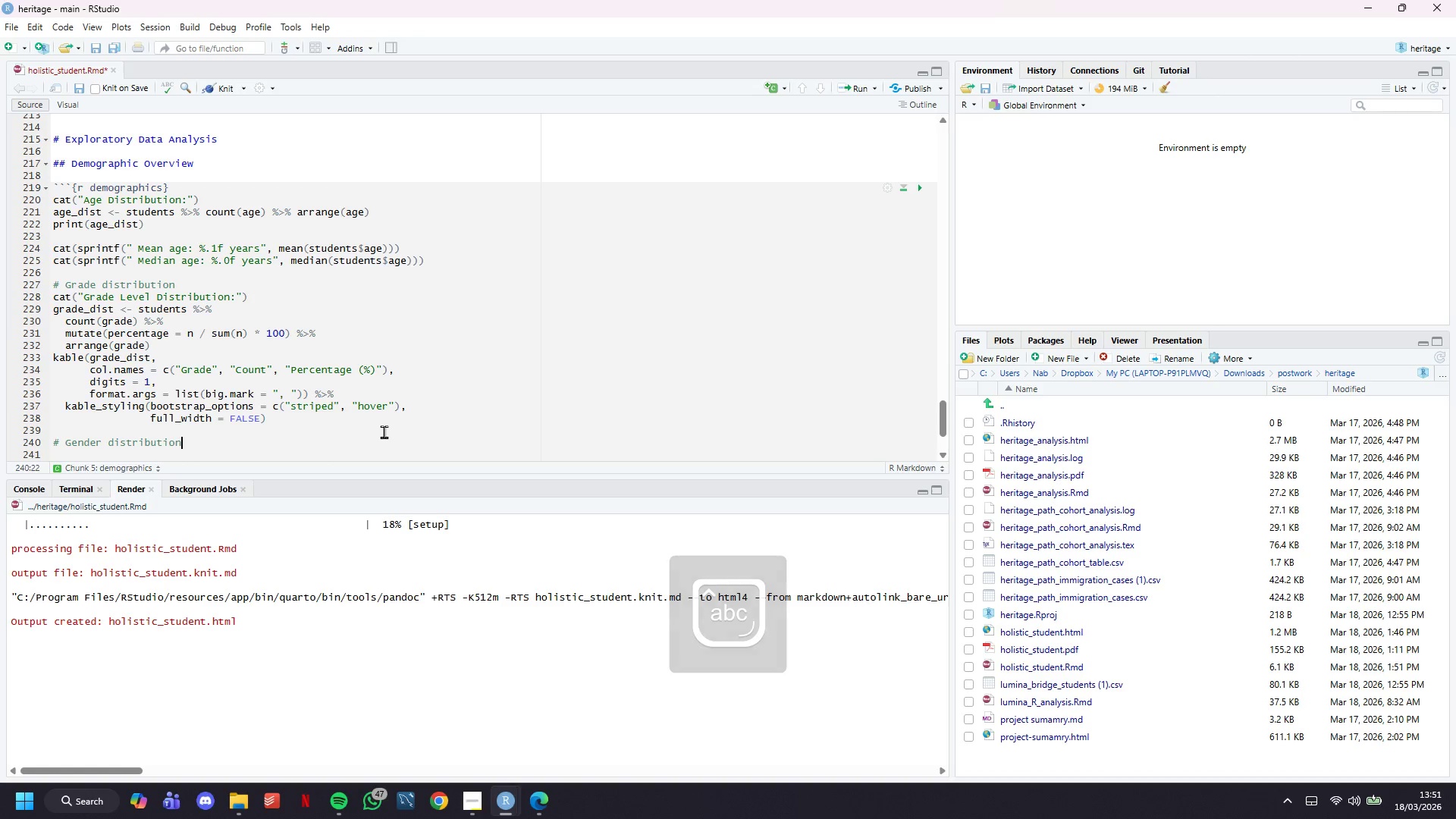 
key(Enter)
 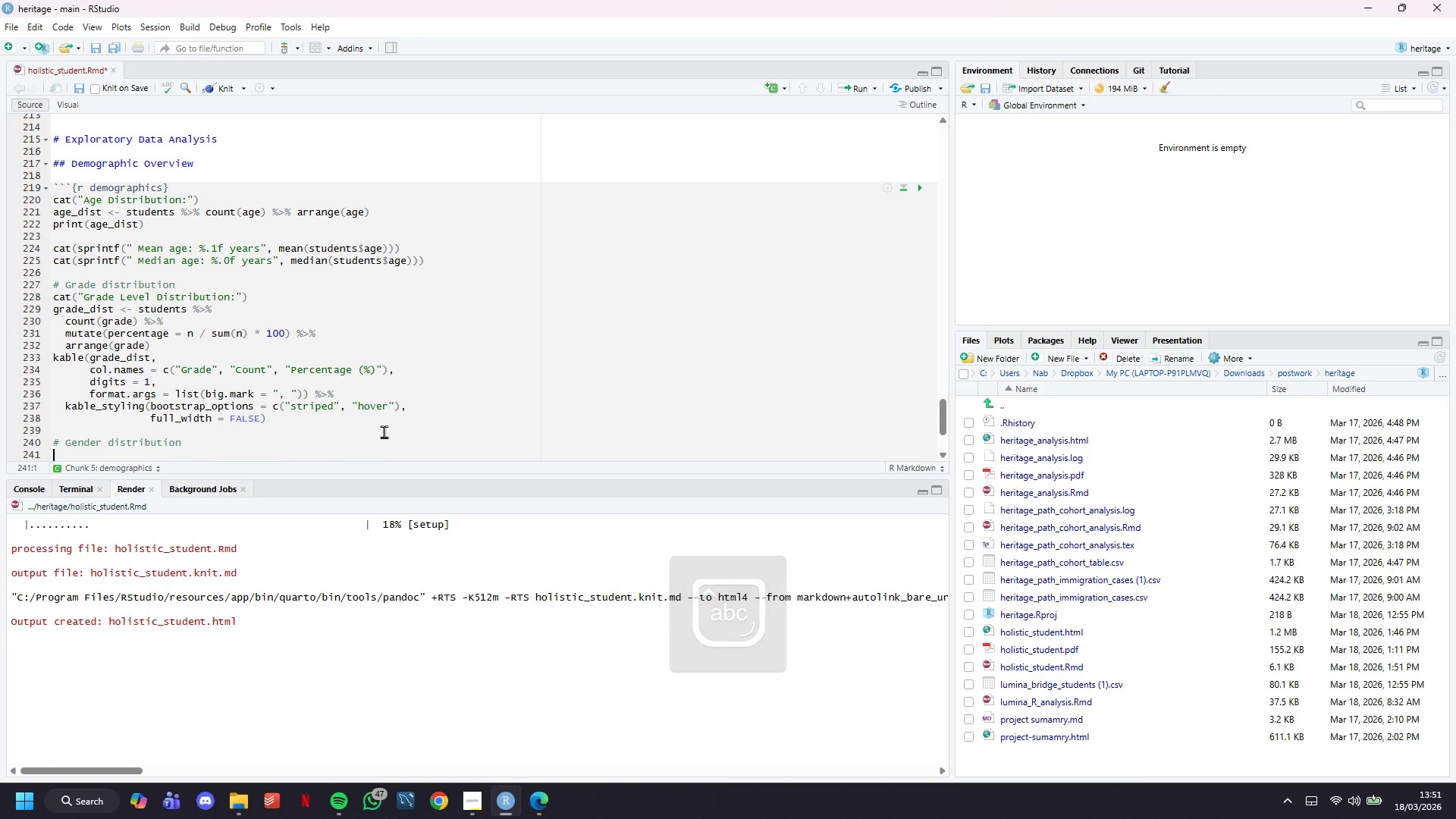 
type(cat)
 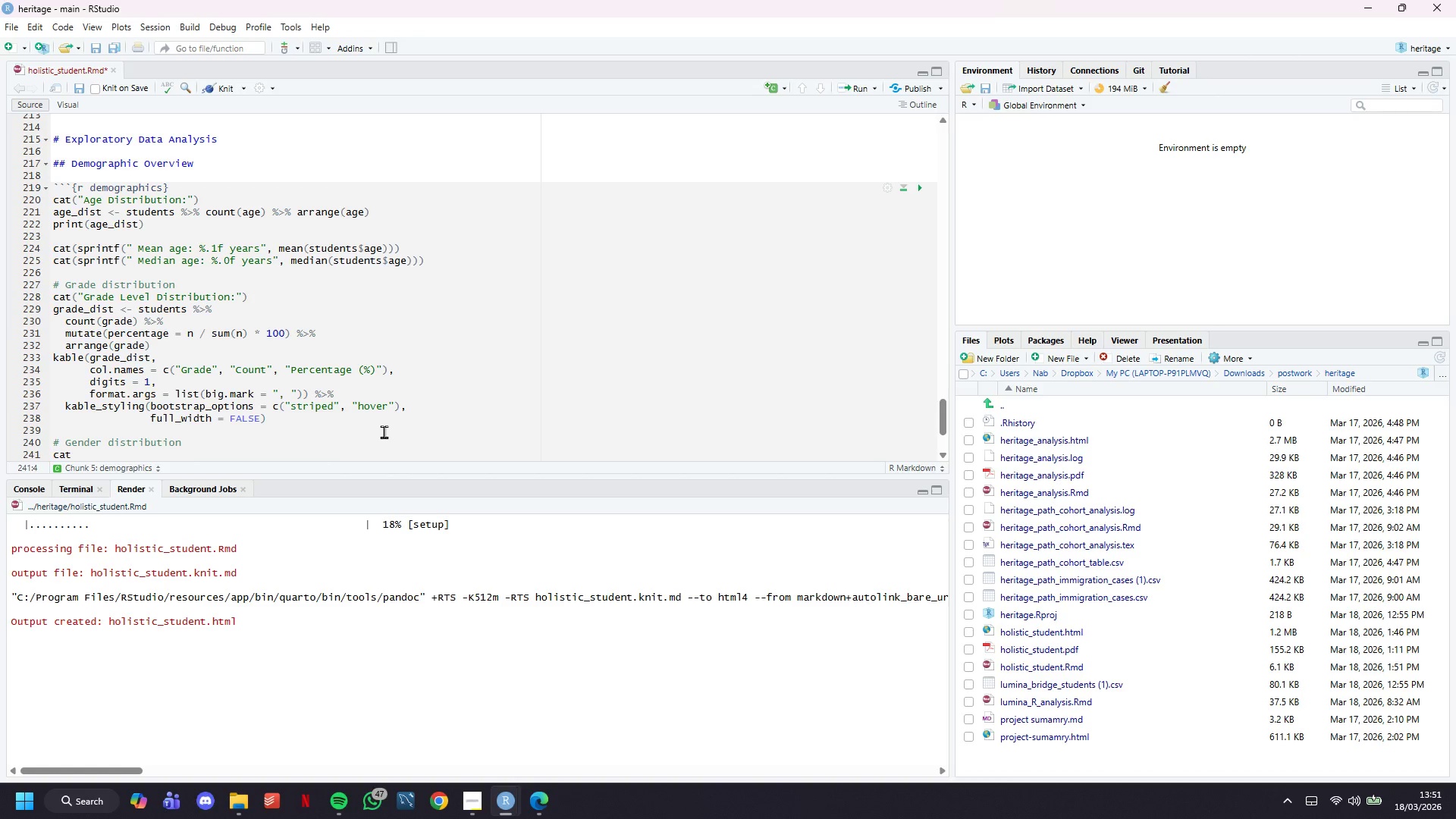 
wait(15.86)
 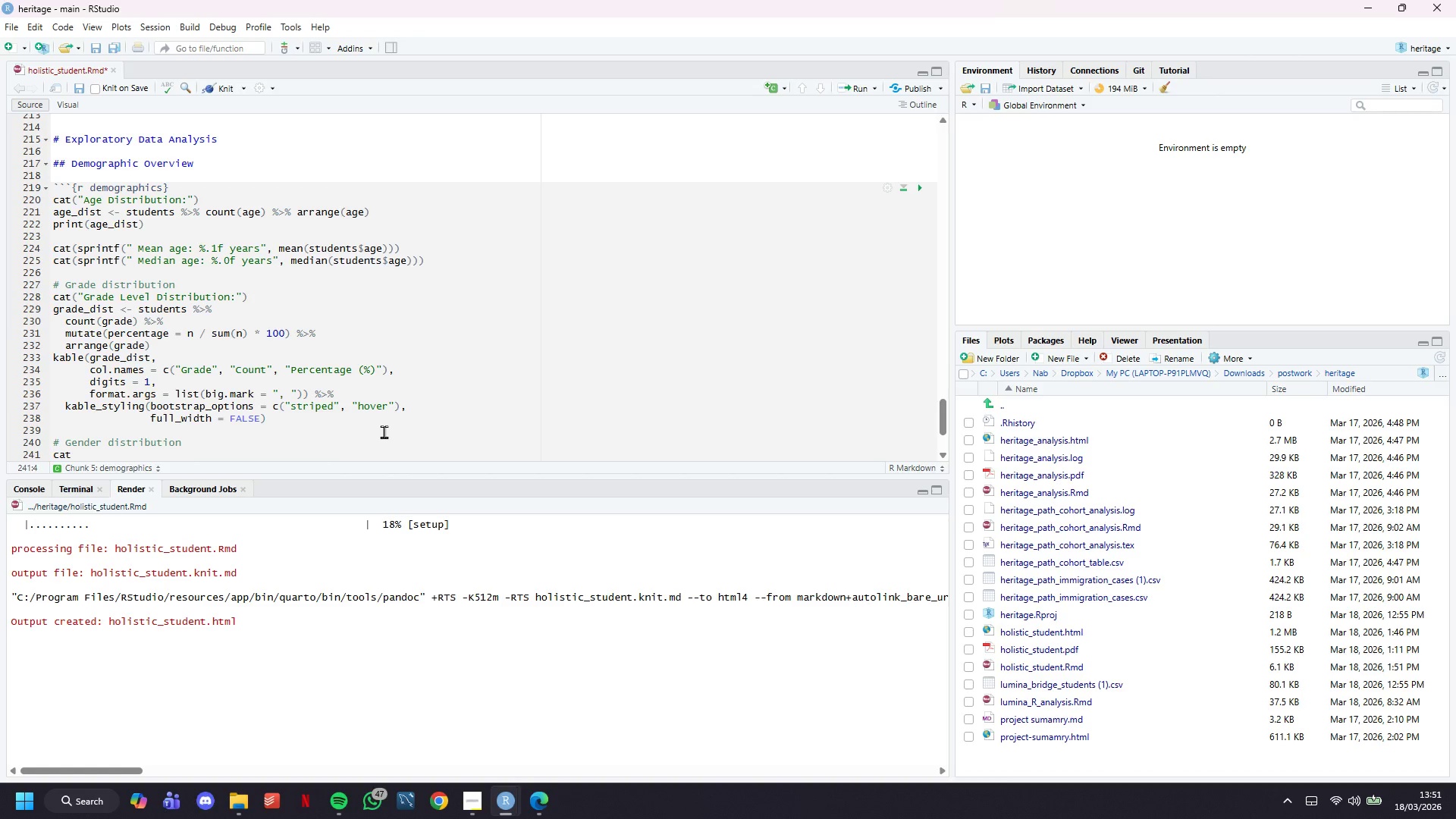 
scroll: coordinate [384, 431], scroll_direction: down, amount: 3.0
 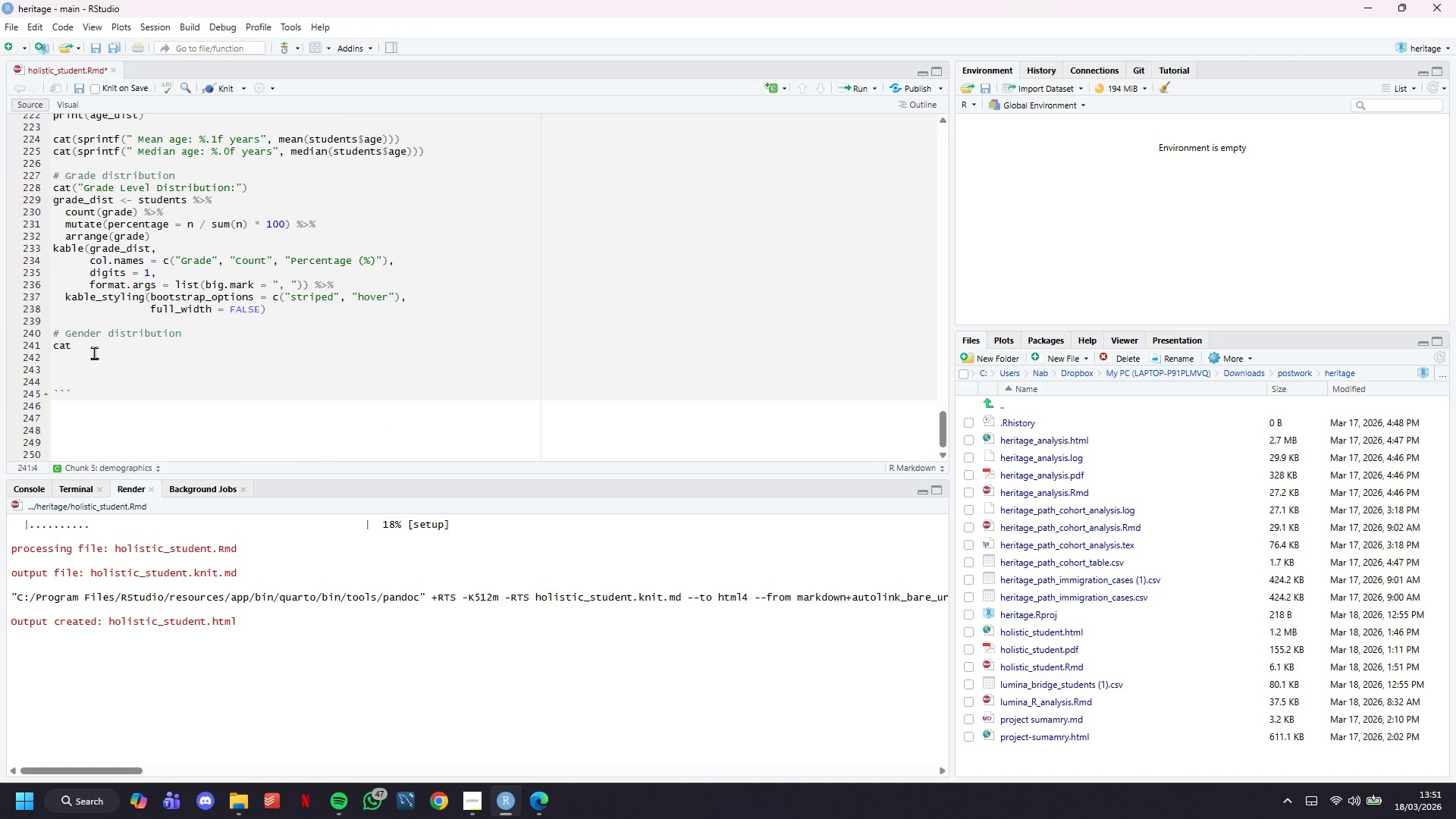 
left_click_drag(start_coordinate=[96, 339], to_coordinate=[72, 337])
 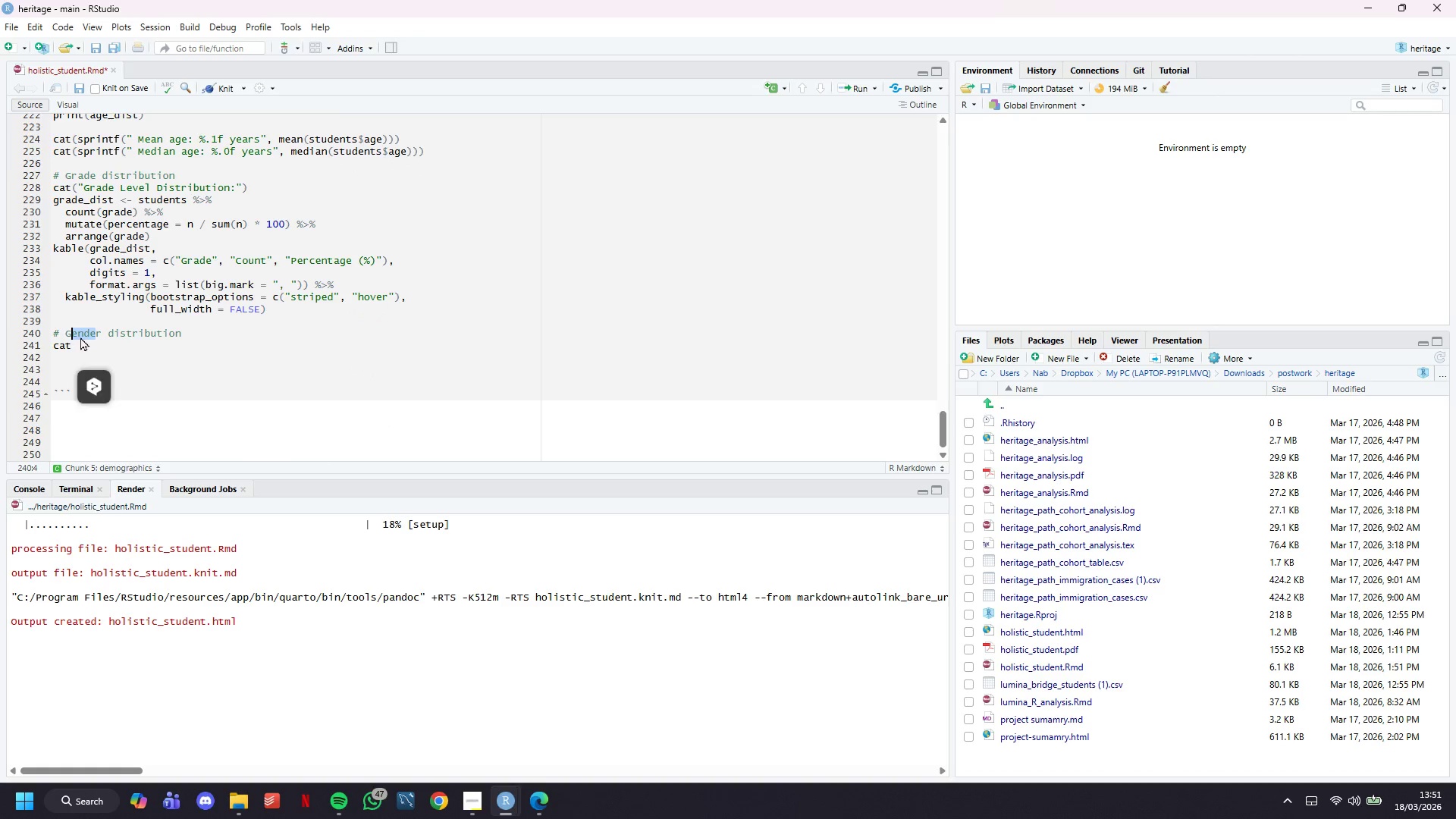 
left_click([80, 337])
 